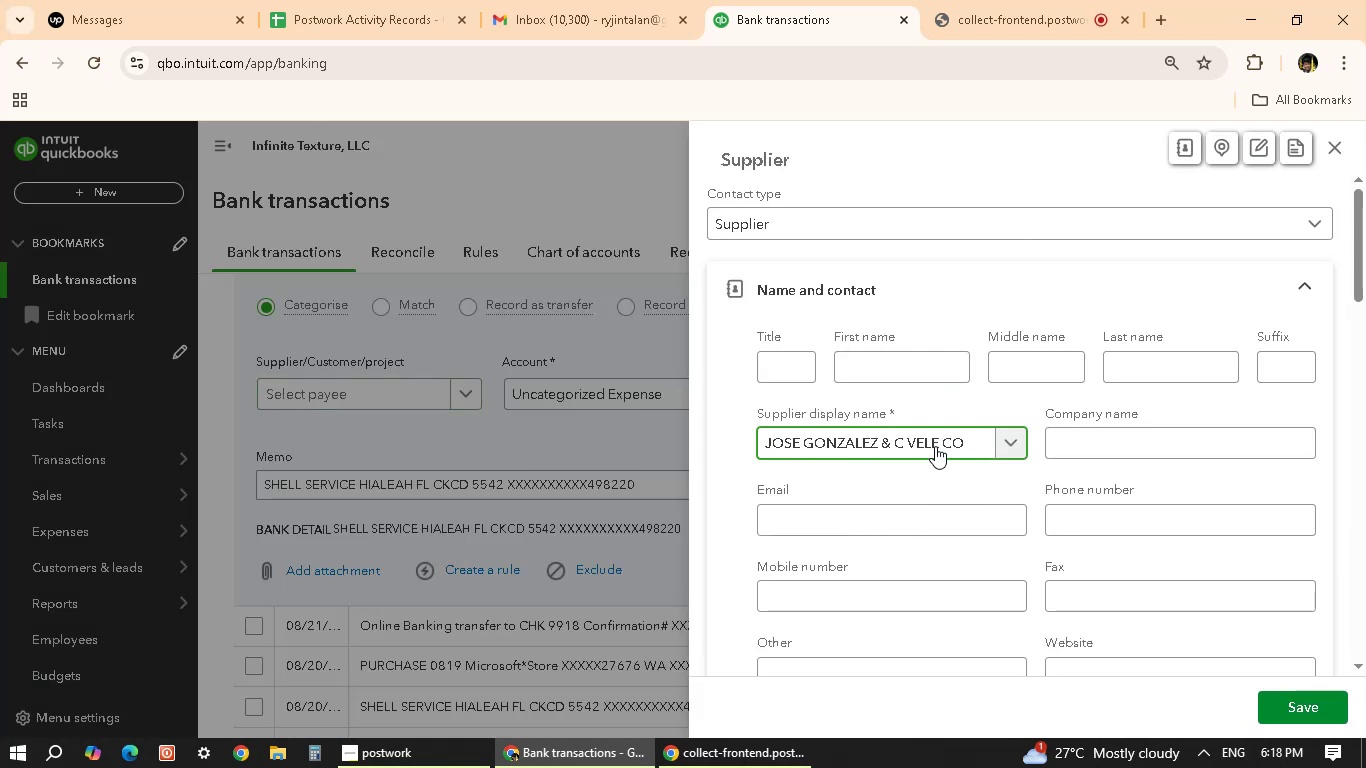 
key(Control+ControlLeft)
 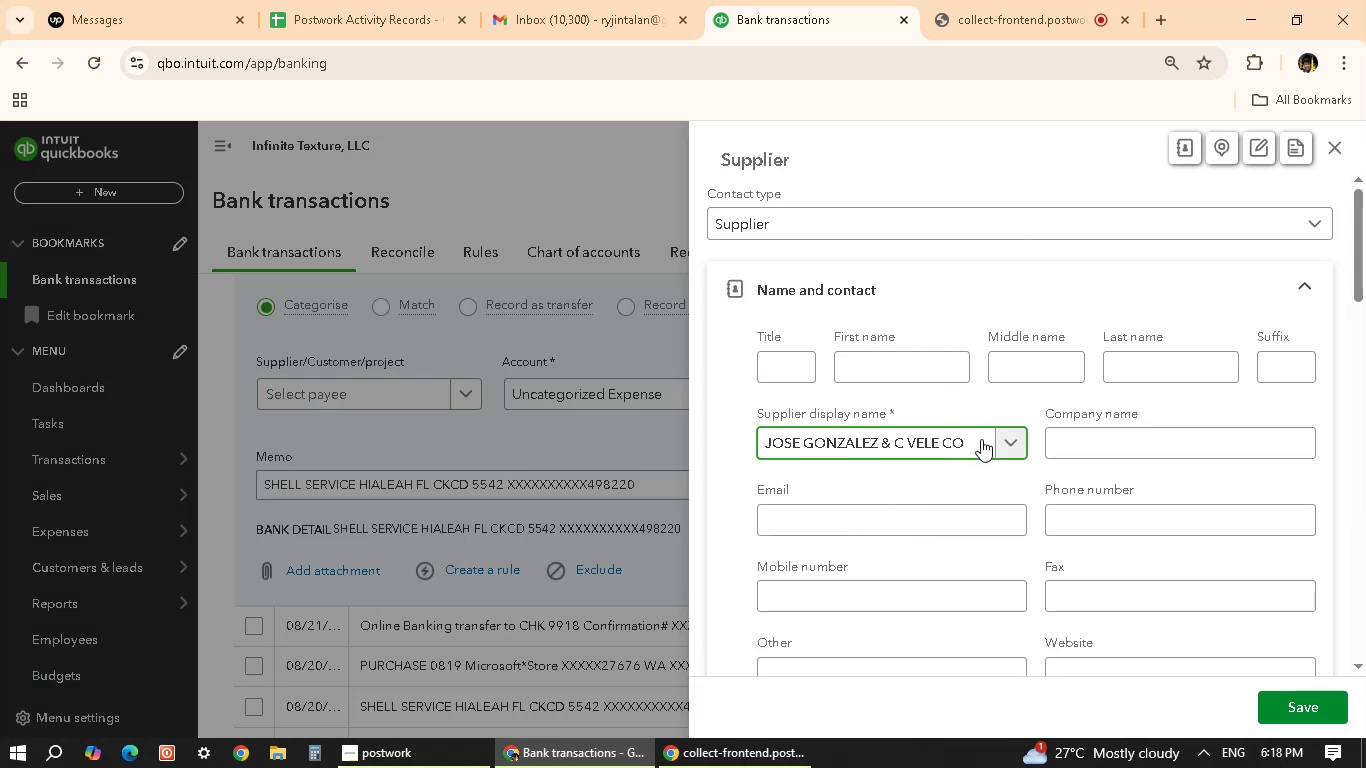 
key(Control+A)
 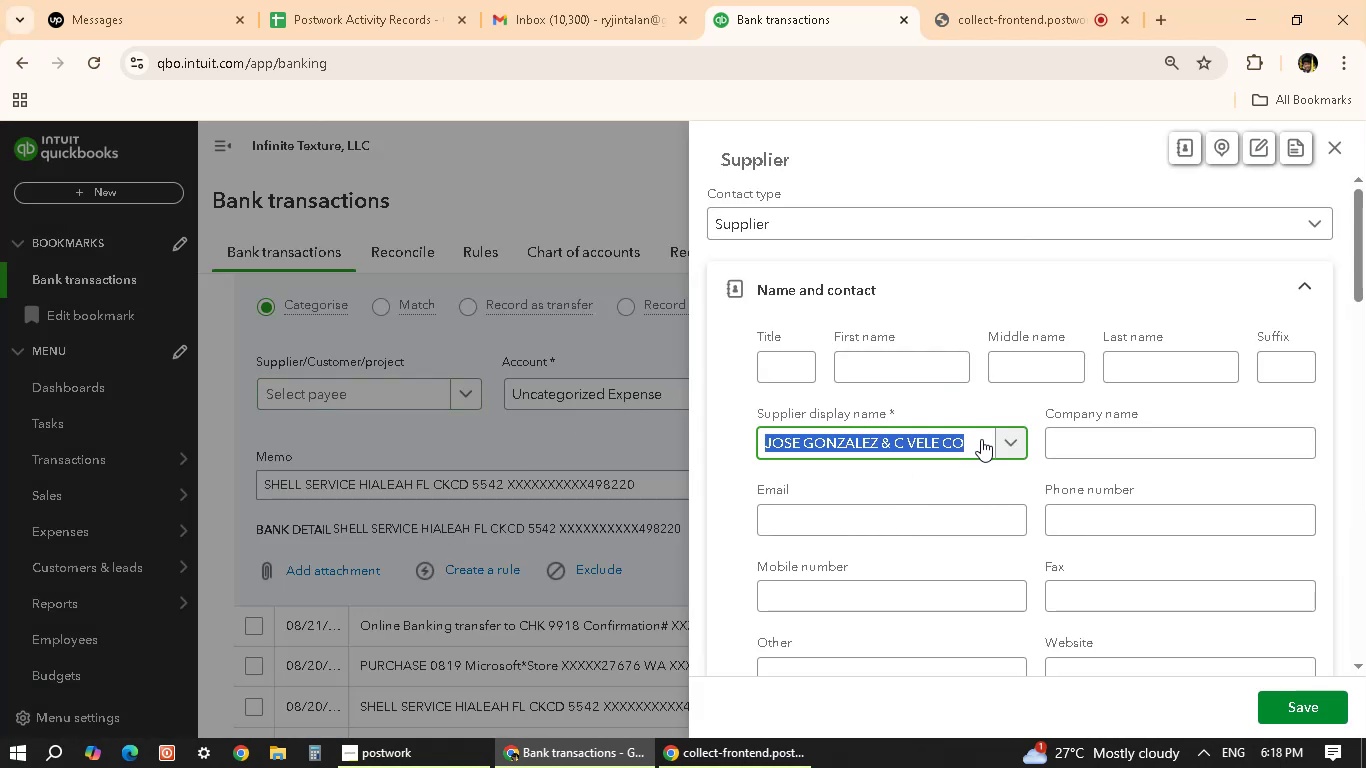 
type(shell)
 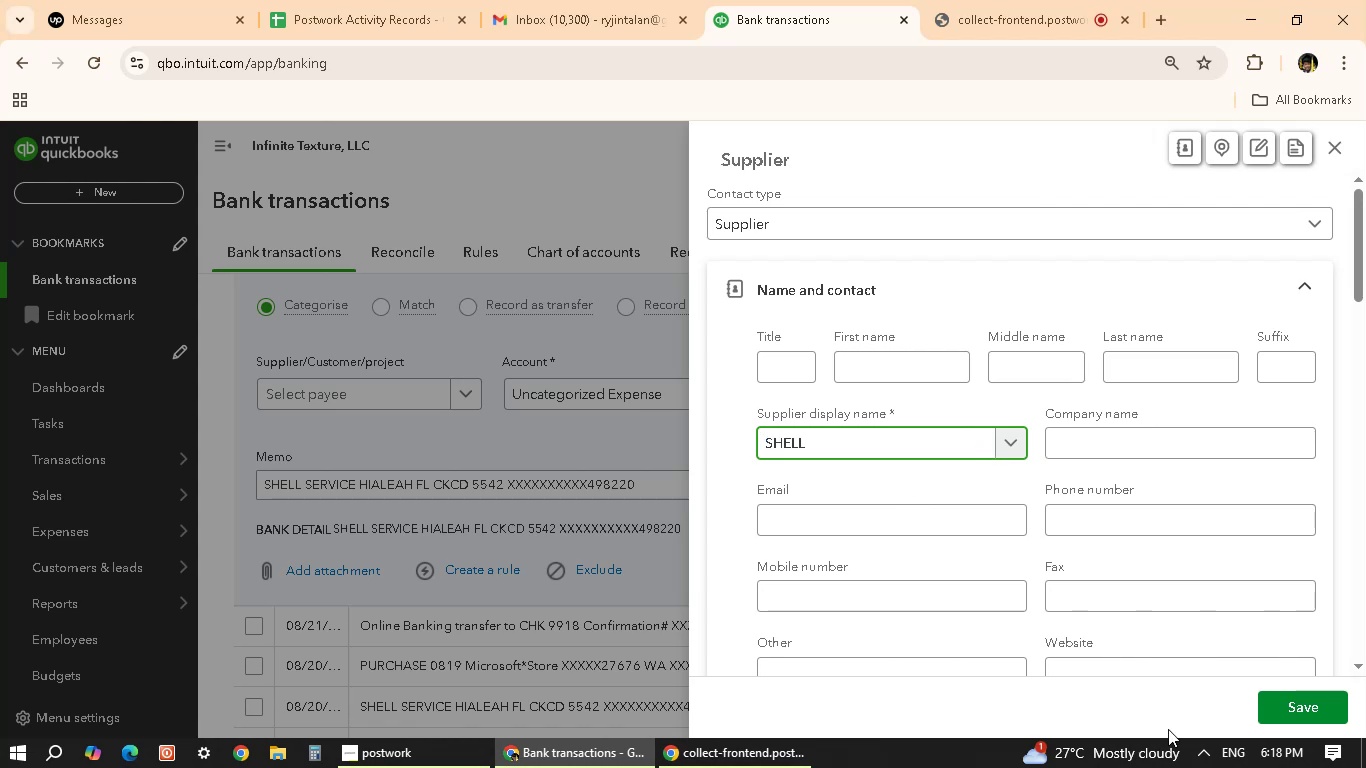 
left_click([1313, 713])
 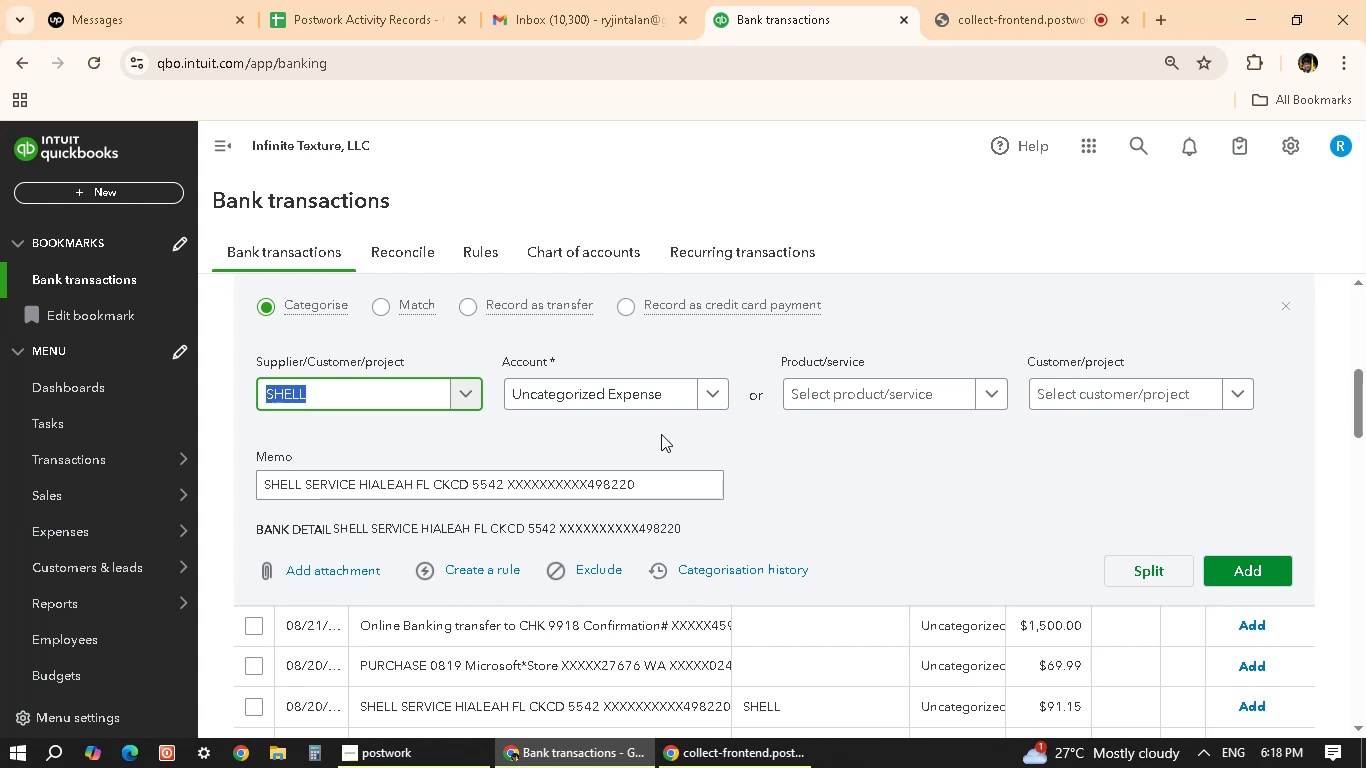 
wait(15.51)
 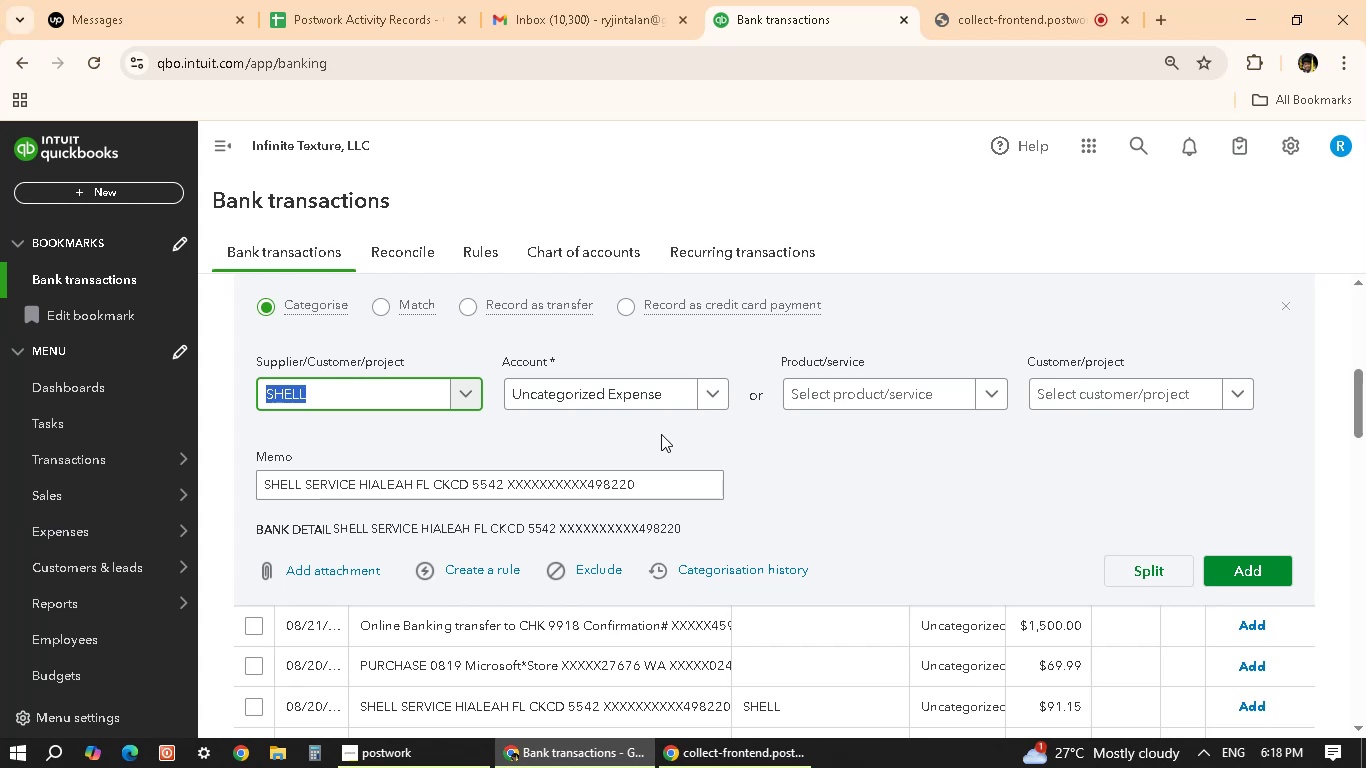 
scroll: coordinate [742, 542], scroll_direction: down, amount: 1.0
 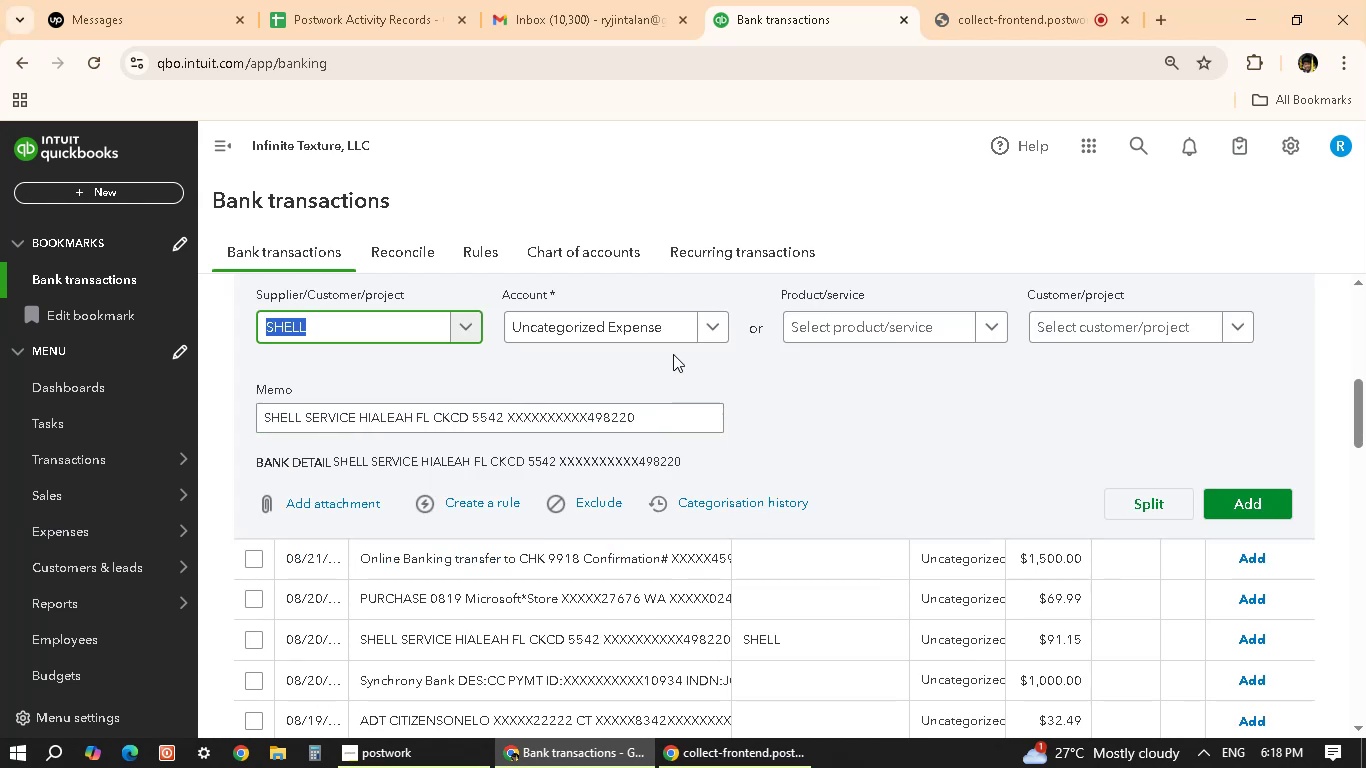 
left_click([665, 326])
 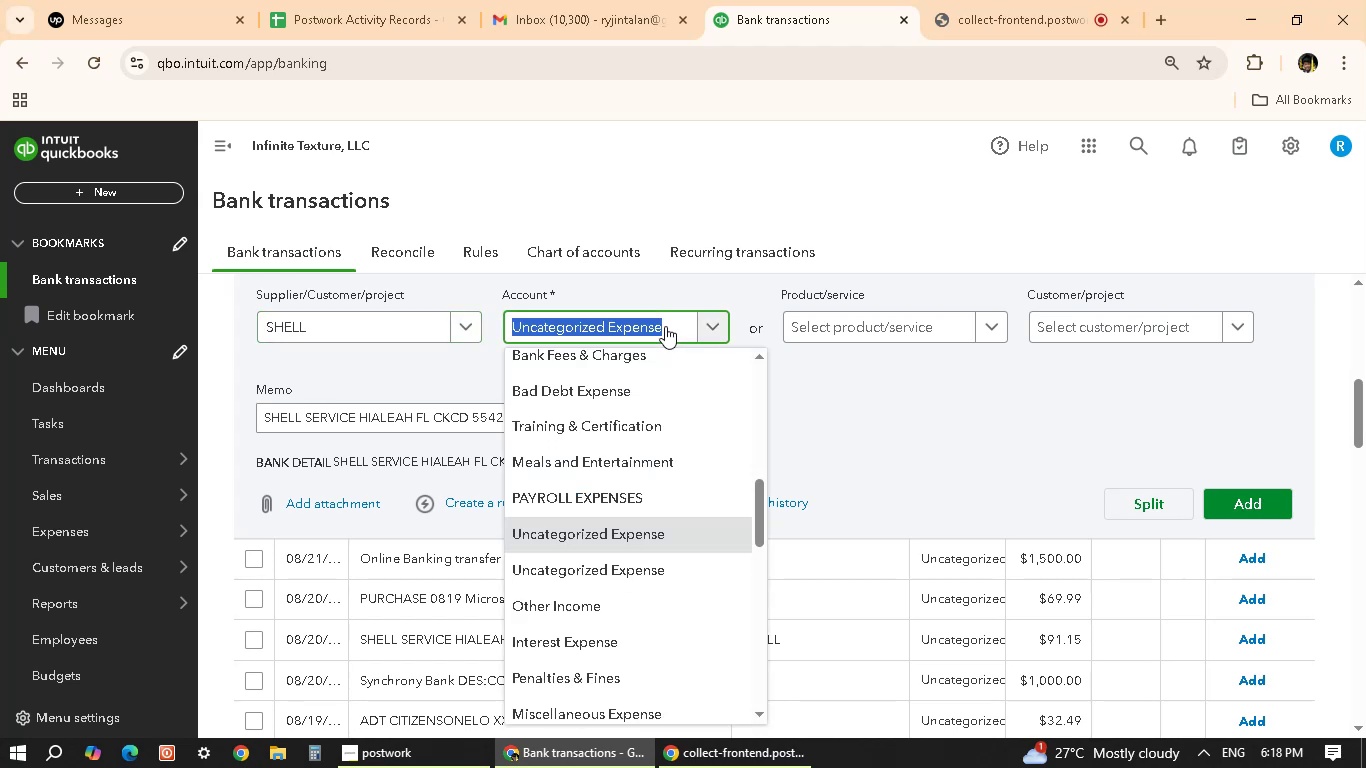 
wait(13.98)
 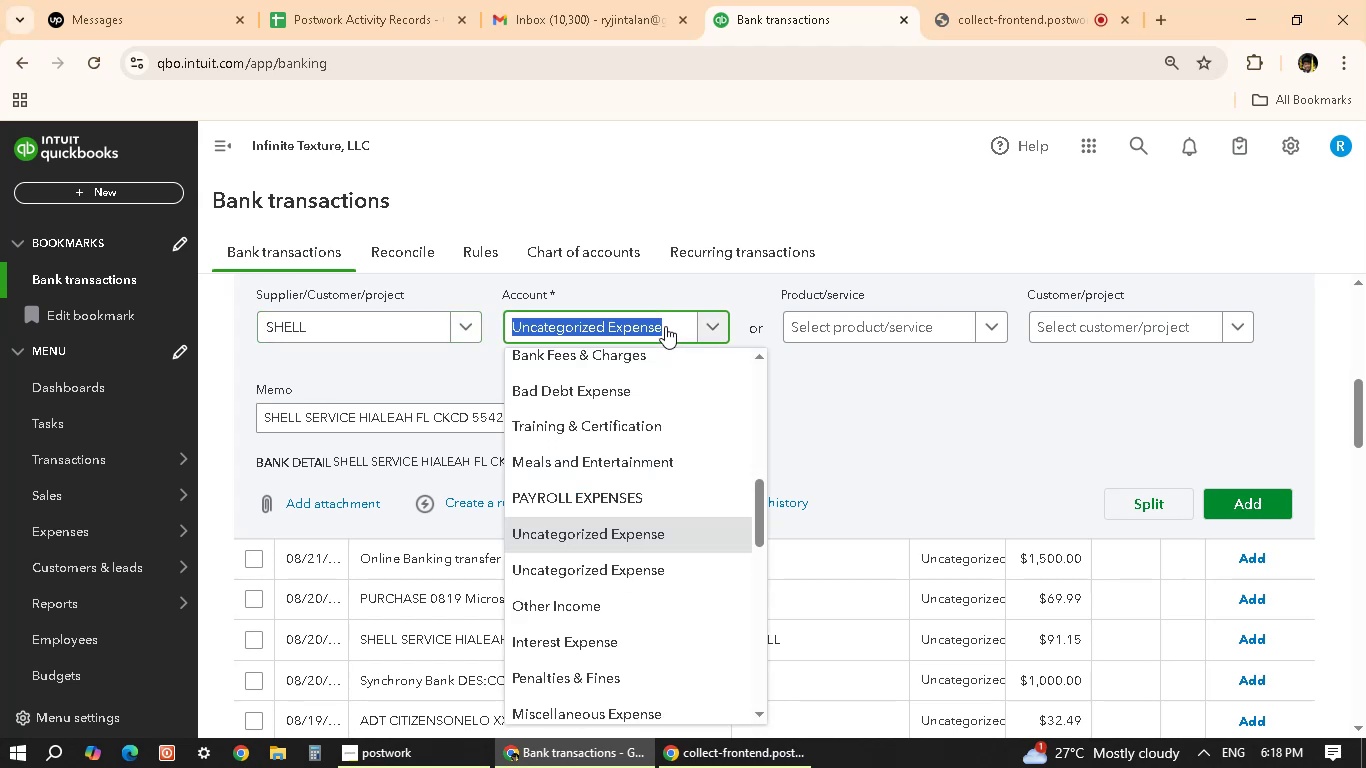 
scroll: coordinate [658, 462], scroll_direction: up, amount: 10.0
 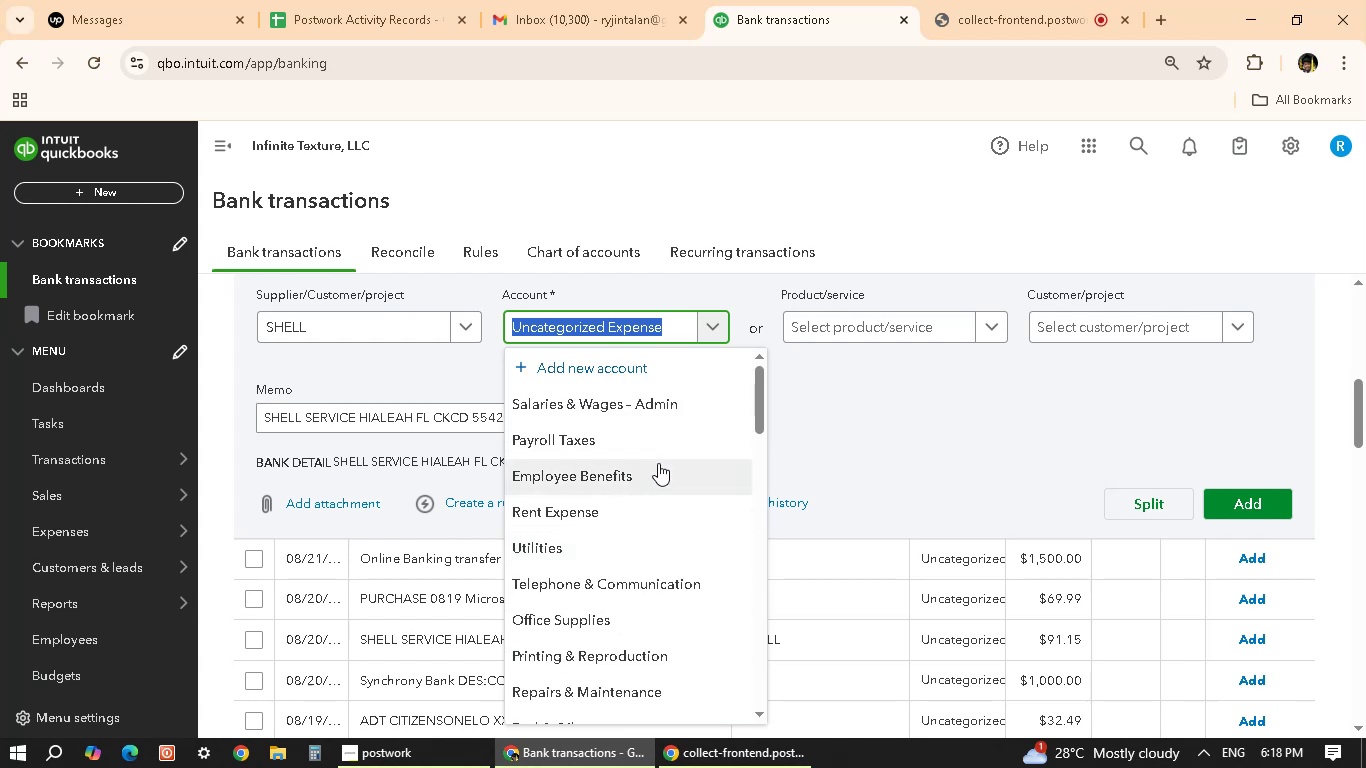 
scroll: coordinate [658, 463], scroll_direction: up, amount: 2.0
 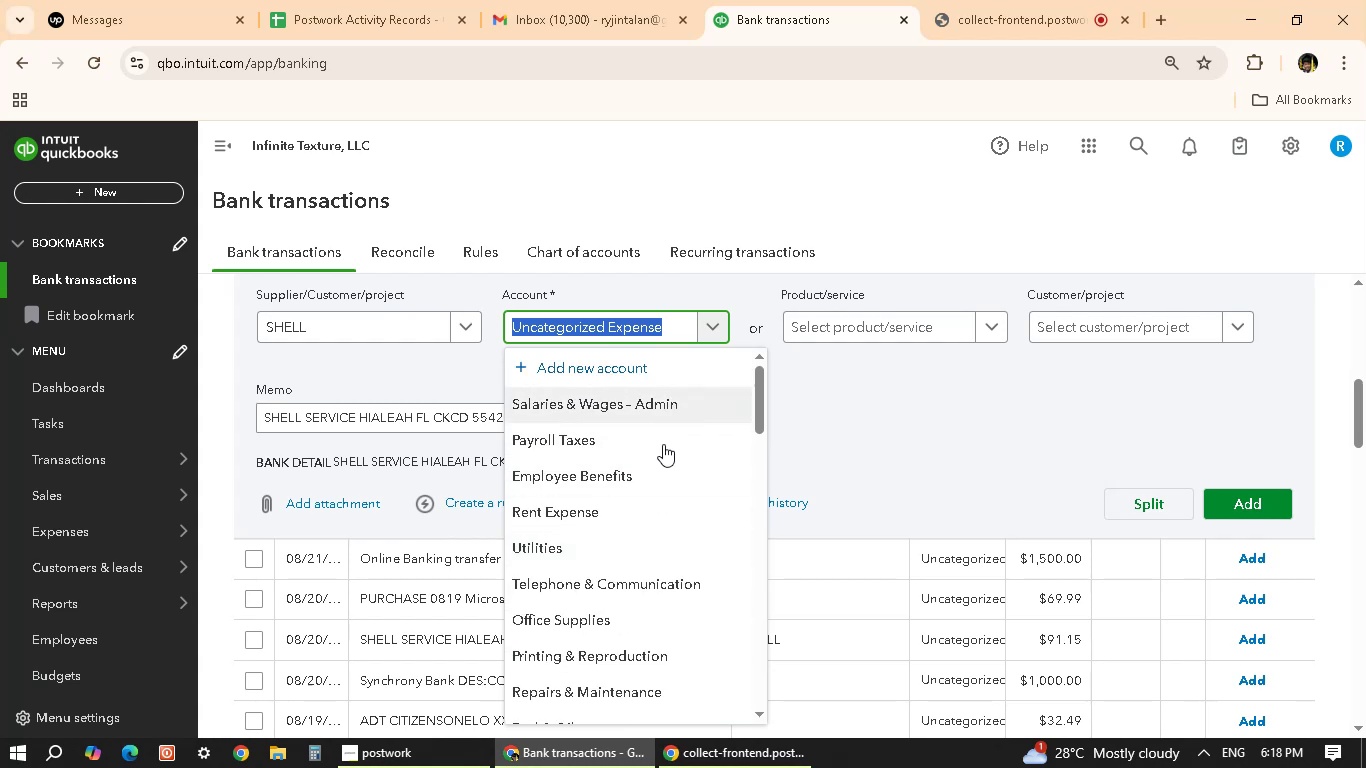 
scroll: coordinate [673, 504], scroll_direction: down, amount: 4.0
 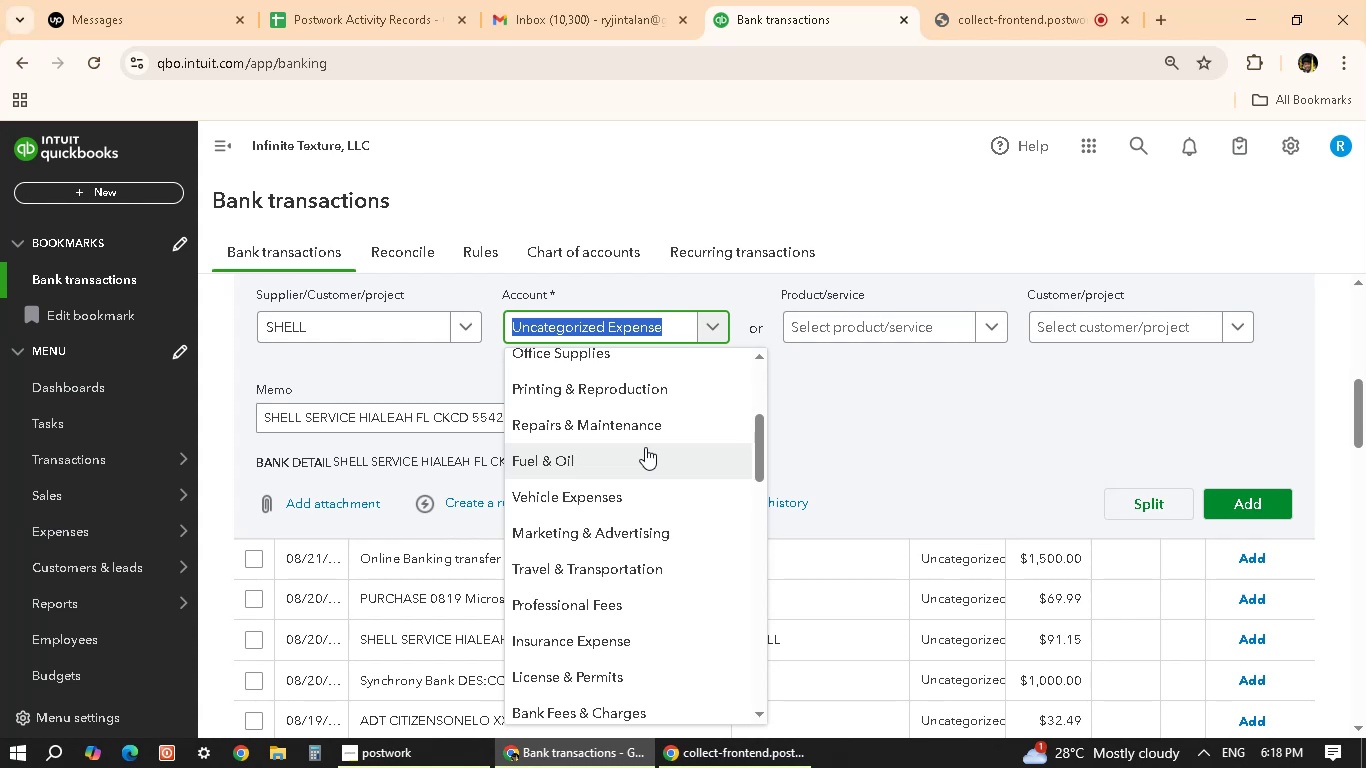 
wait(6.4)
 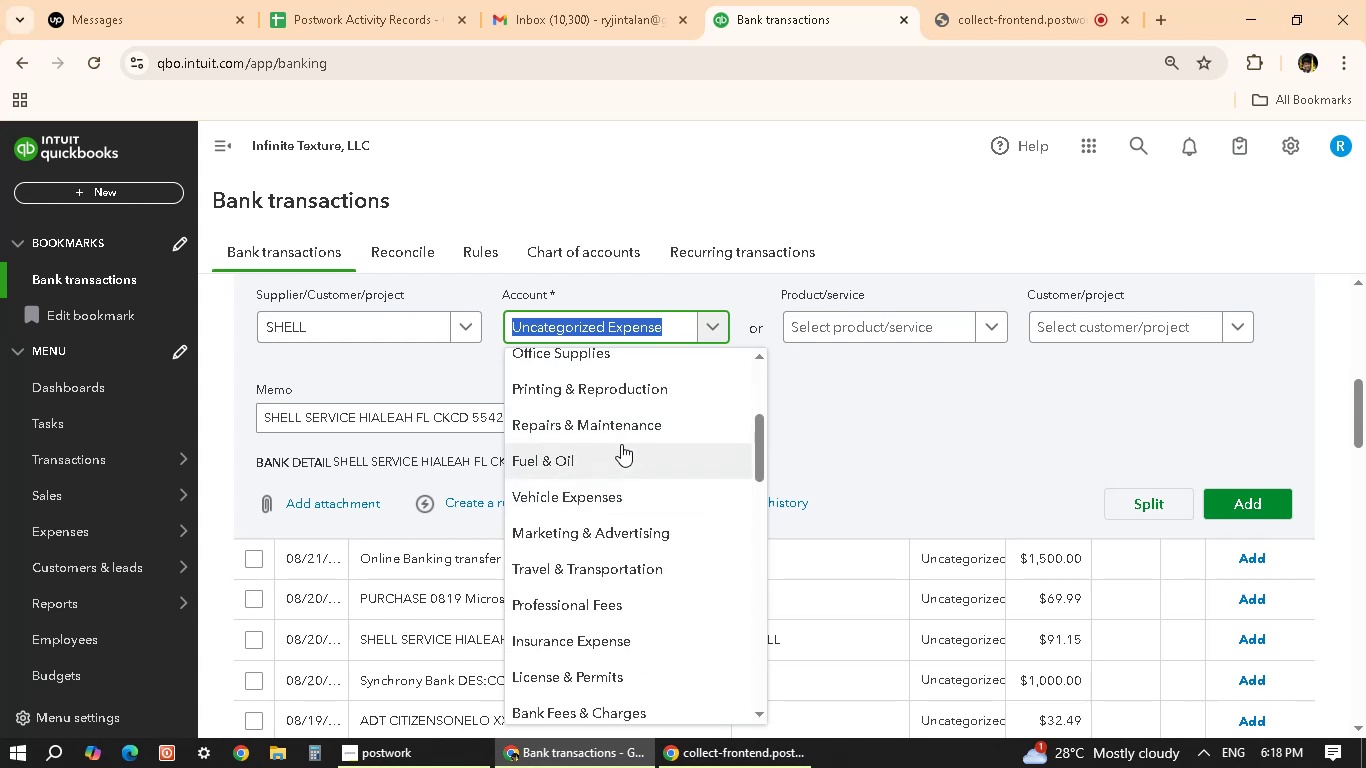 
scroll: coordinate [911, 429], scroll_direction: up, amount: 2.0
 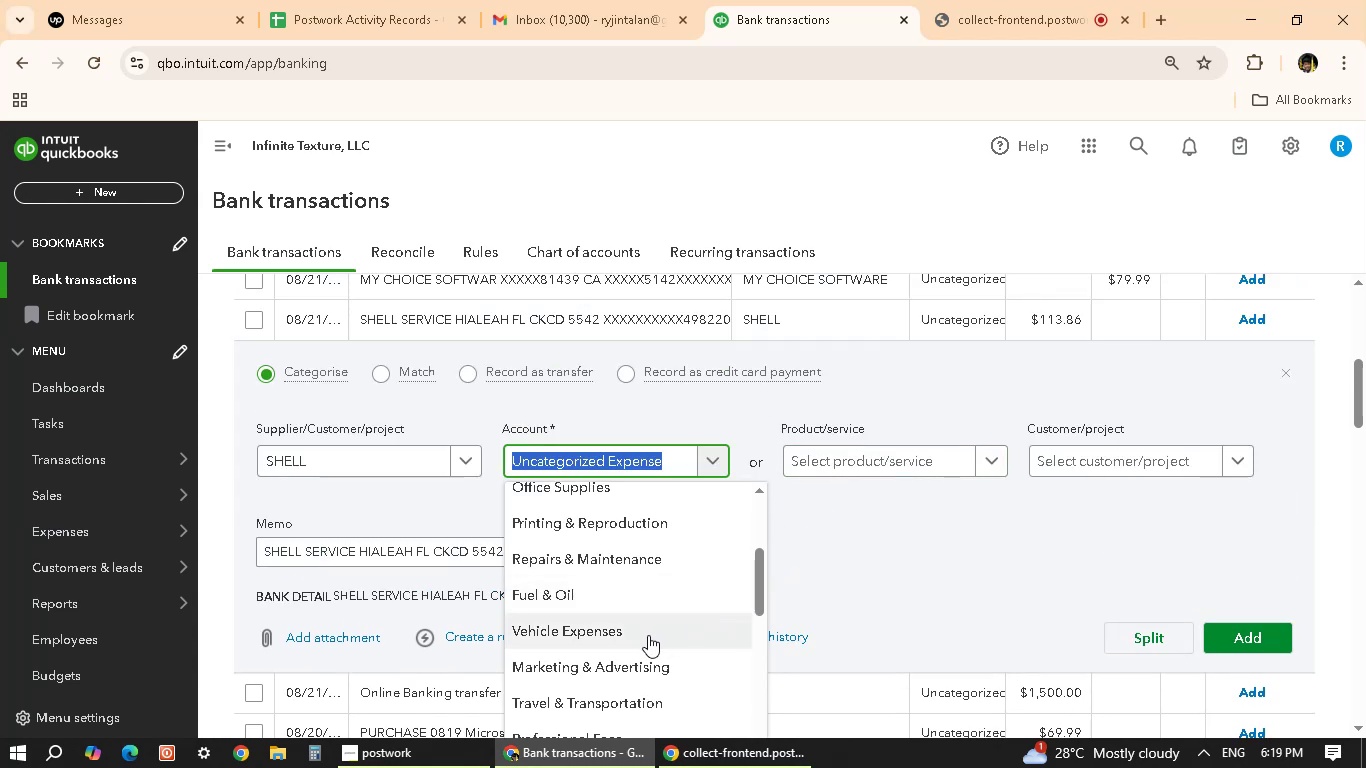 
wait(8.28)
 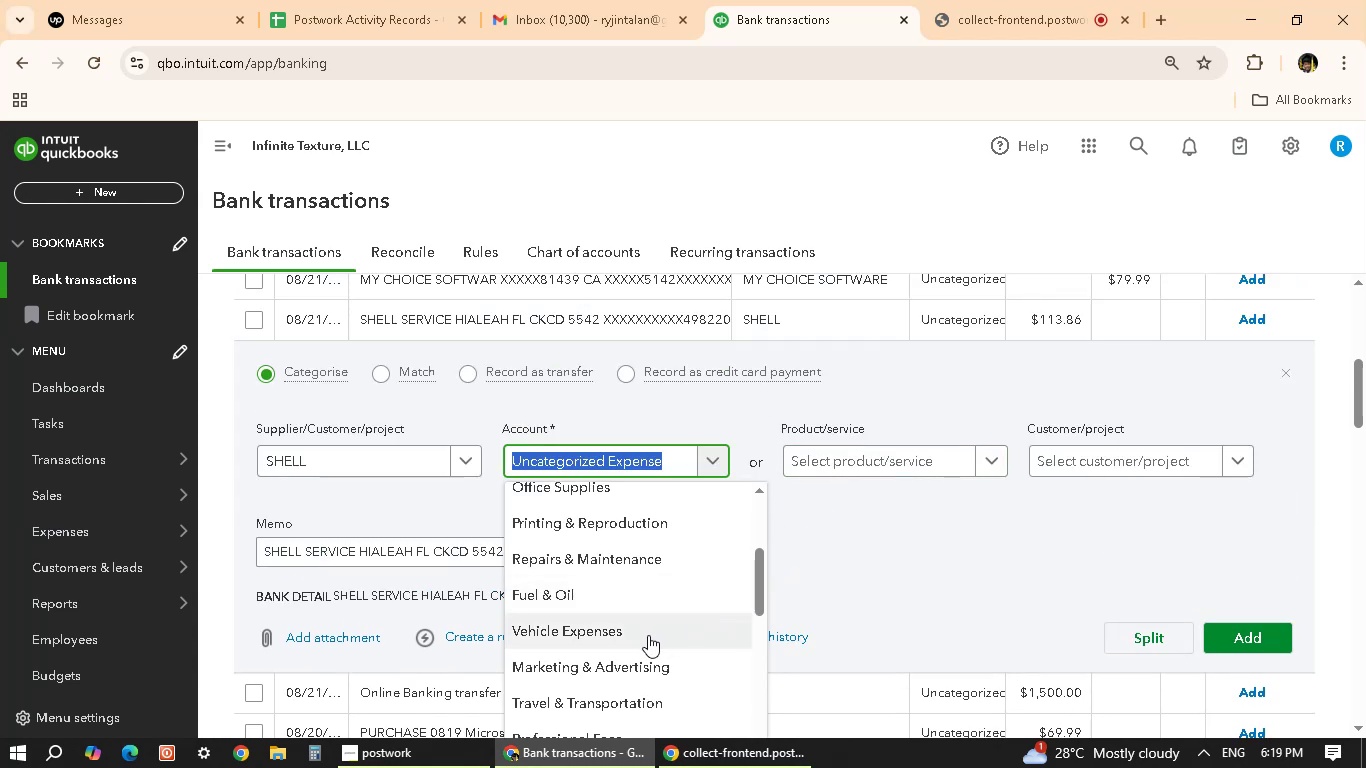 
scroll: coordinate [651, 583], scroll_direction: down, amount: 1.0
 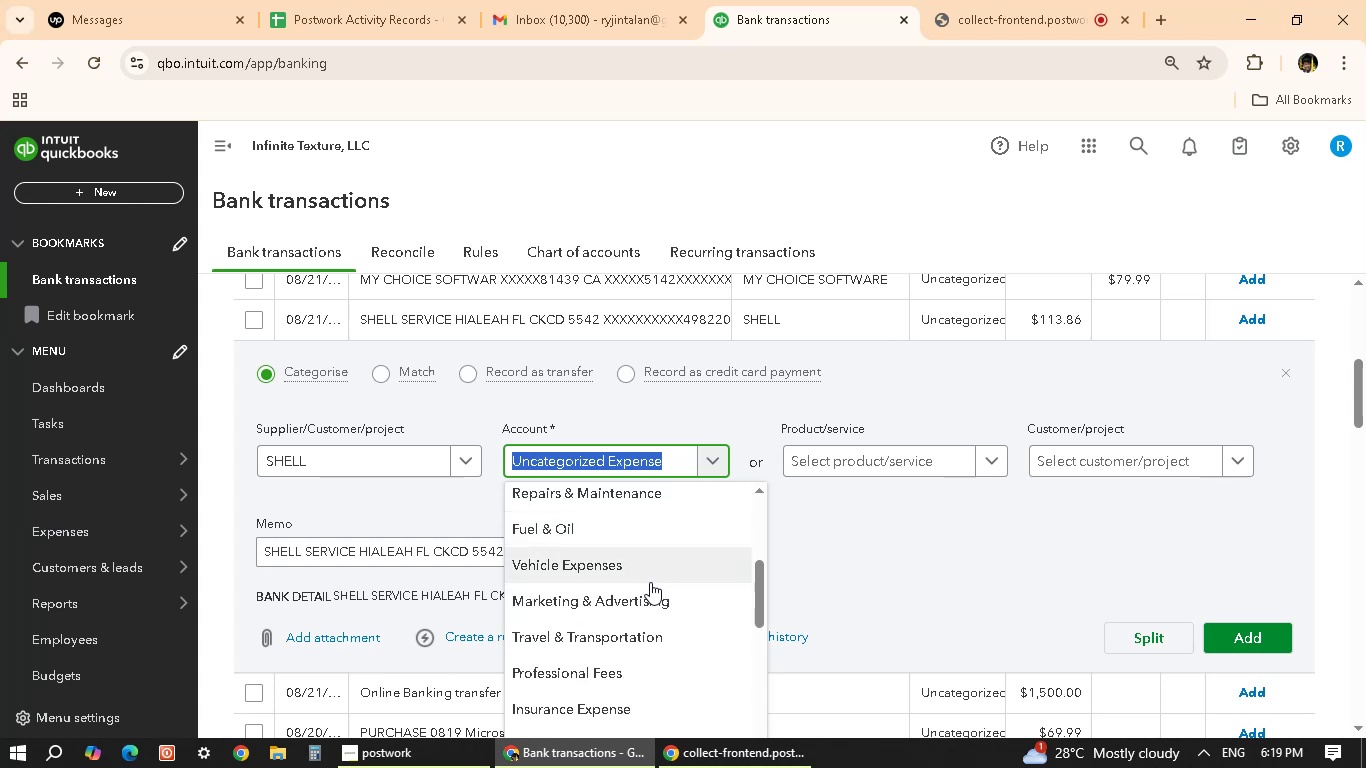 
scroll: coordinate [644, 586], scroll_direction: up, amount: 1.0
 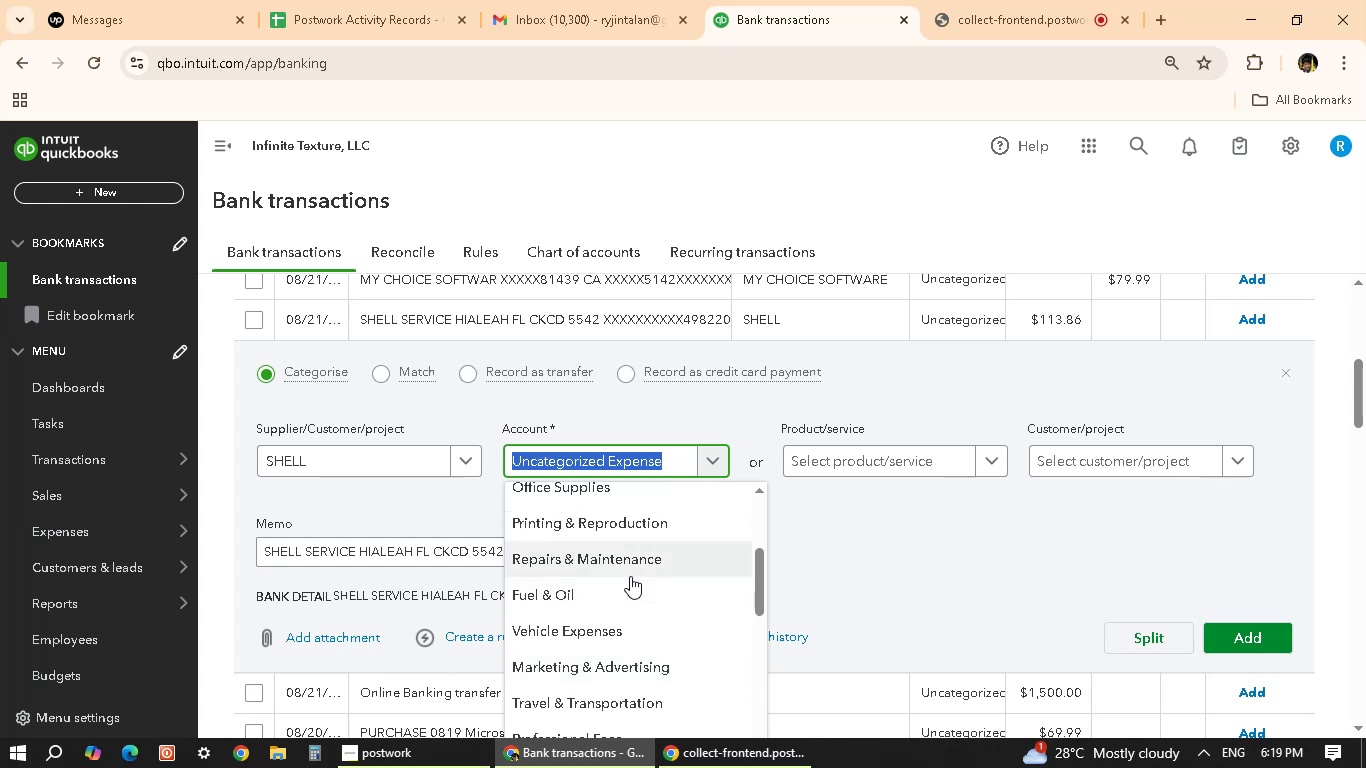 
scroll: coordinate [871, 556], scroll_direction: down, amount: 8.0
 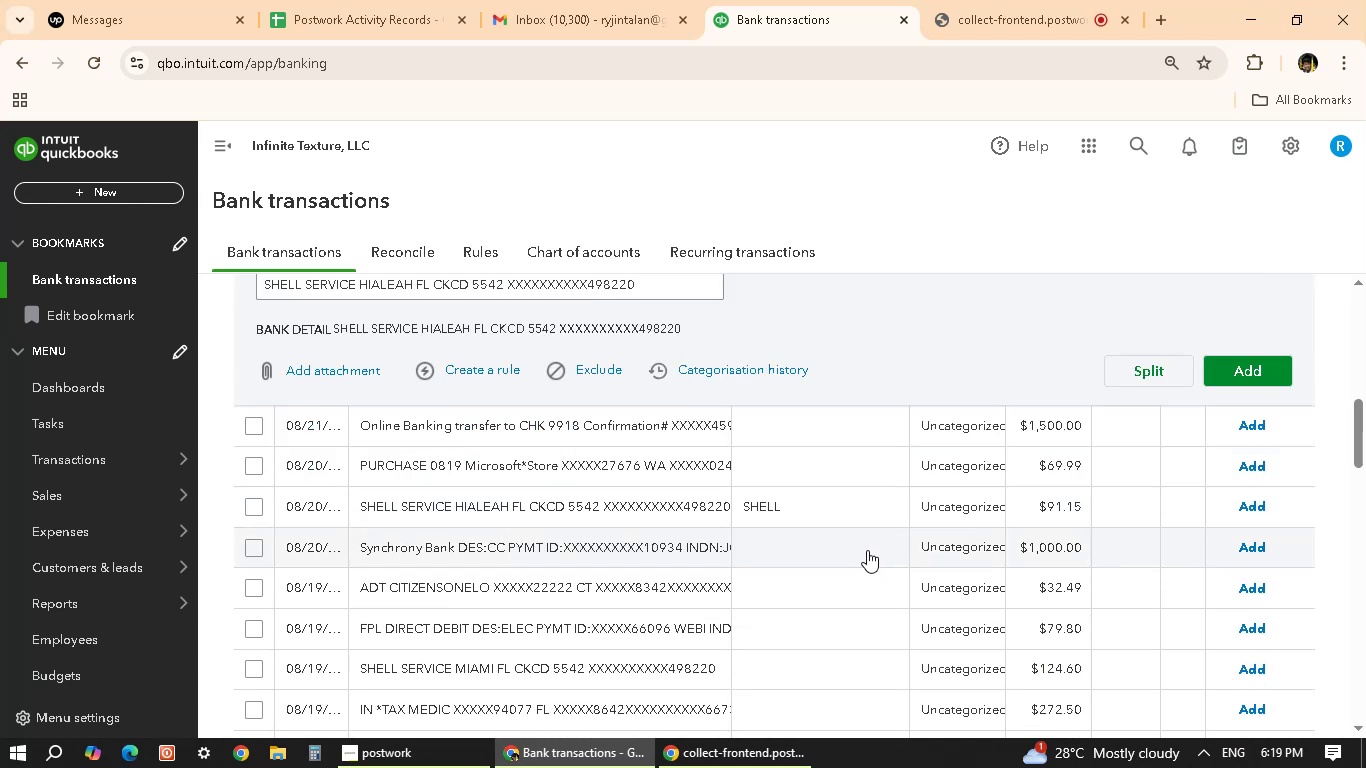 
scroll: coordinate [472, 541], scroll_direction: down, amount: 3.0
 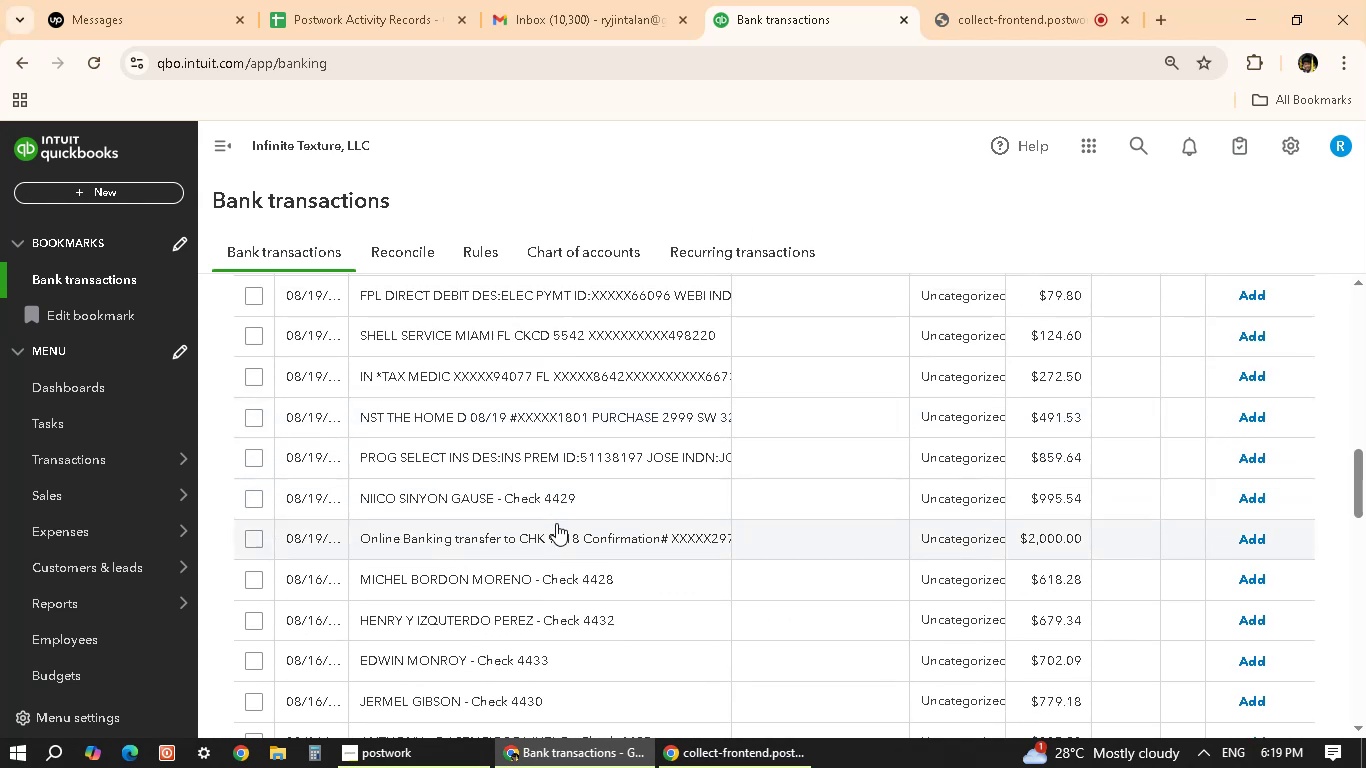 
scroll: coordinate [797, 502], scroll_direction: up, amount: 8.0
 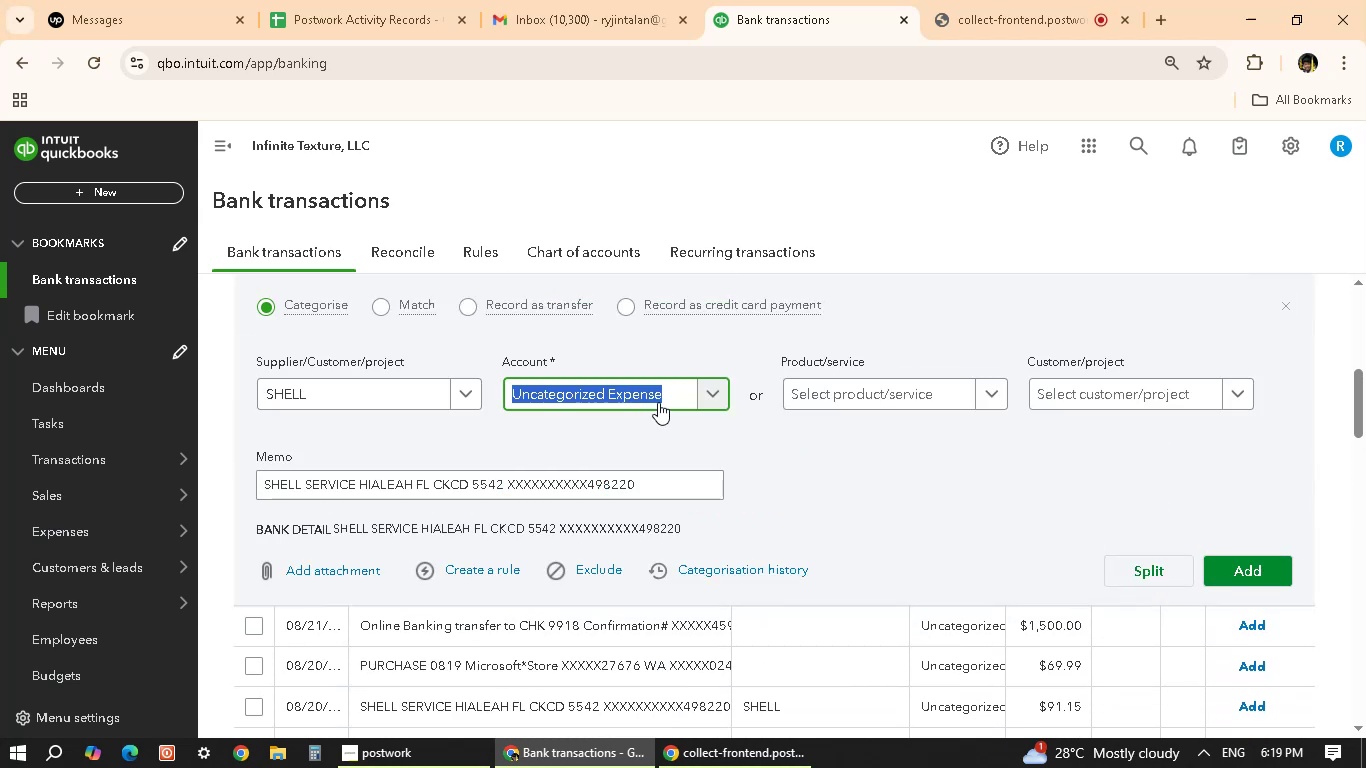 
left_click([914, 459])
 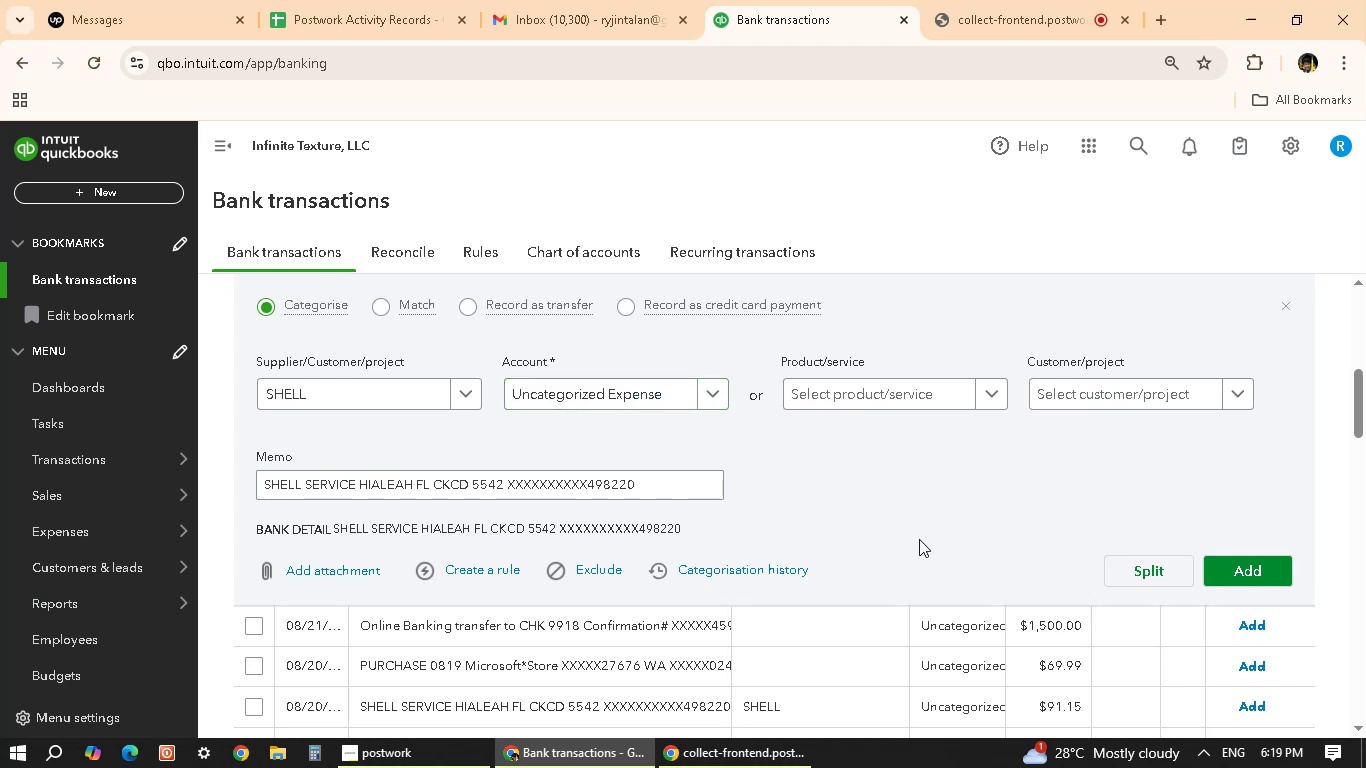 
scroll: coordinate [823, 537], scroll_direction: down, amount: 3.0
 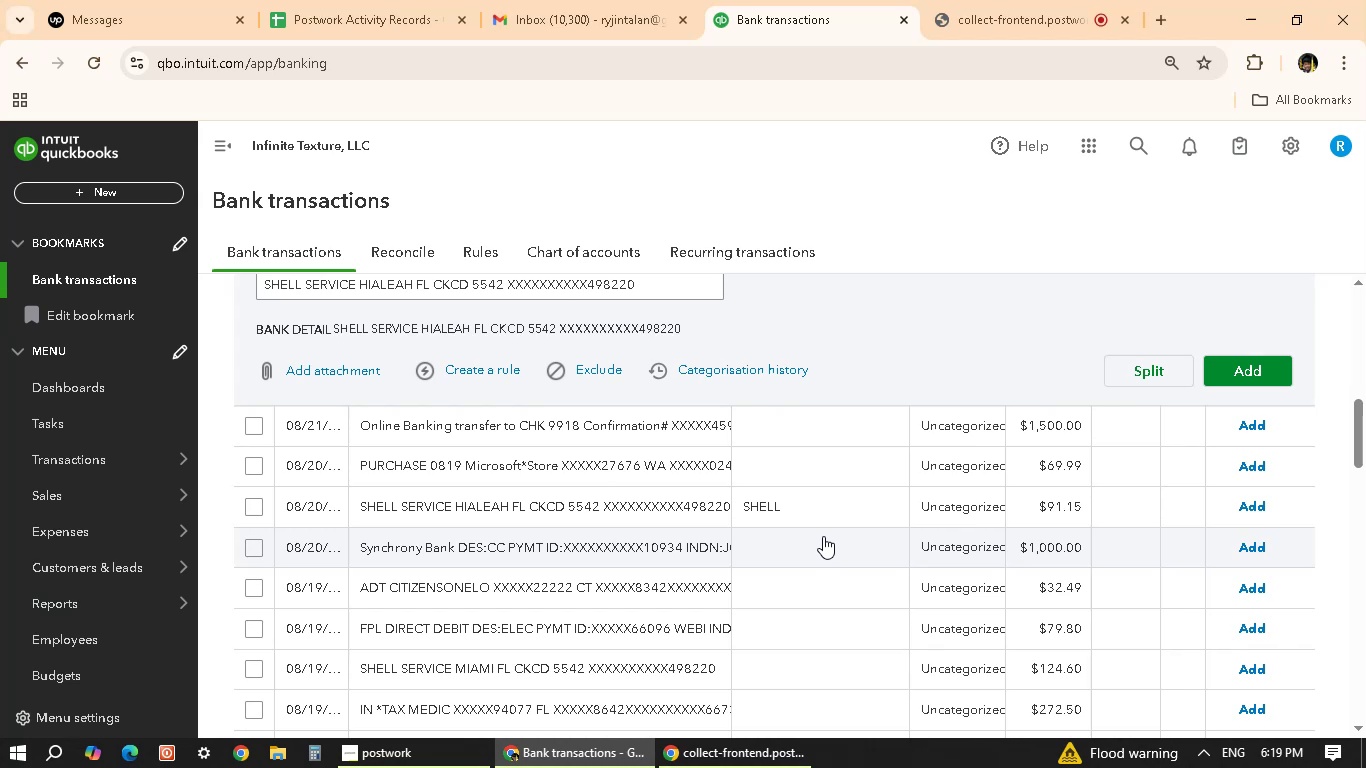 
wait(23.32)
 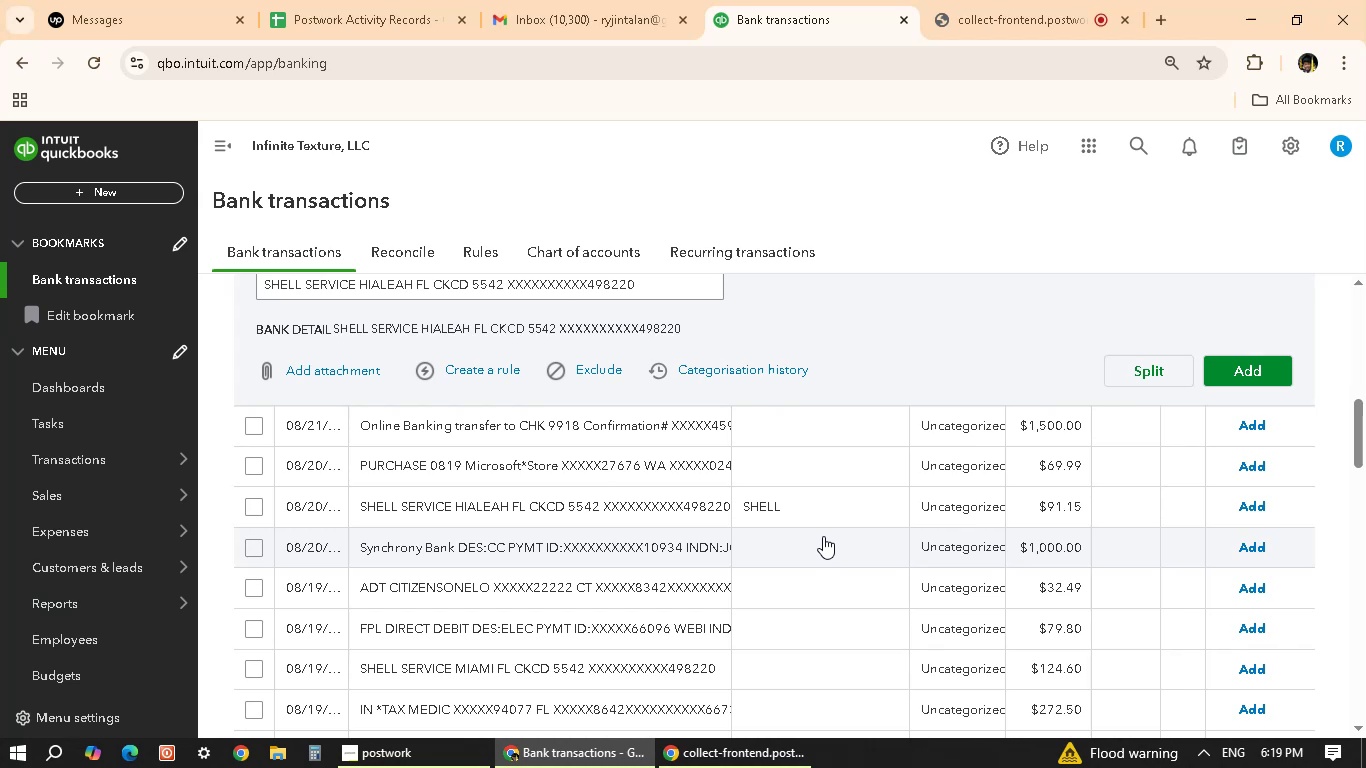 
scroll: coordinate [824, 521], scroll_direction: up, amount: 2.0
 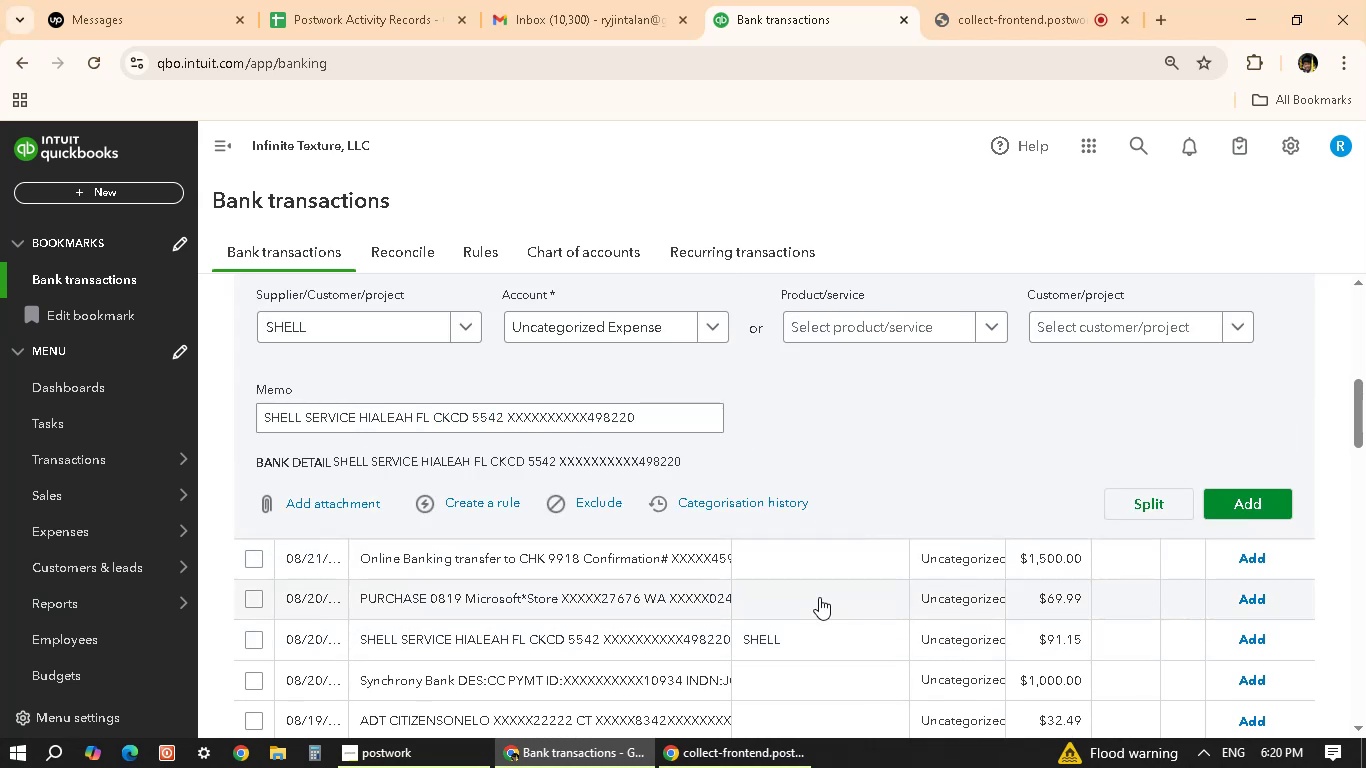 
scroll: coordinate [816, 597], scroll_direction: down, amount: 2.0
 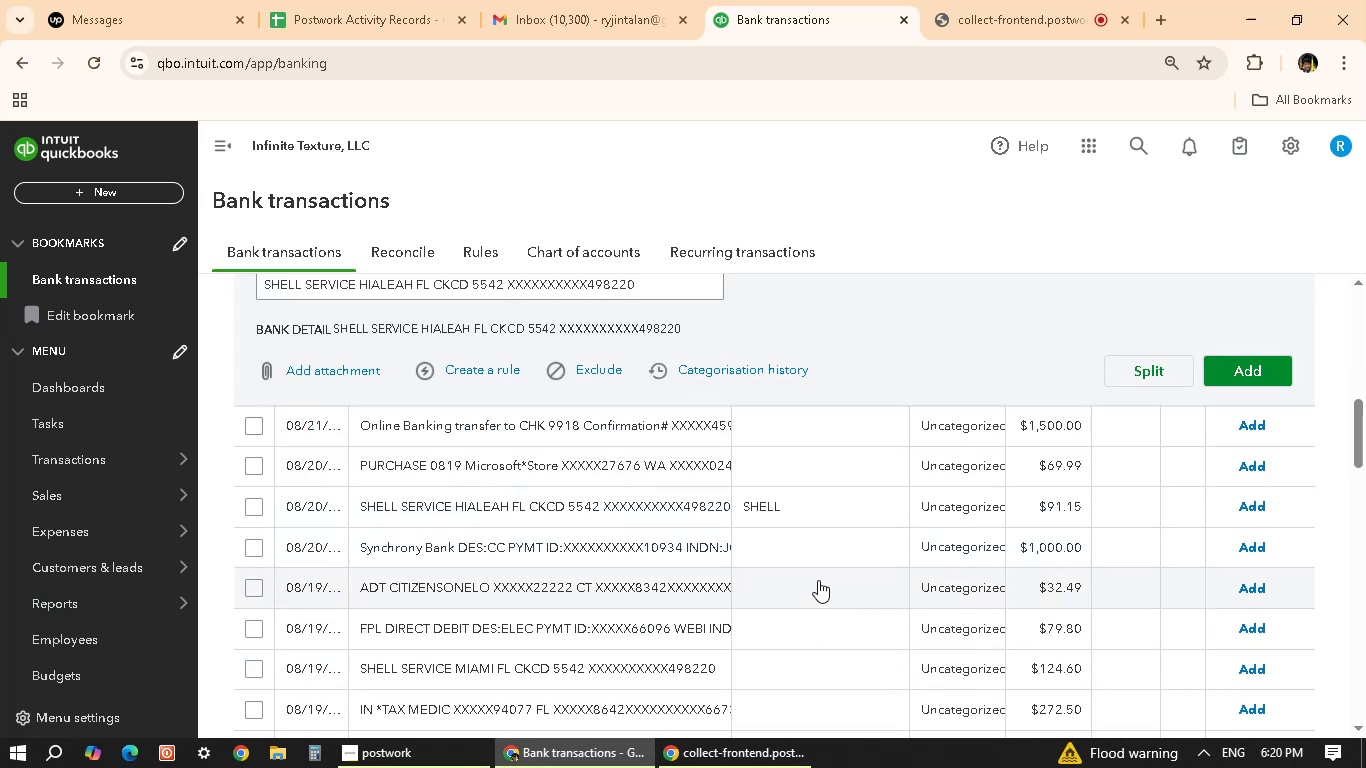 
scroll: coordinate [818, 579], scroll_direction: up, amount: 3.0
 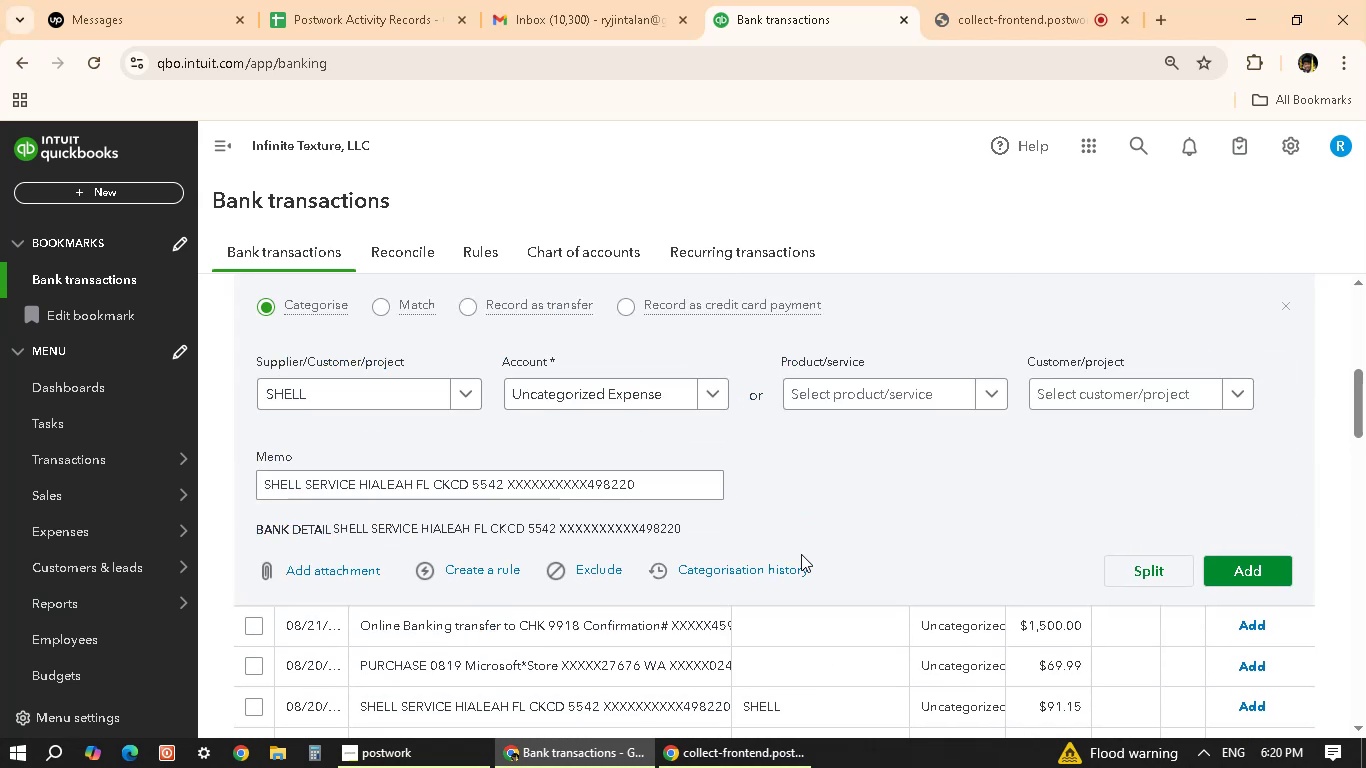 
scroll: coordinate [549, 532], scroll_direction: down, amount: 3.0
 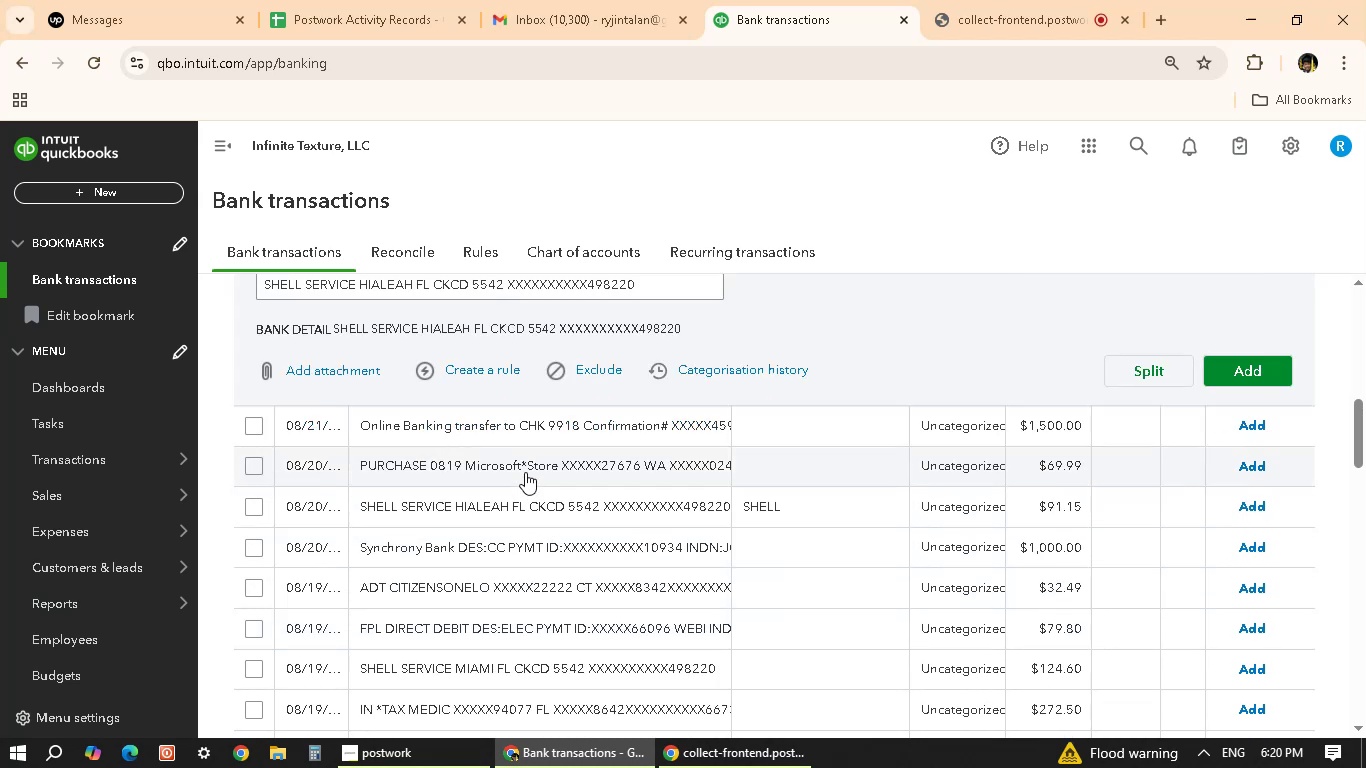 
left_click([525, 472])
 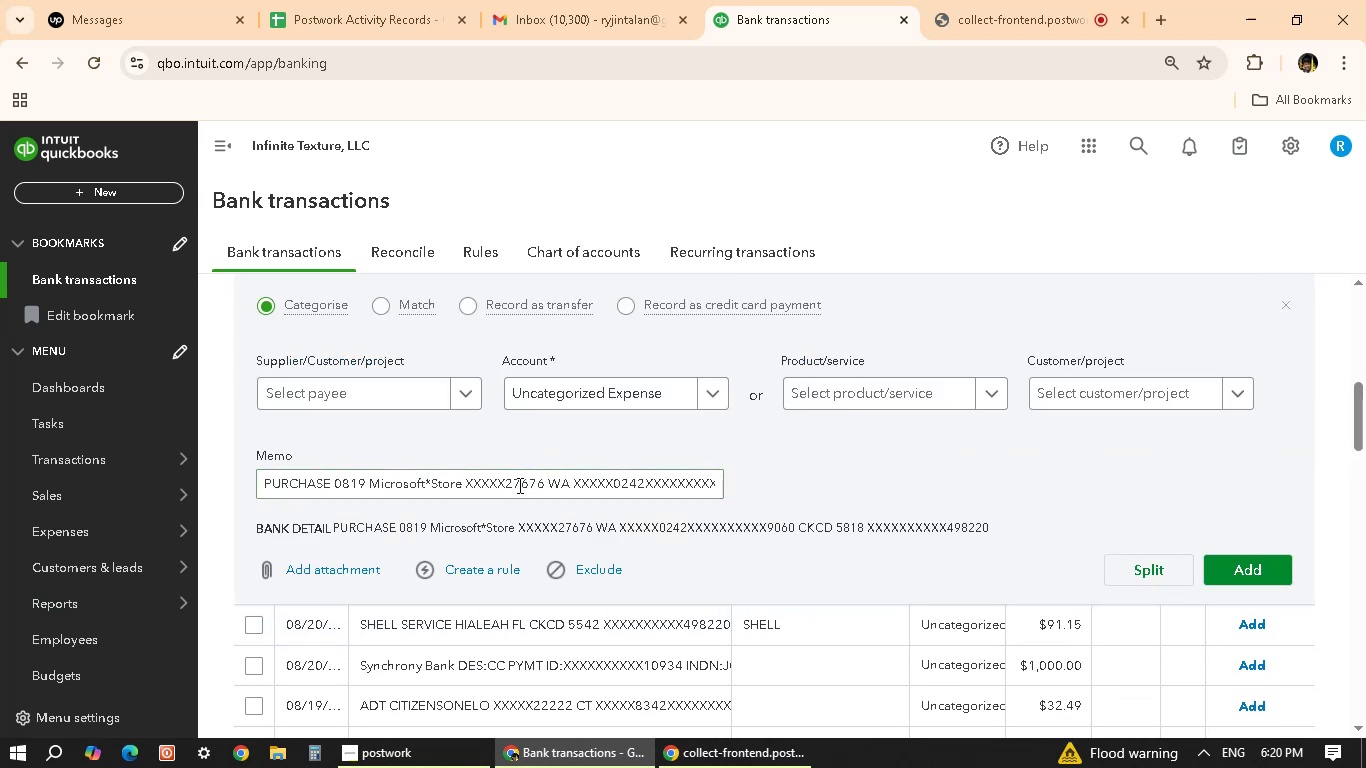 
left_click([365, 379])
 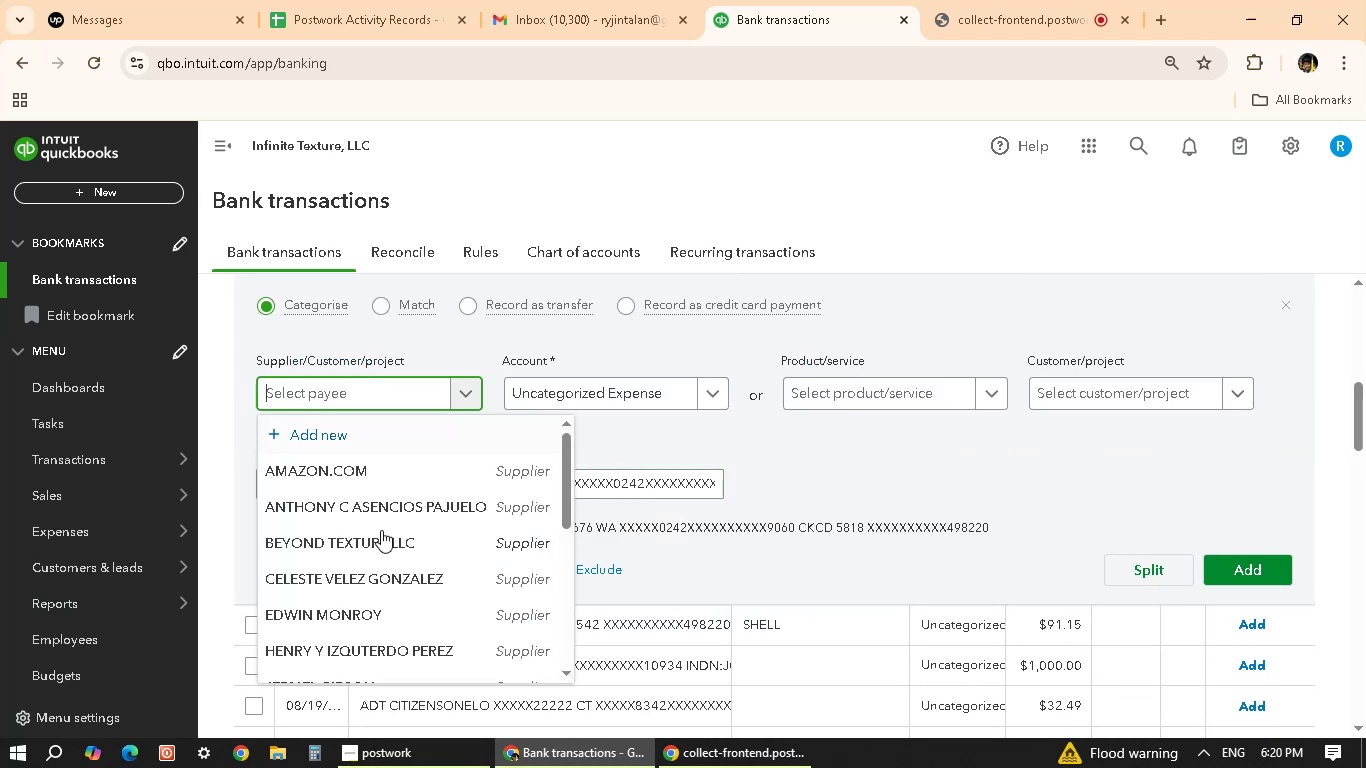 
scroll: coordinate [385, 529], scroll_direction: down, amount: 6.0
 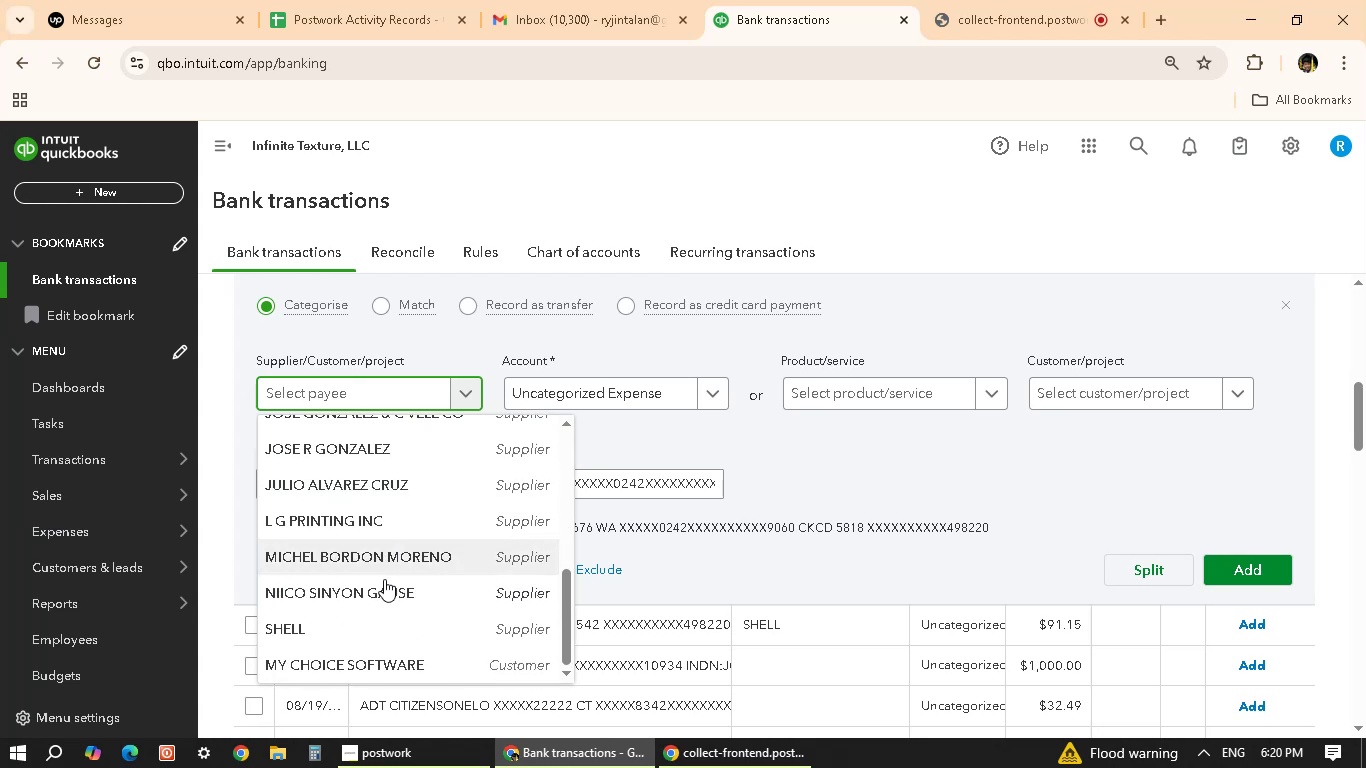 
scroll: coordinate [381, 571], scroll_direction: up, amount: 1.0
 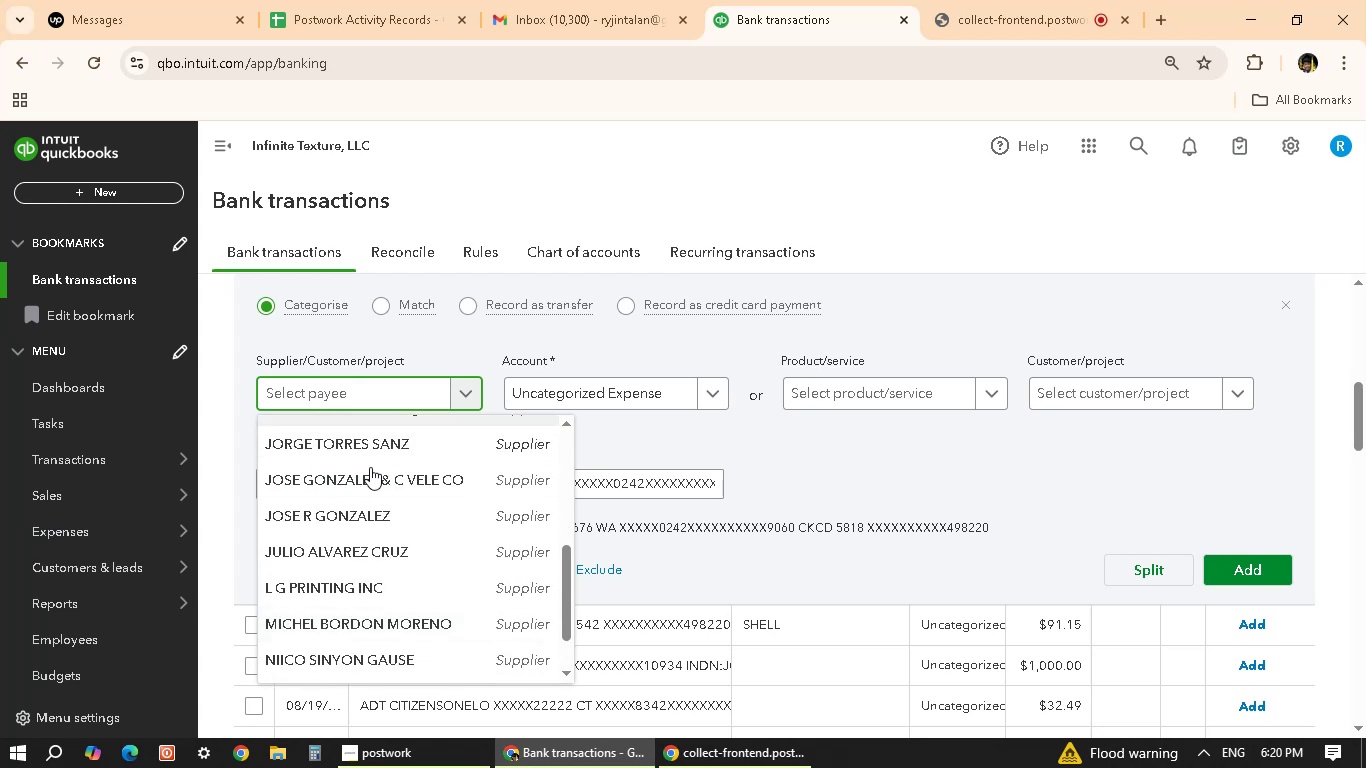 
scroll: coordinate [372, 478], scroll_direction: down, amount: 3.0
 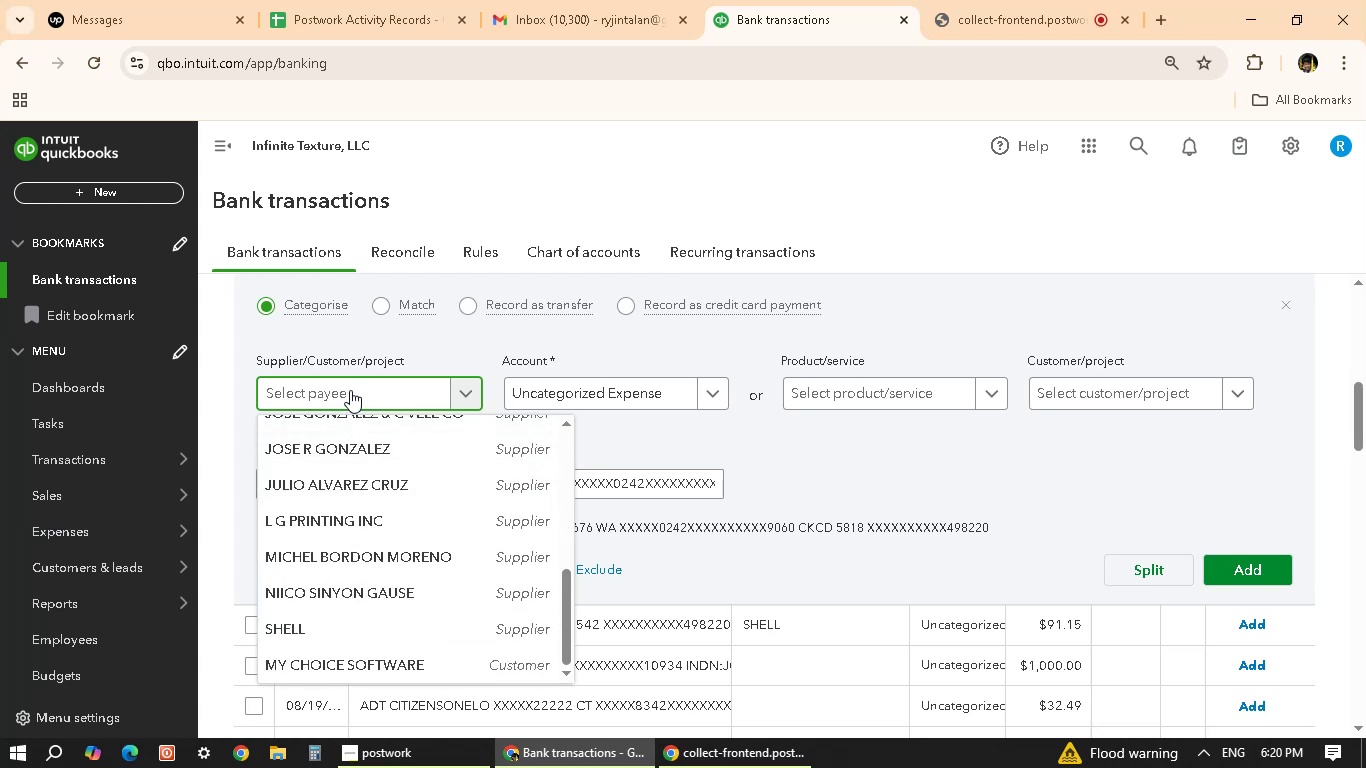 
left_click([863, 475])
 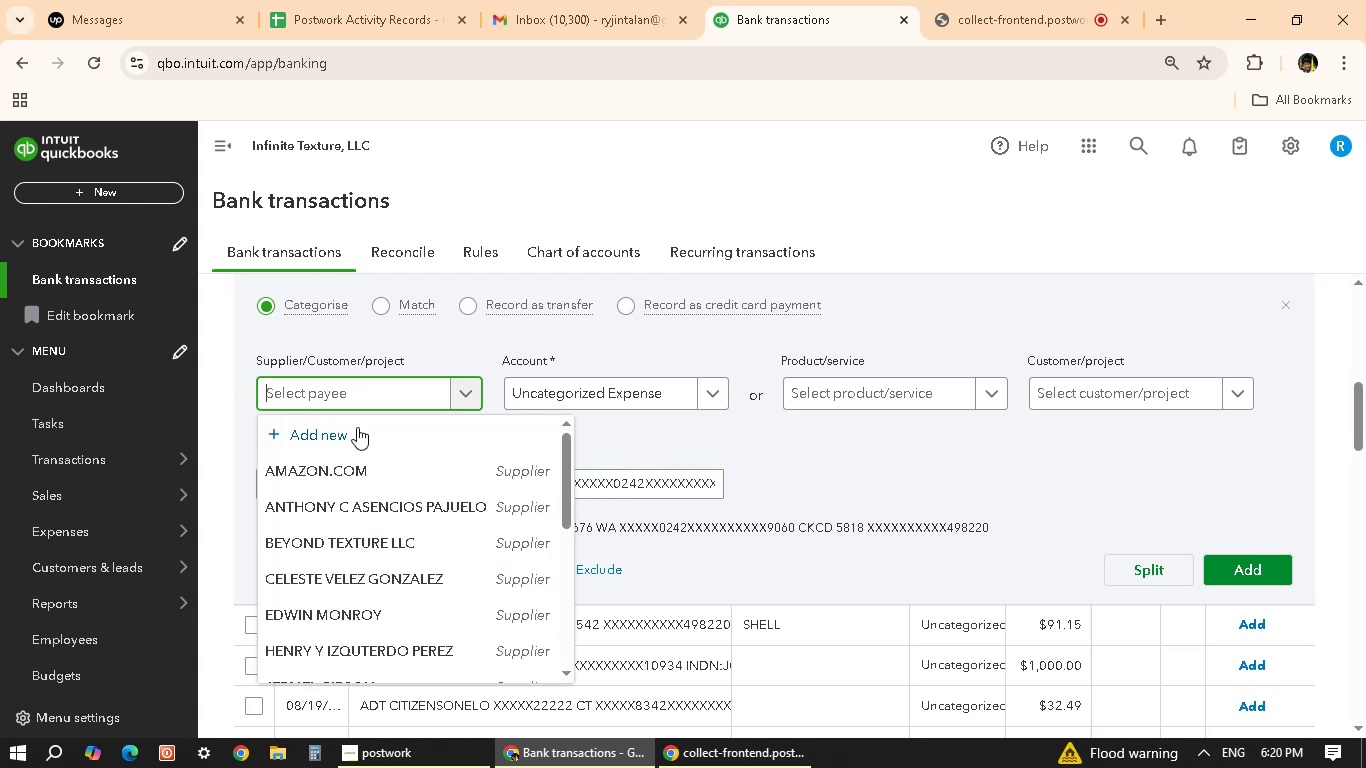 
left_click([378, 444])
 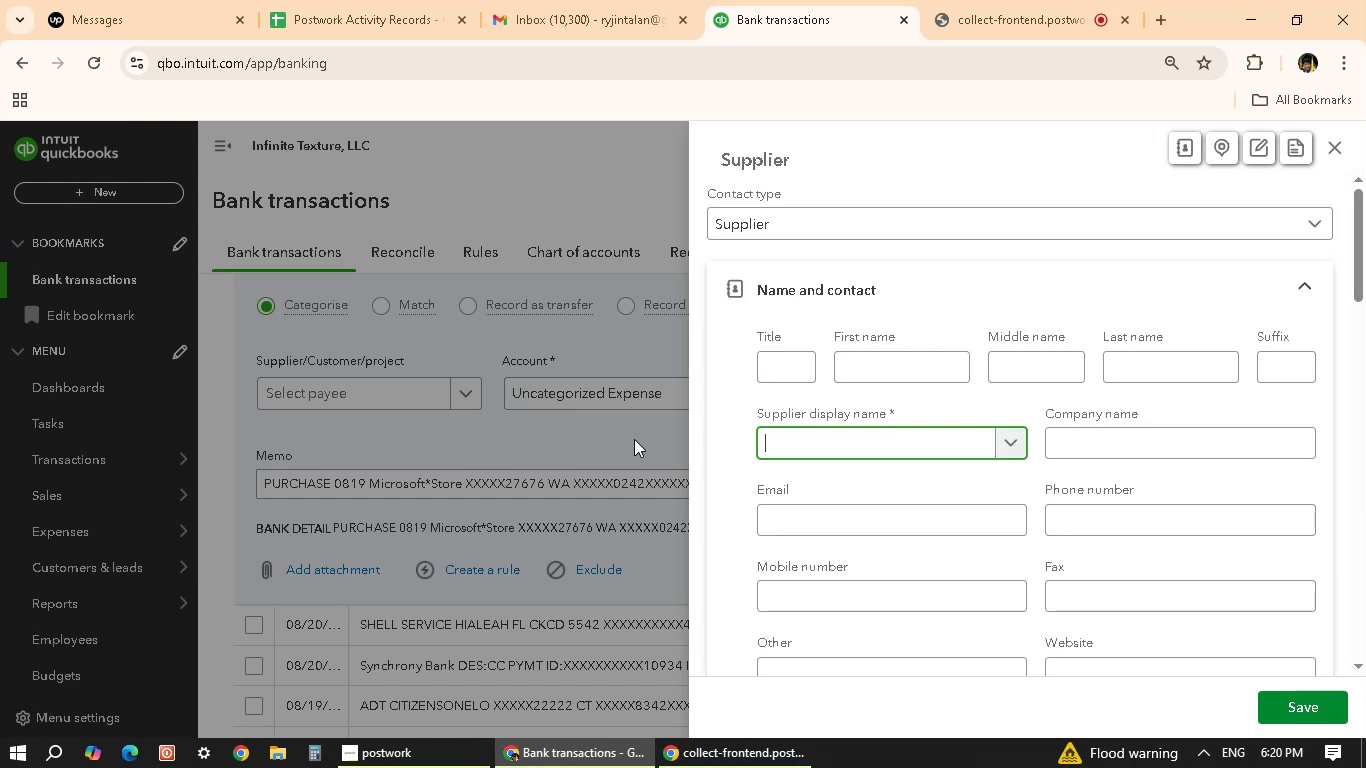 
type(microsoft store)
 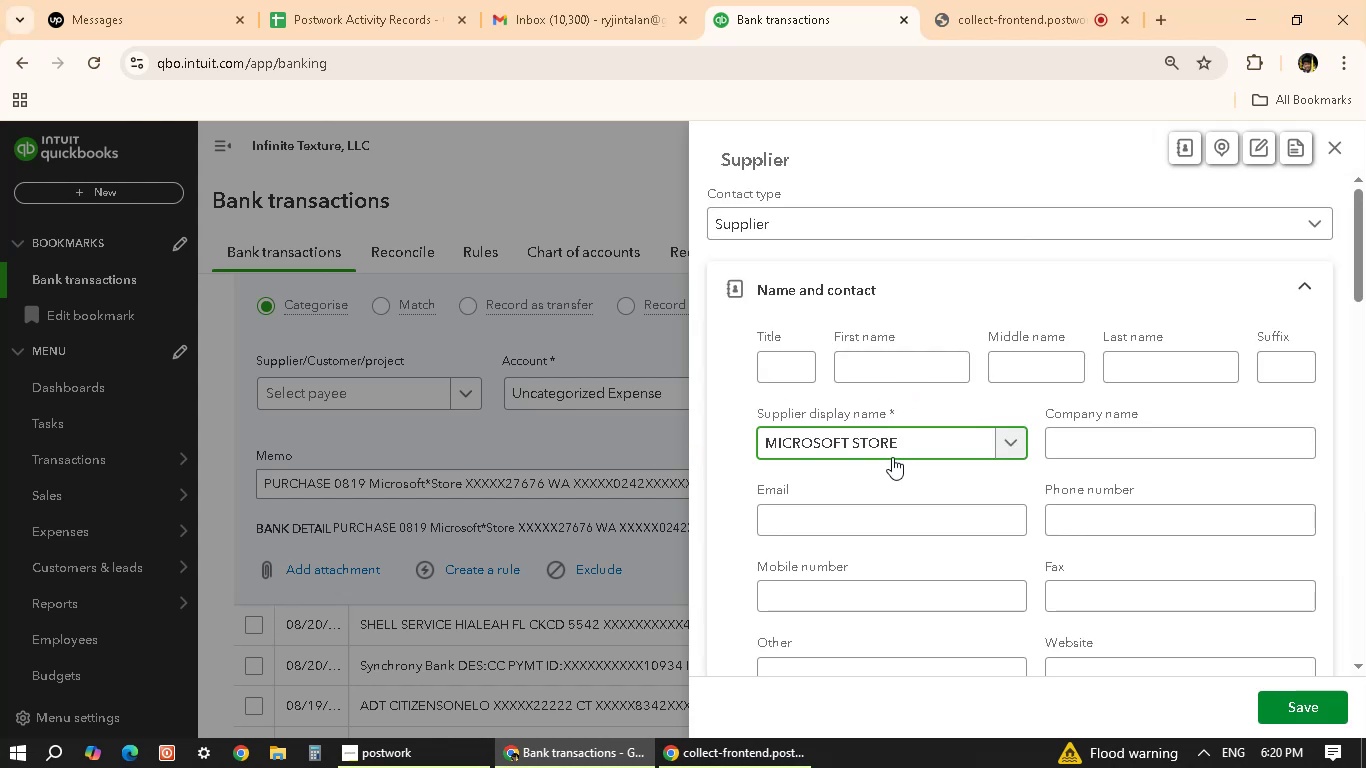 
wait(6.57)
 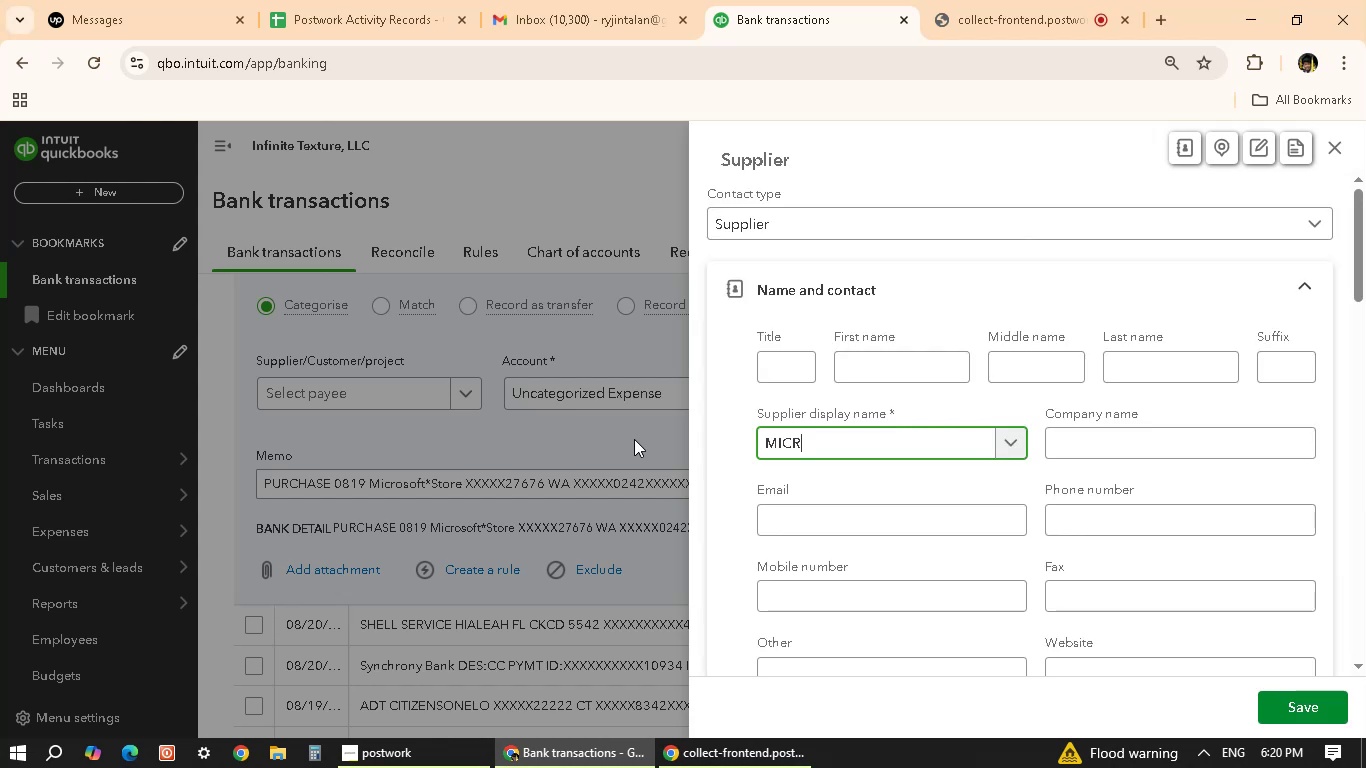 
left_click([1297, 710])
 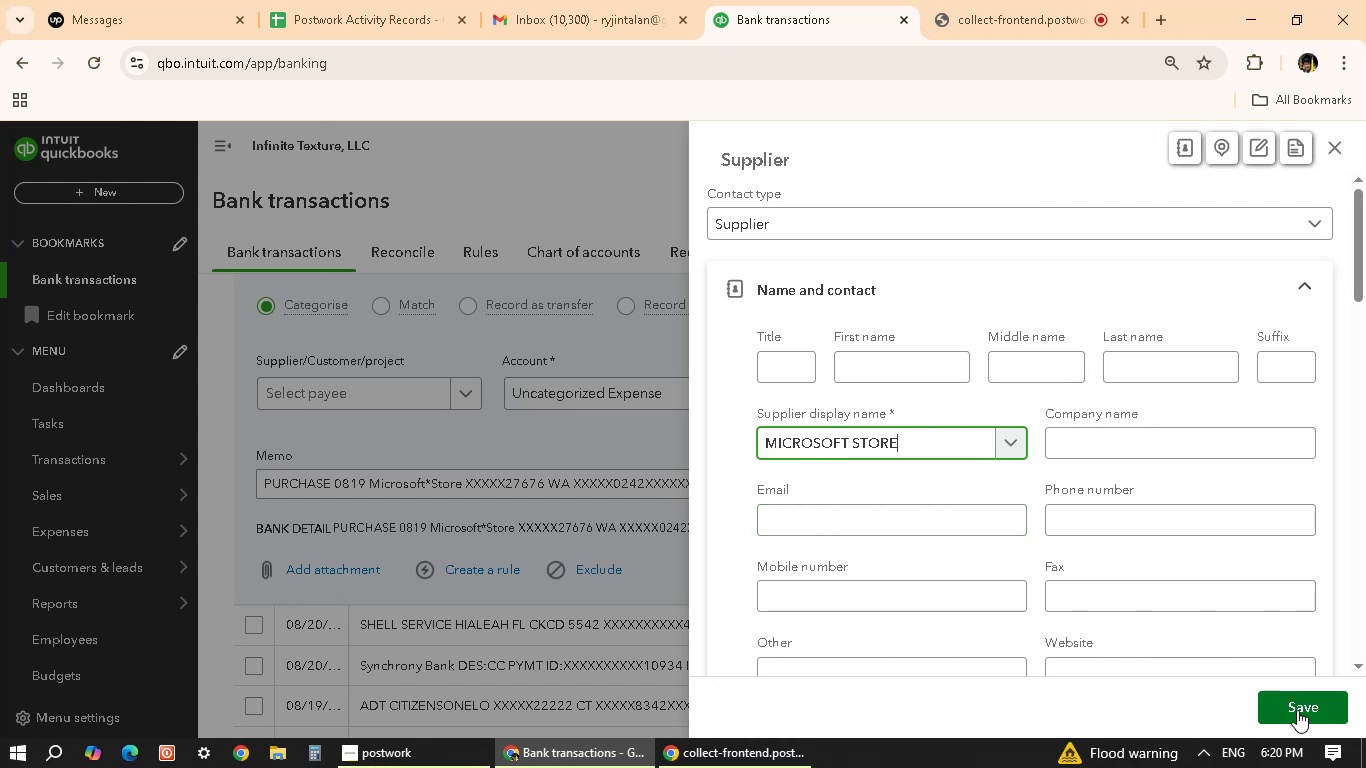 
mouse_move([1274, 652])
 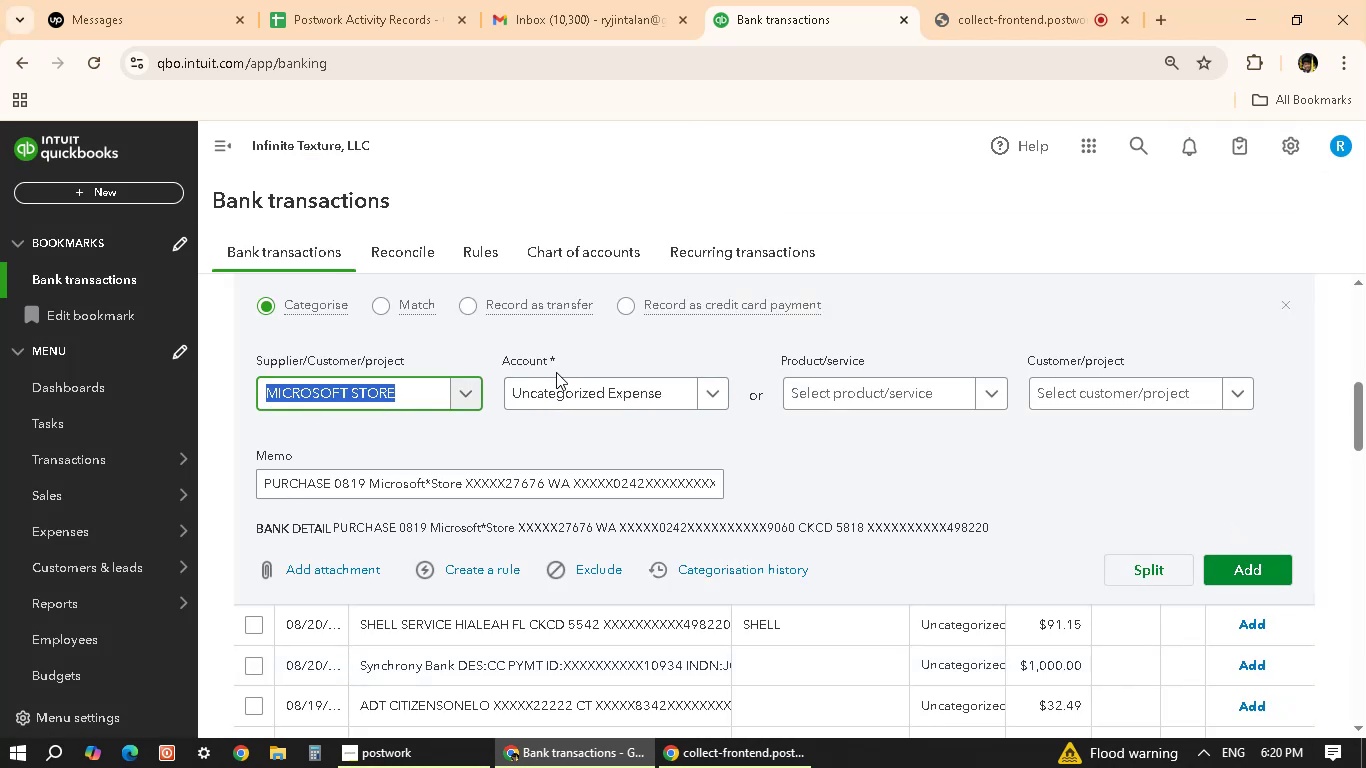 
left_click([607, 399])
 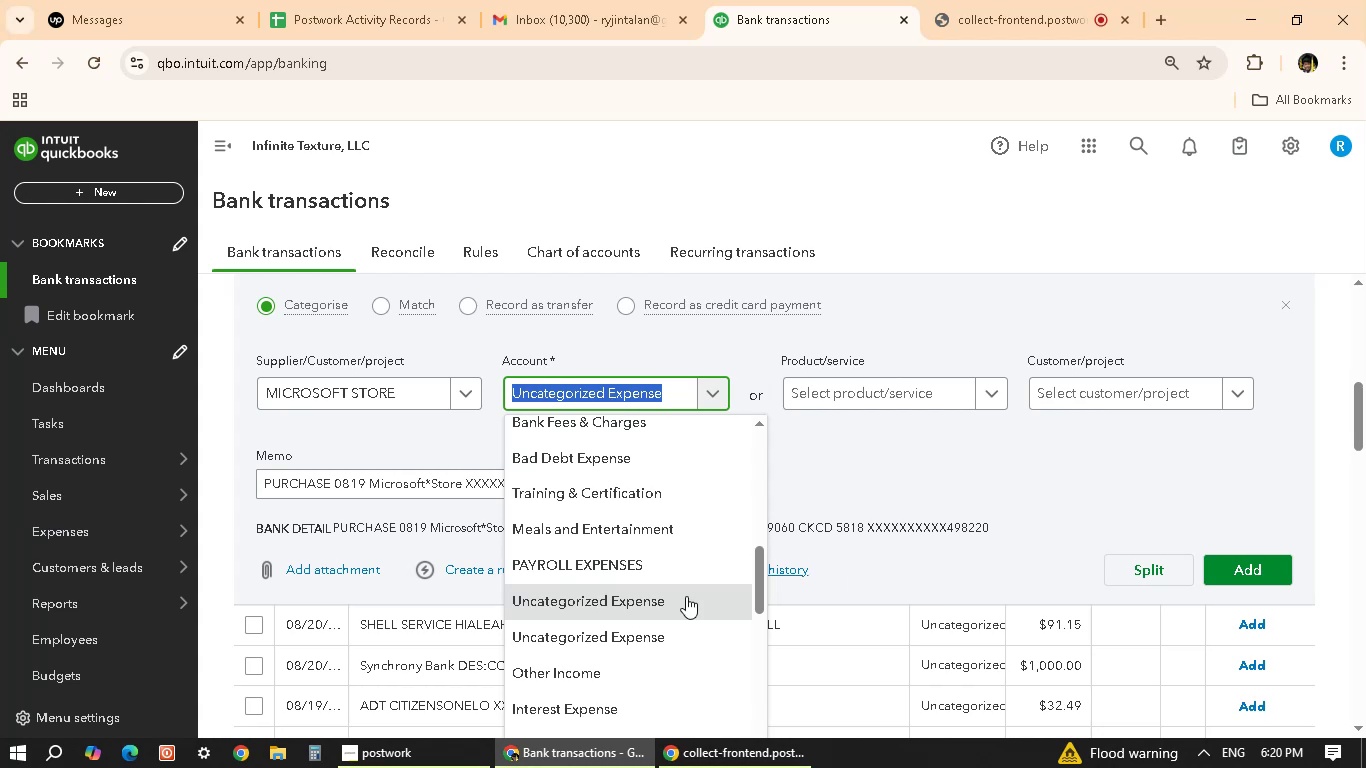 
scroll: coordinate [648, 592], scroll_direction: up, amount: 9.0
 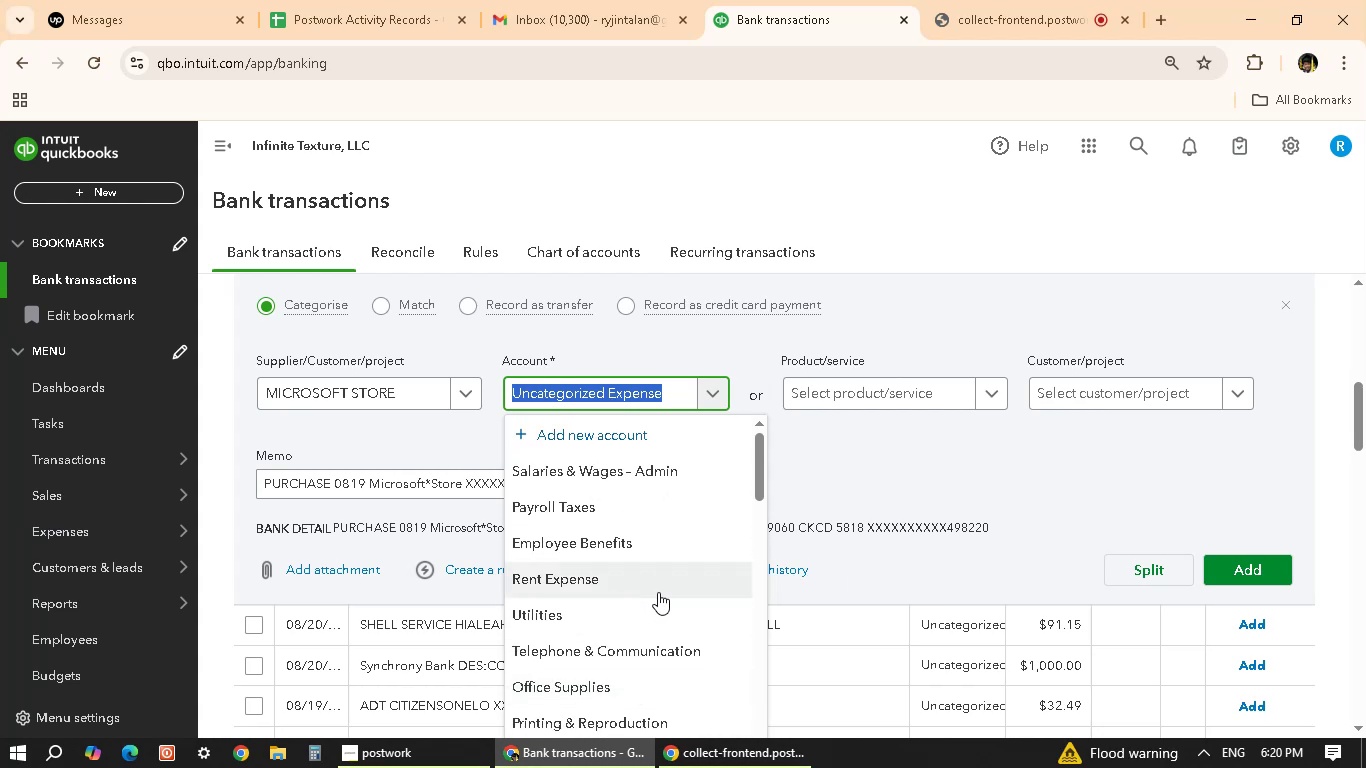 
scroll: coordinate [647, 561], scroll_direction: down, amount: 3.0
 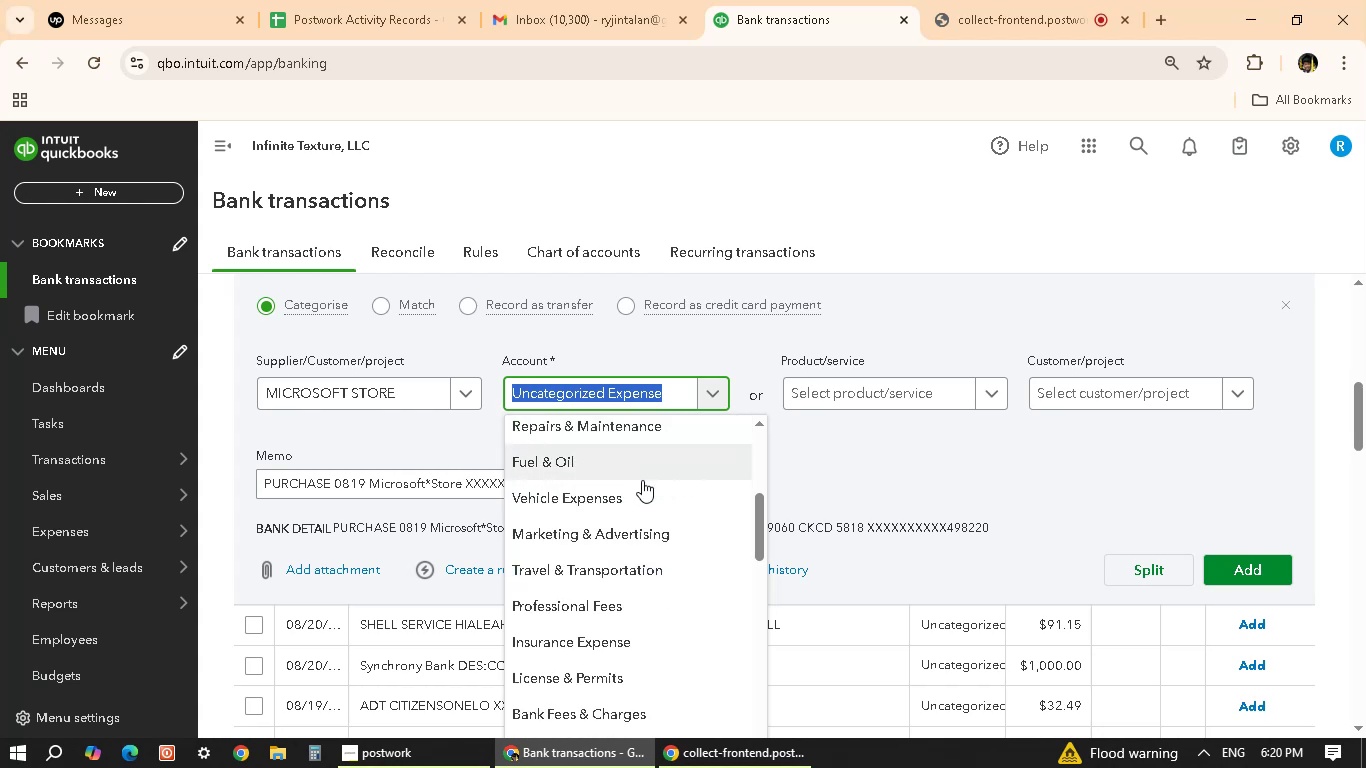 
scroll: coordinate [611, 464], scroll_direction: up, amount: 3.0
 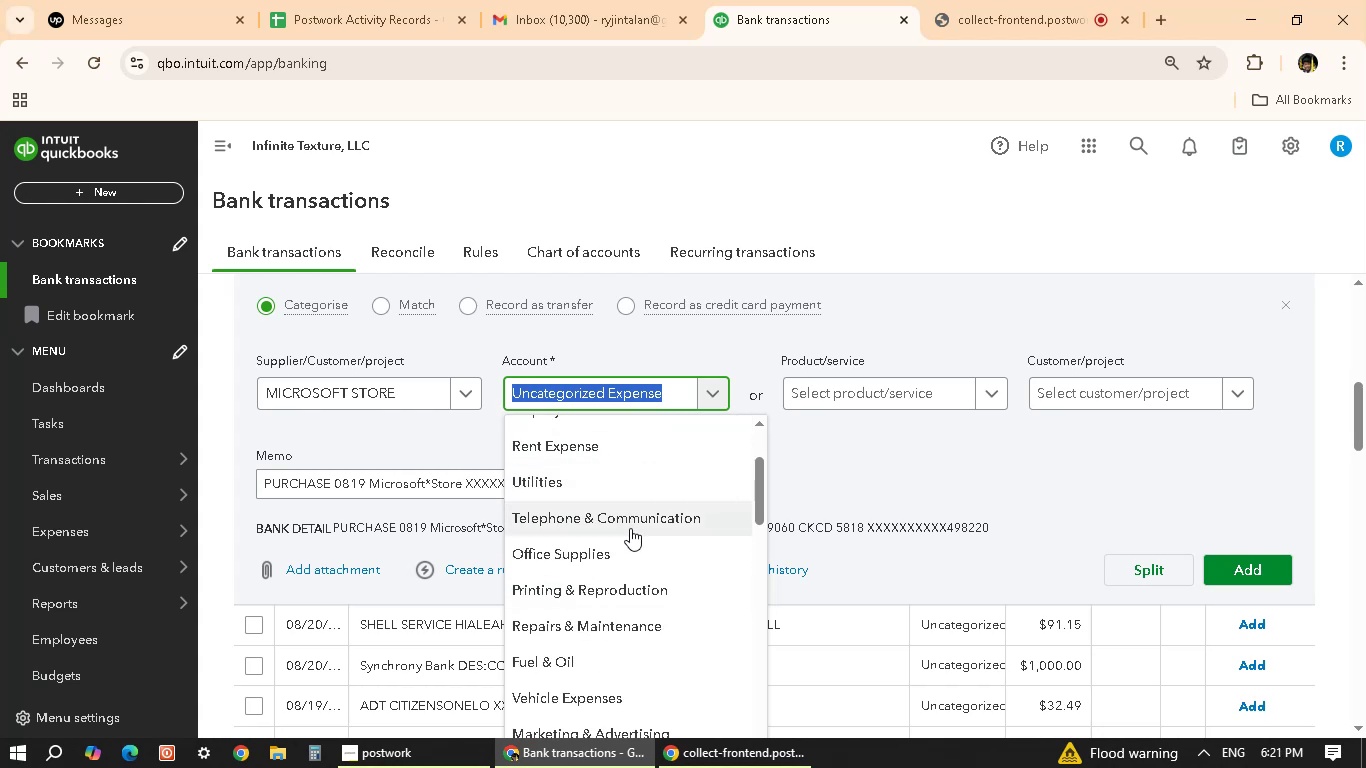 
scroll: coordinate [644, 508], scroll_direction: down, amount: 7.0
 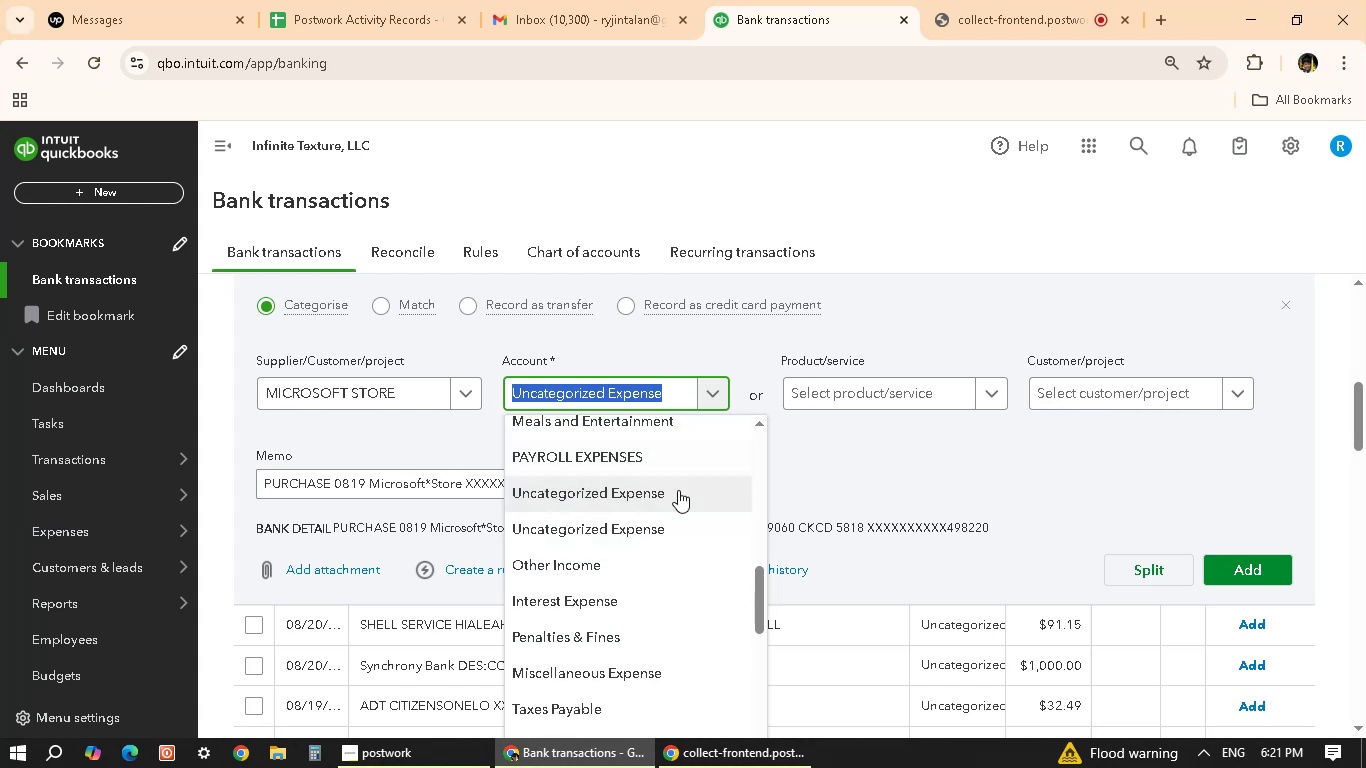 
scroll: coordinate [678, 563], scroll_direction: down, amount: 6.0
 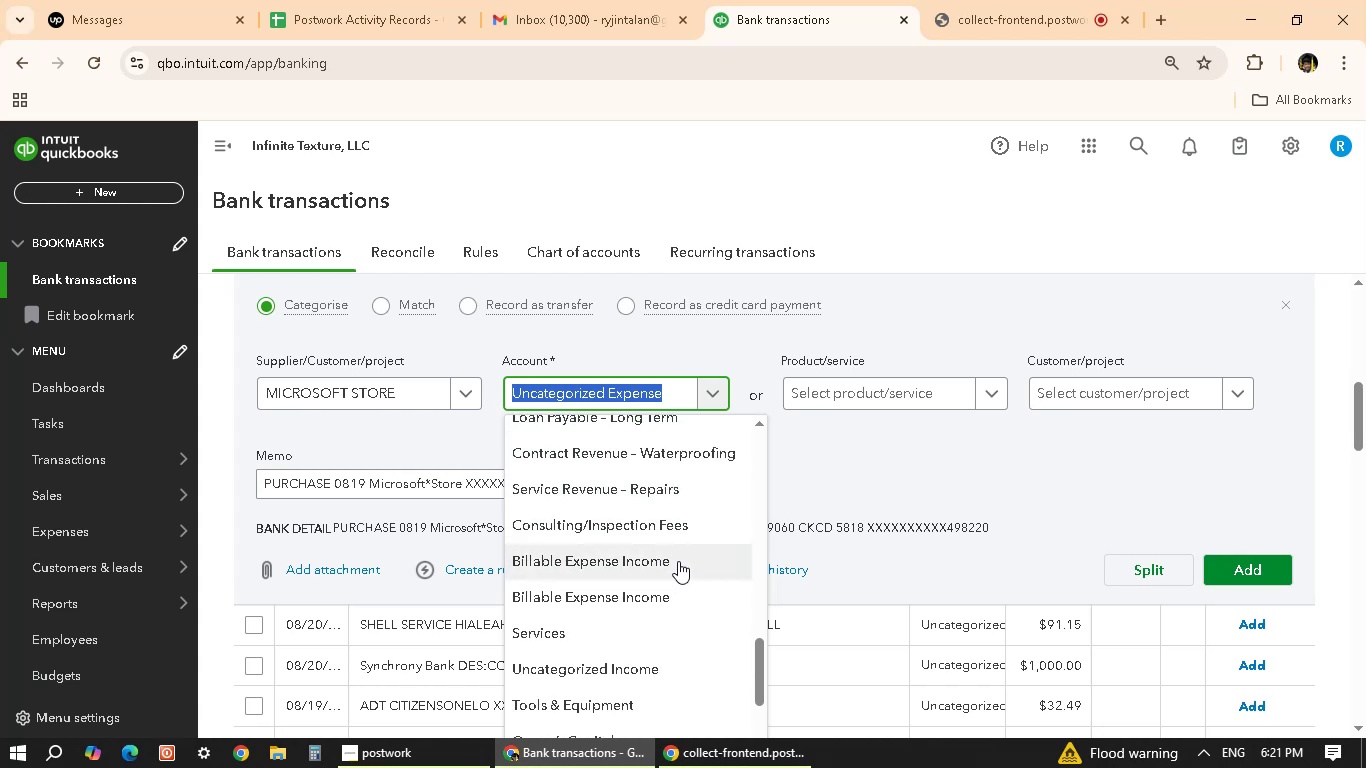 
scroll: coordinate [676, 530], scroll_direction: down, amount: 5.0
 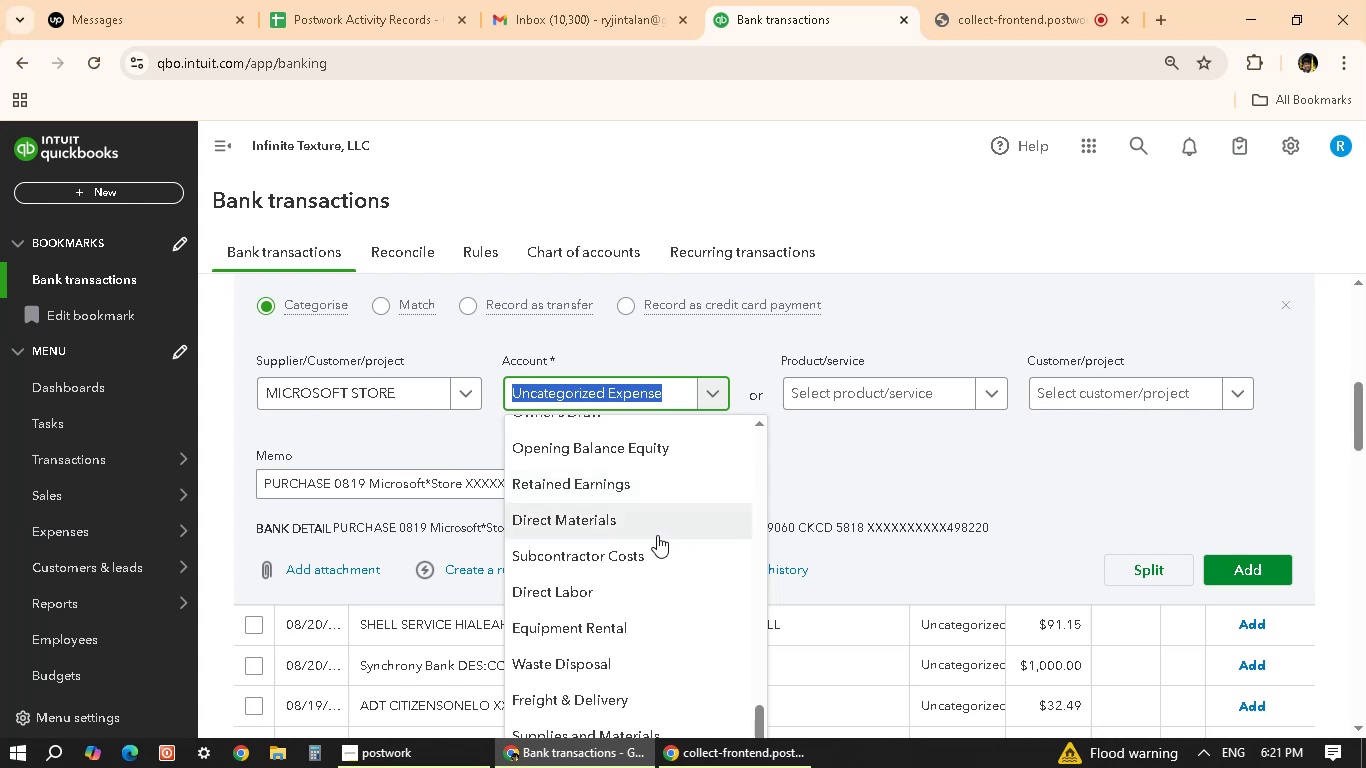 
scroll: coordinate [873, 549], scroll_direction: down, amount: 4.0
 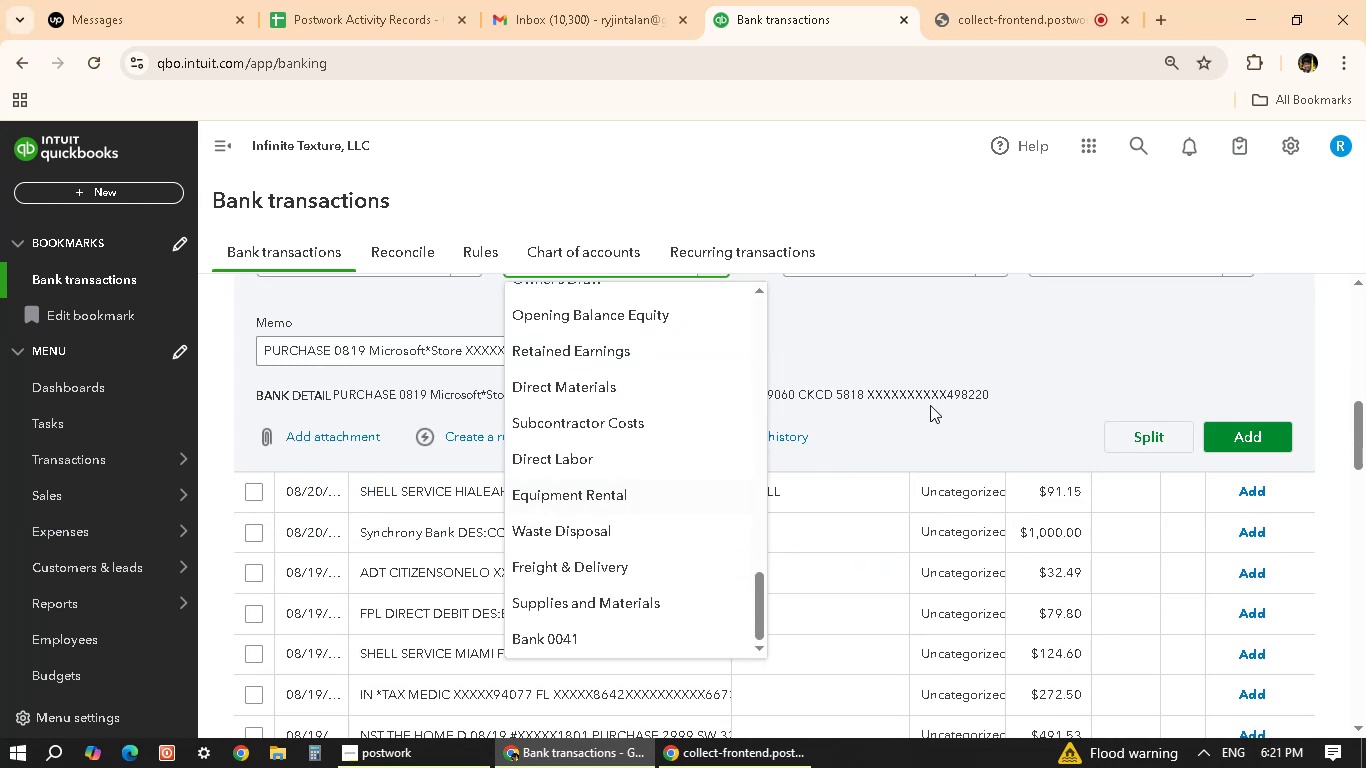 
left_click([985, 315])
 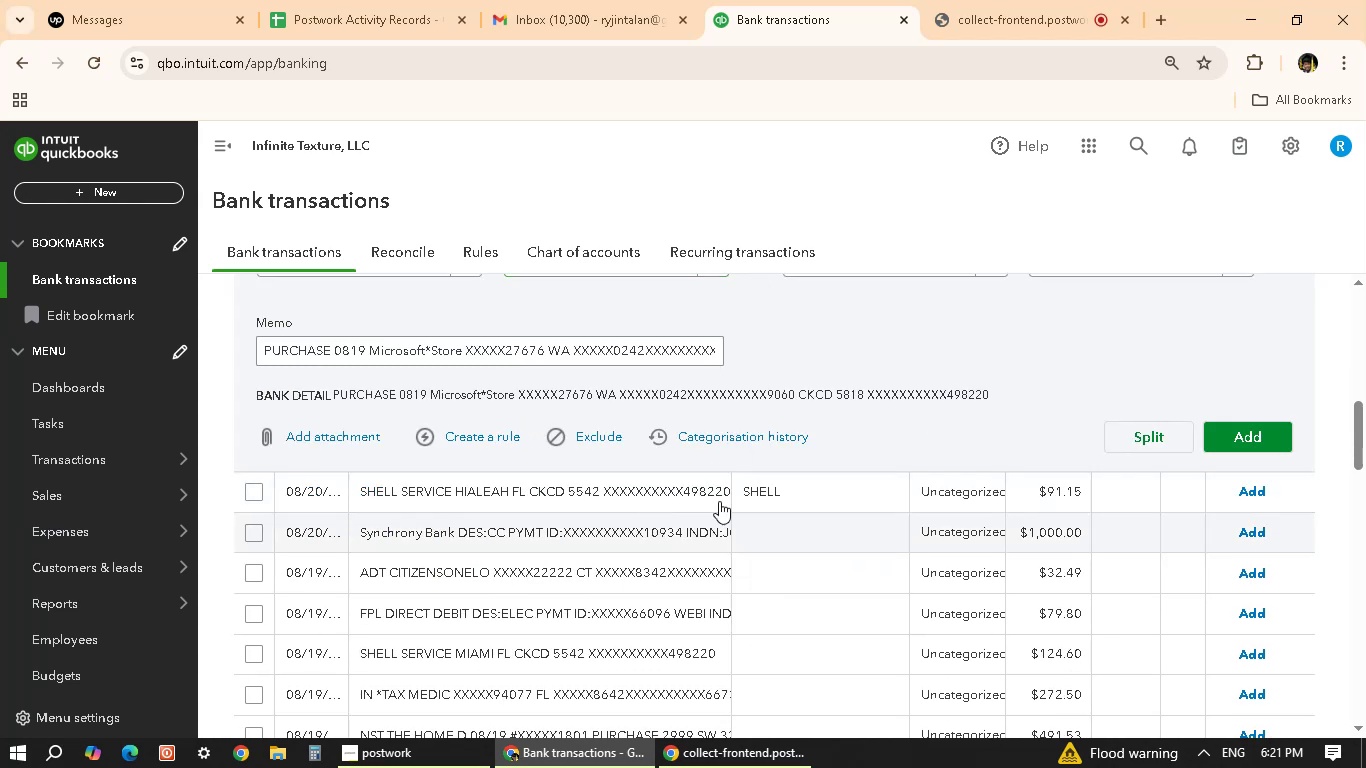 
scroll: coordinate [937, 460], scroll_direction: up, amount: 3.0
 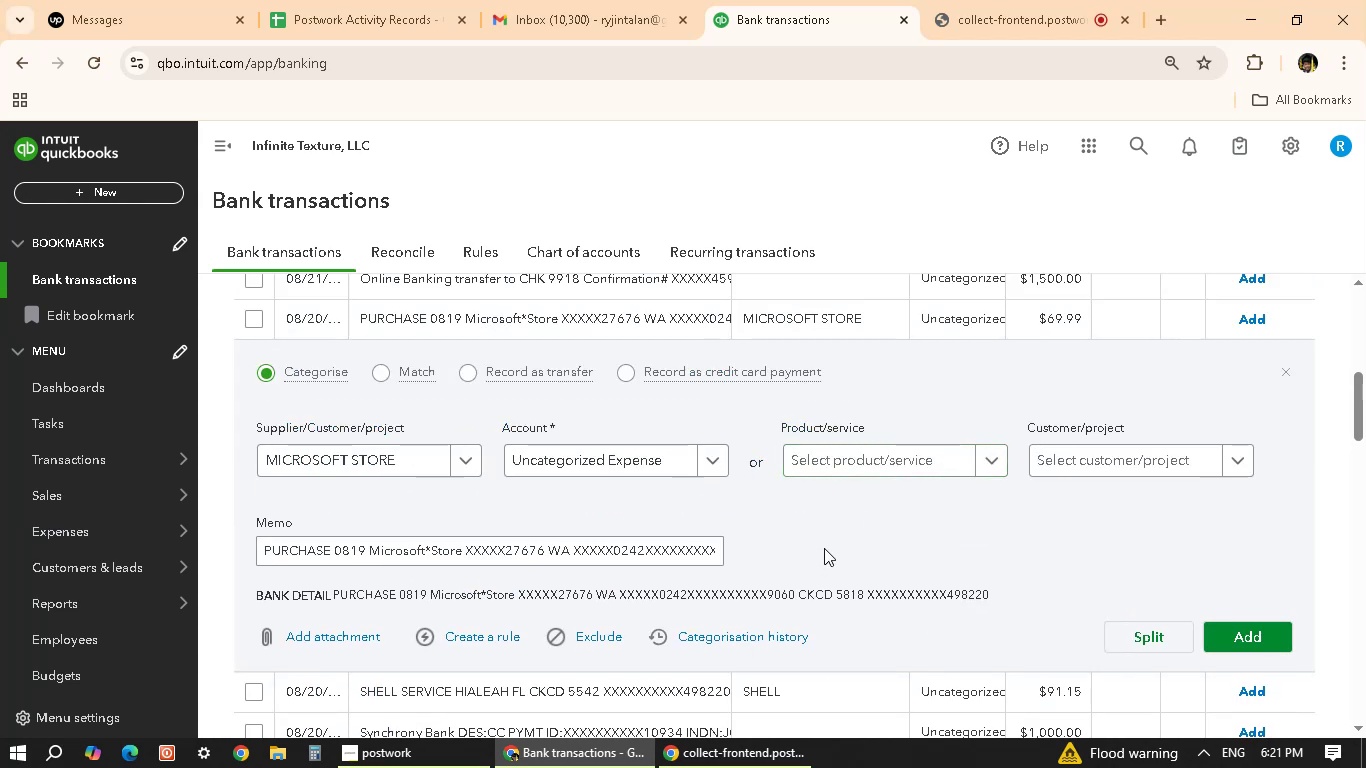 
scroll: coordinate [827, 538], scroll_direction: down, amount: 4.0
 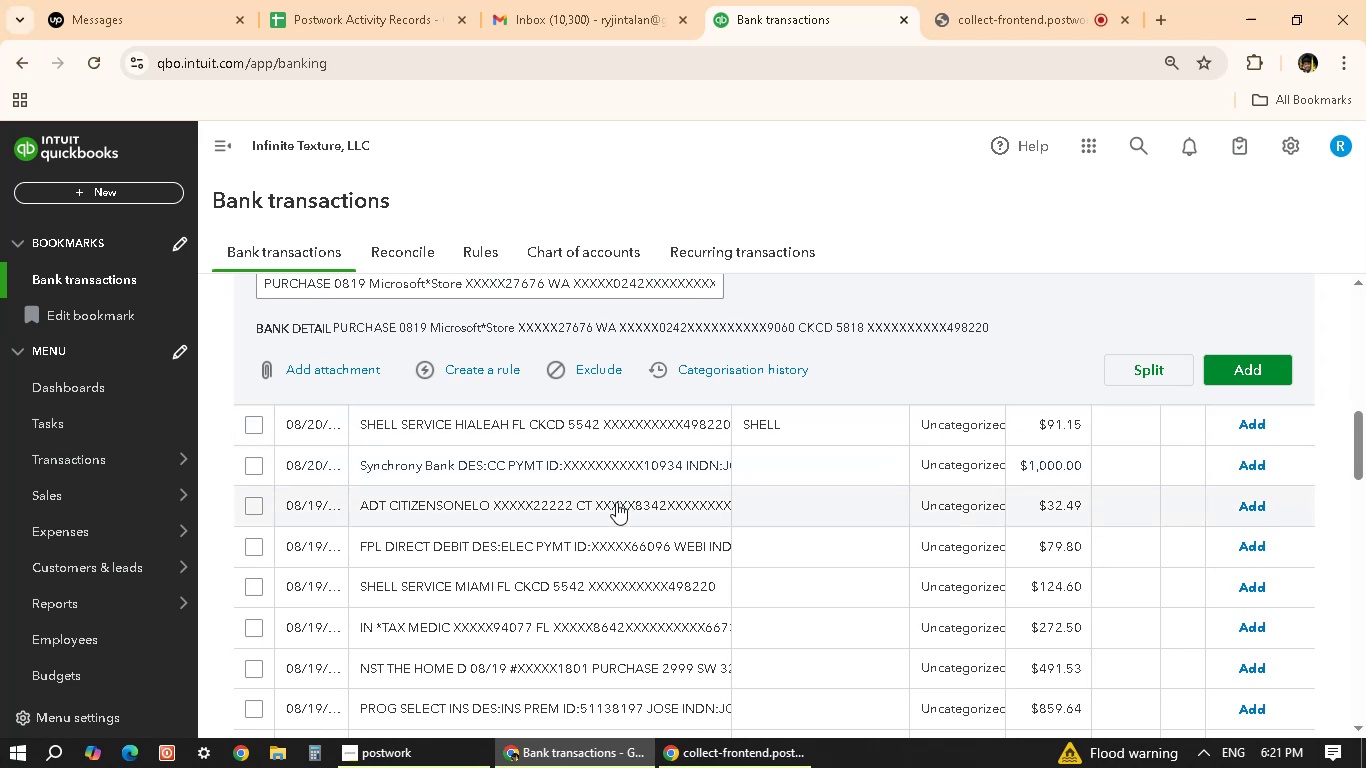 
wait(5.25)
 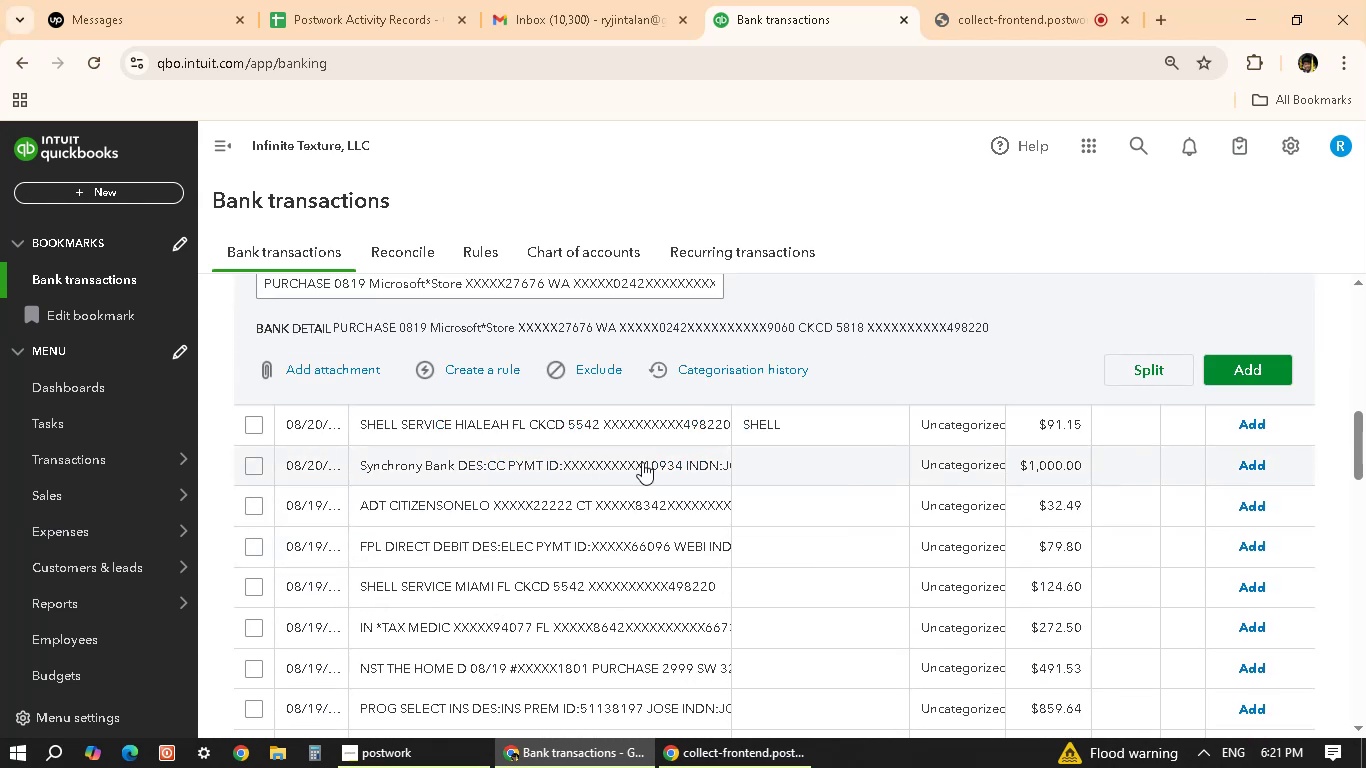 
scroll: coordinate [452, 452], scroll_direction: up, amount: 7.0
 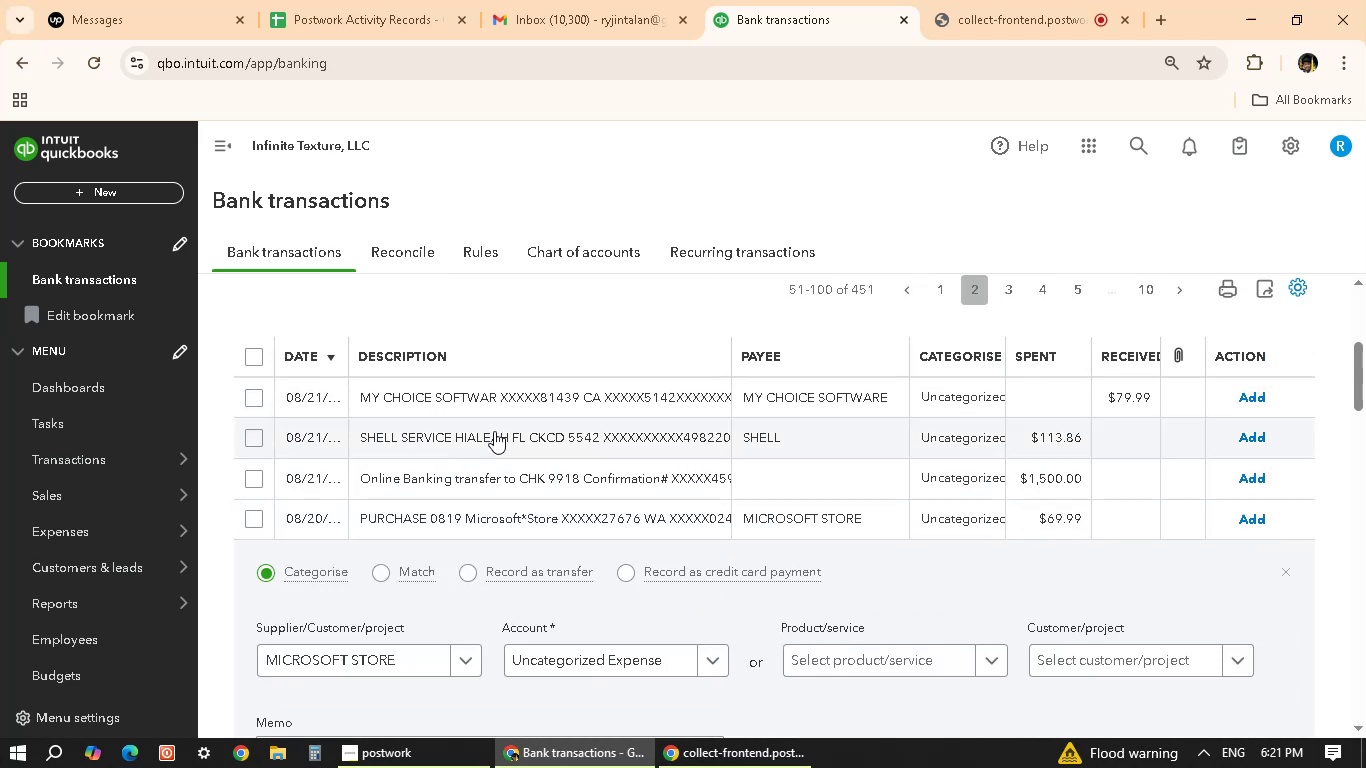 
left_click([494, 431])
 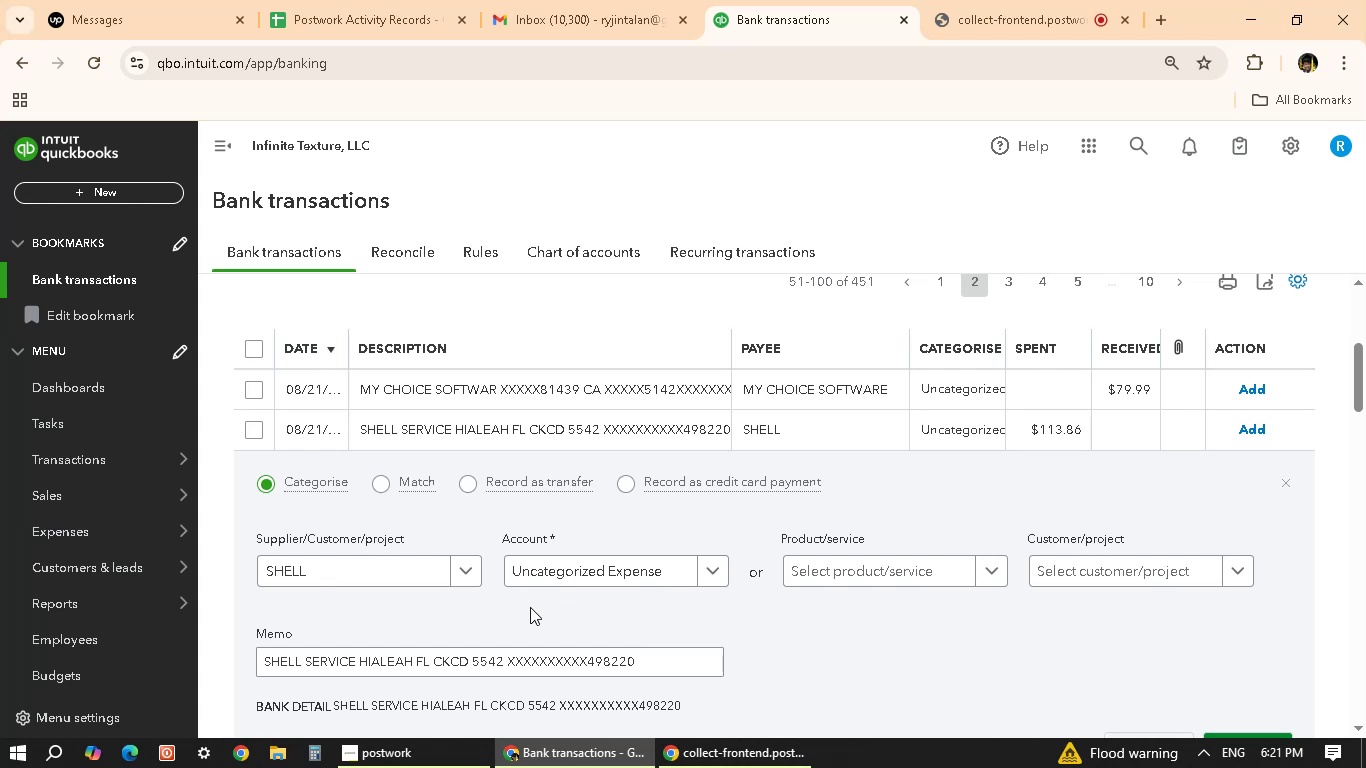 
left_click([660, 560])
 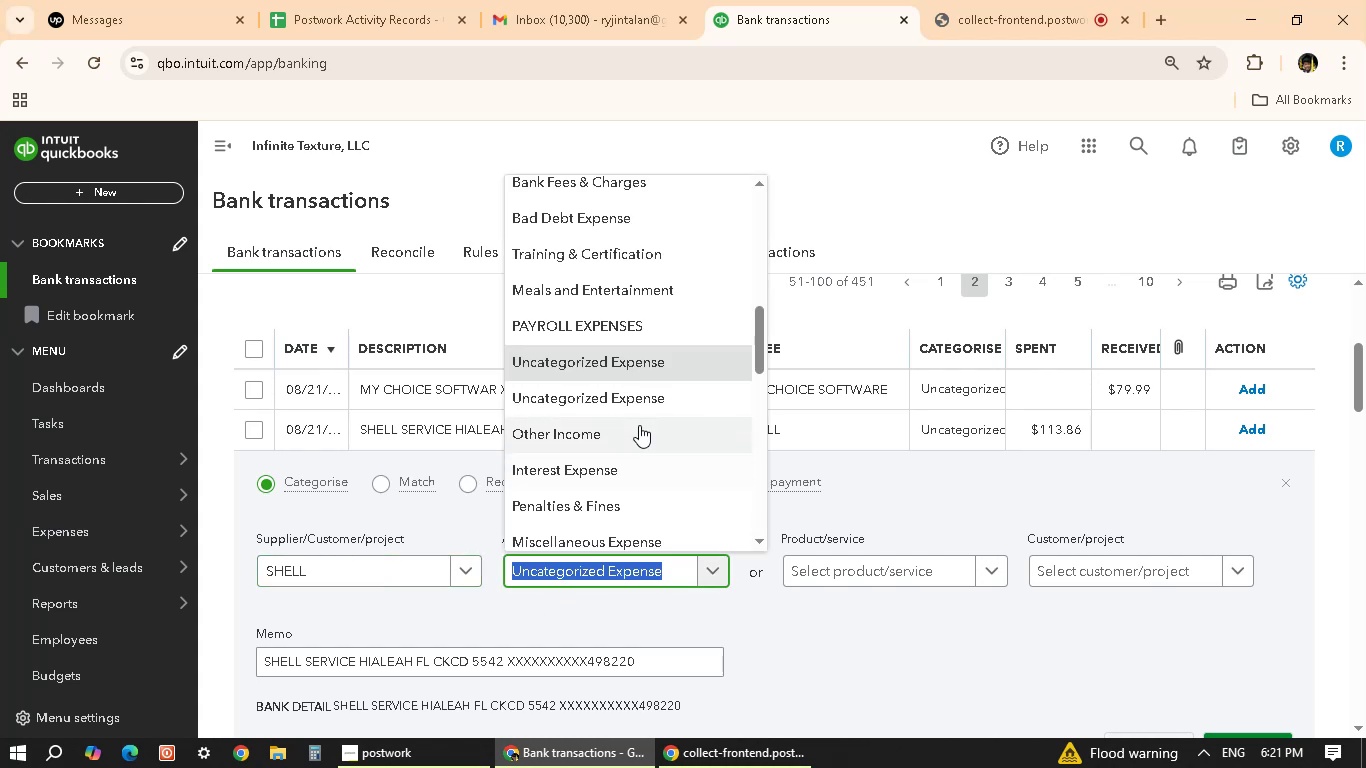 
scroll: coordinate [659, 438], scroll_direction: up, amount: 18.0
 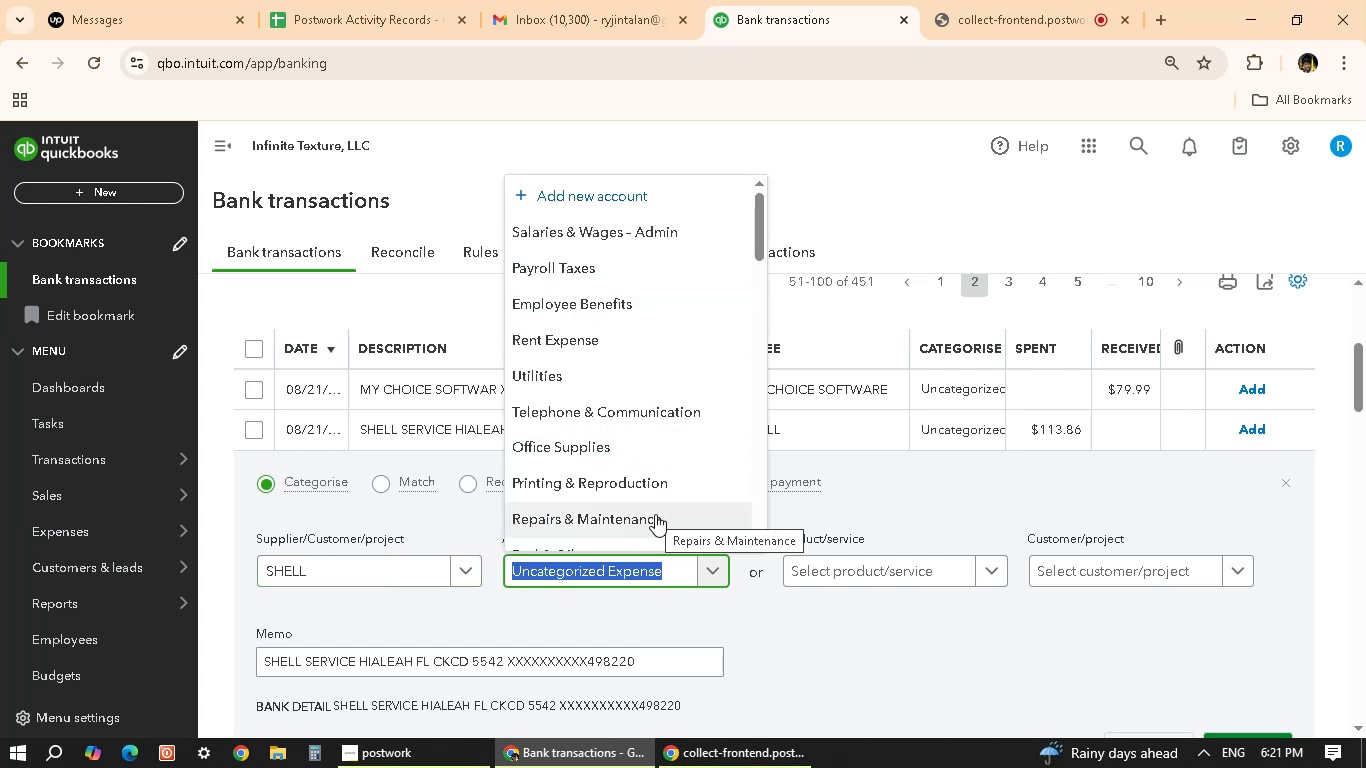 
wait(5.56)
 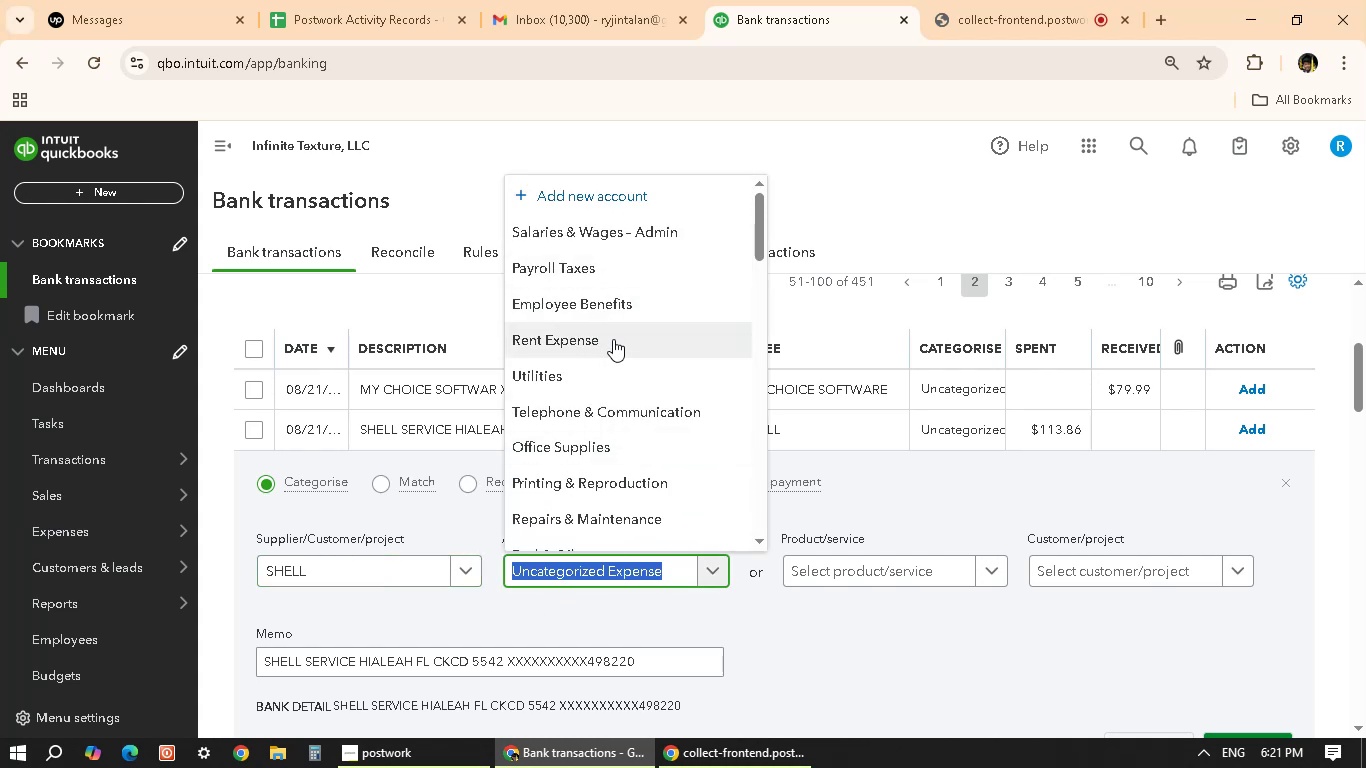 
scroll: coordinate [649, 400], scroll_direction: down, amount: 5.0
 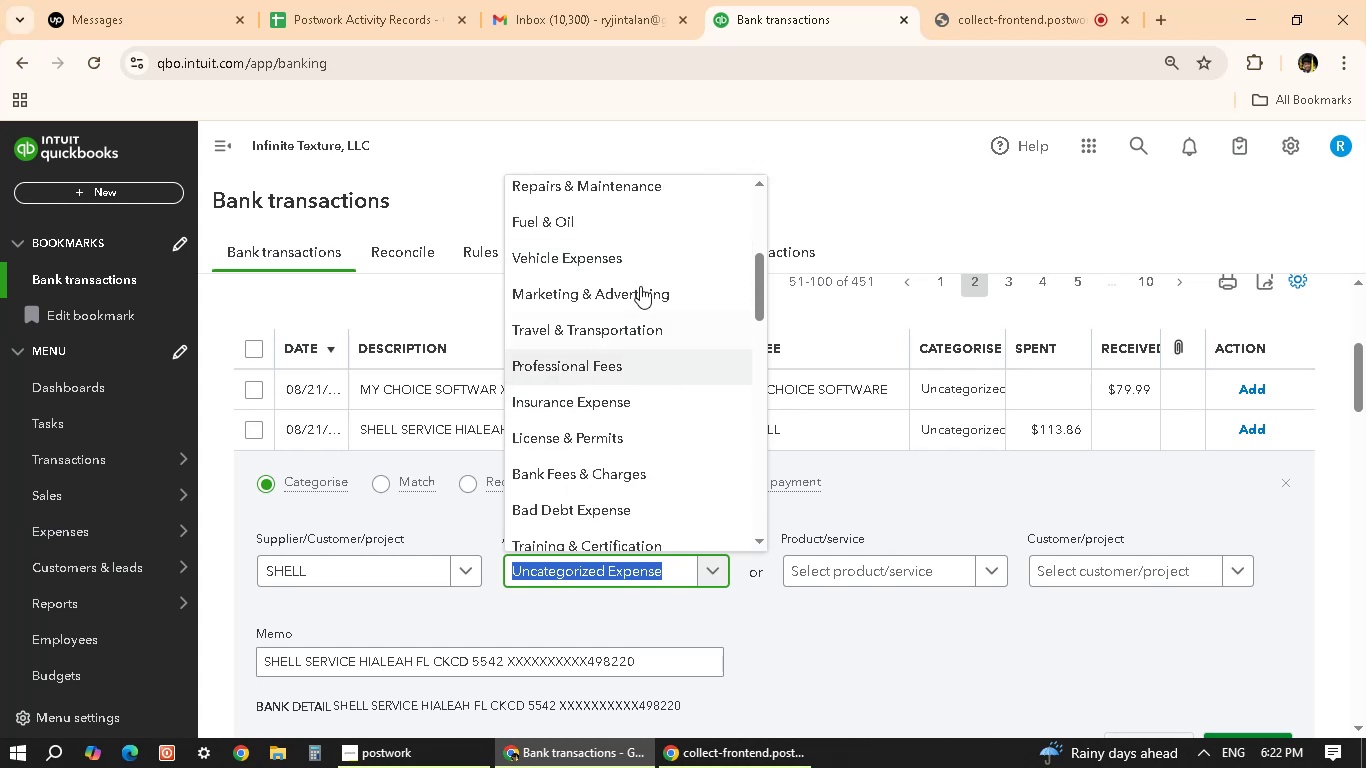 
left_click([633, 260])
 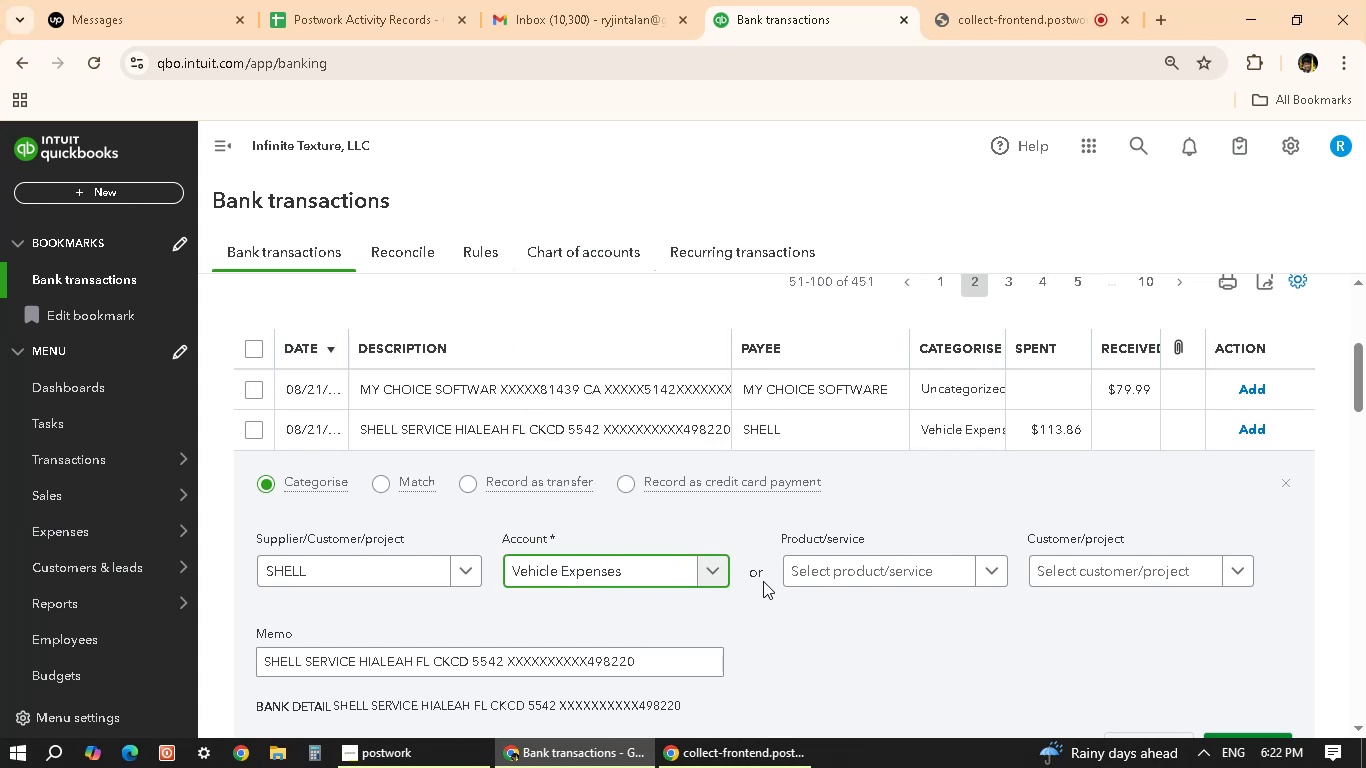 
scroll: coordinate [742, 574], scroll_direction: down, amount: 3.0
 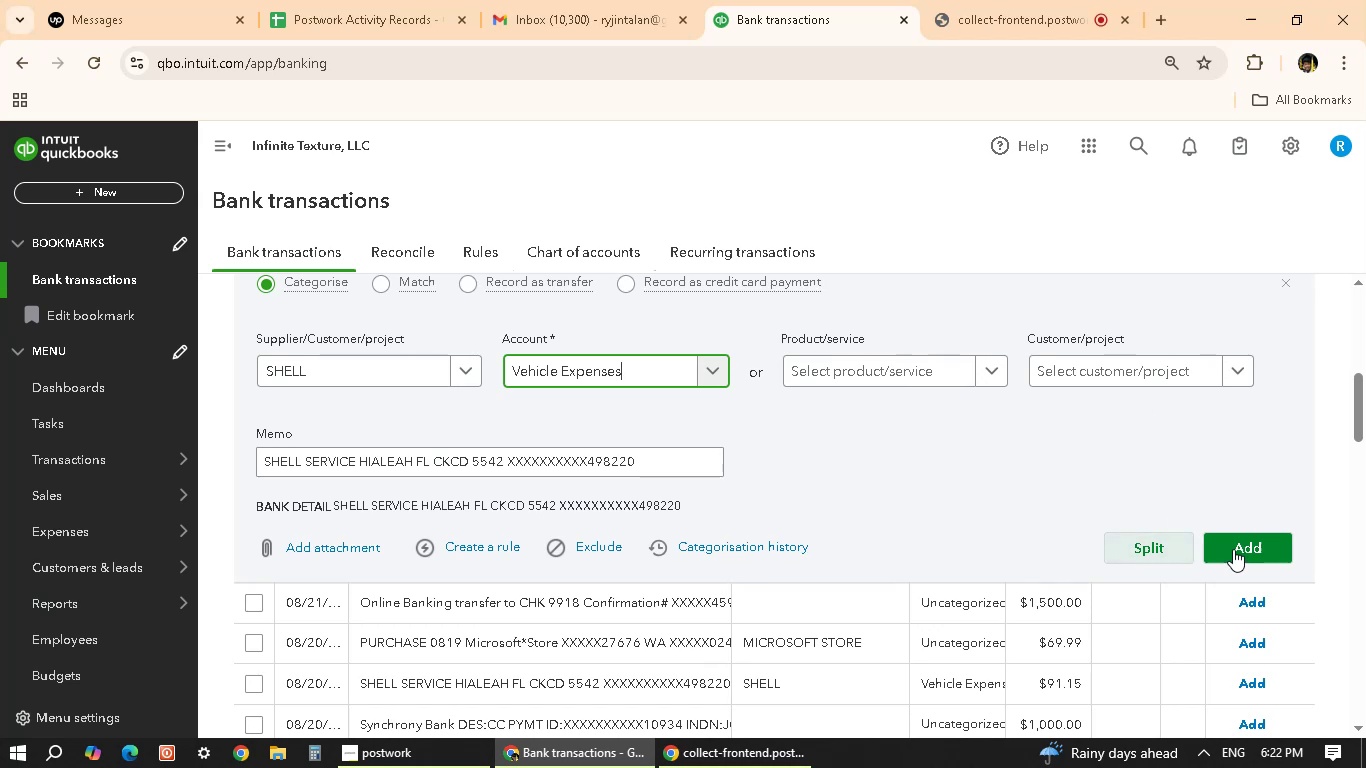 
left_click([1239, 546])
 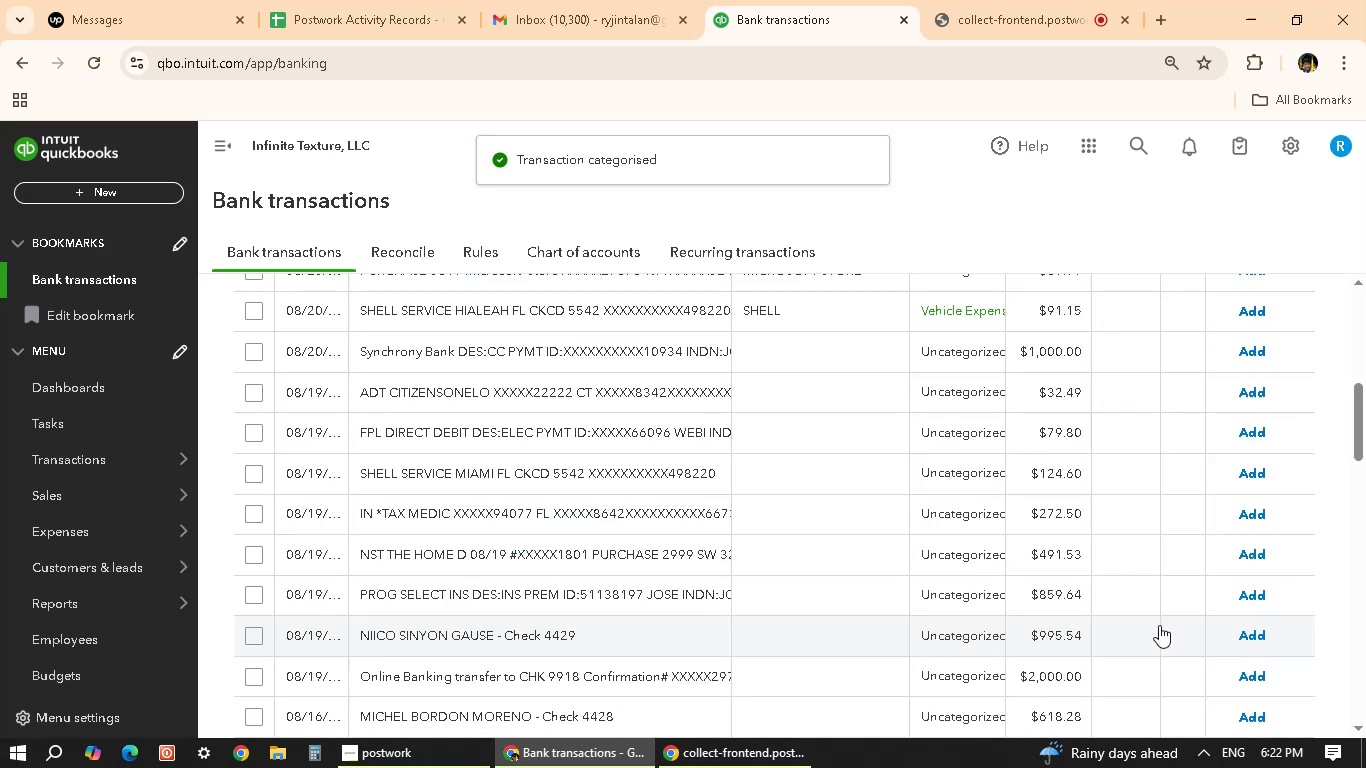 
wait(6.74)
 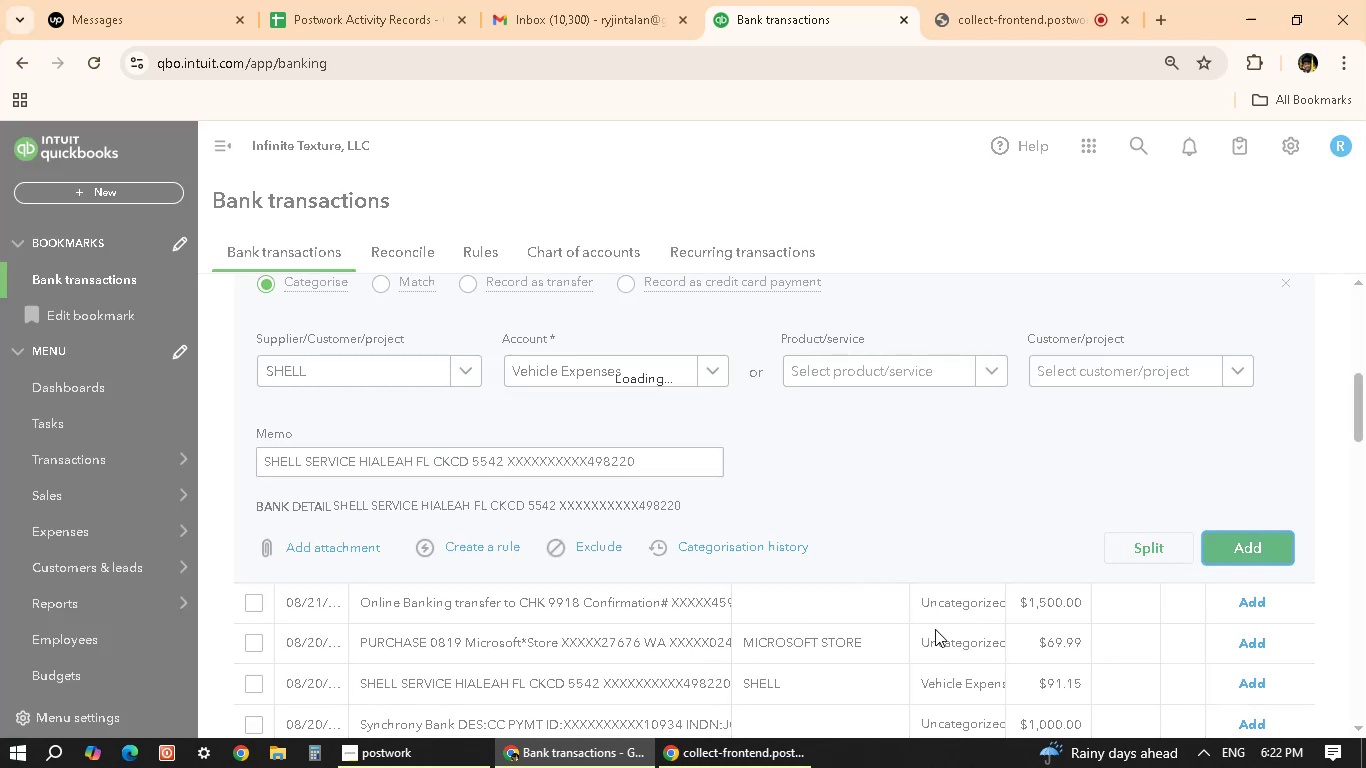 
scroll: coordinate [1115, 517], scroll_direction: up, amount: 2.0
 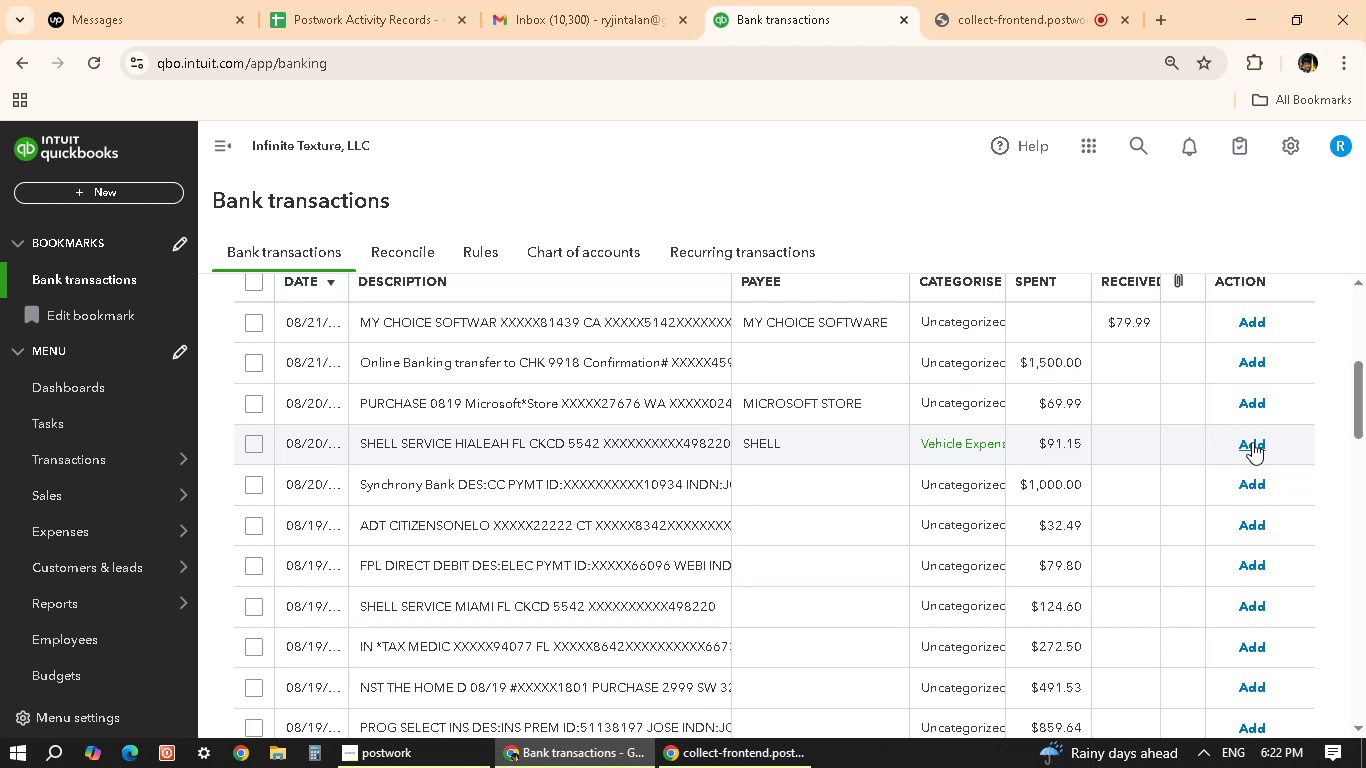 
wait(5.02)
 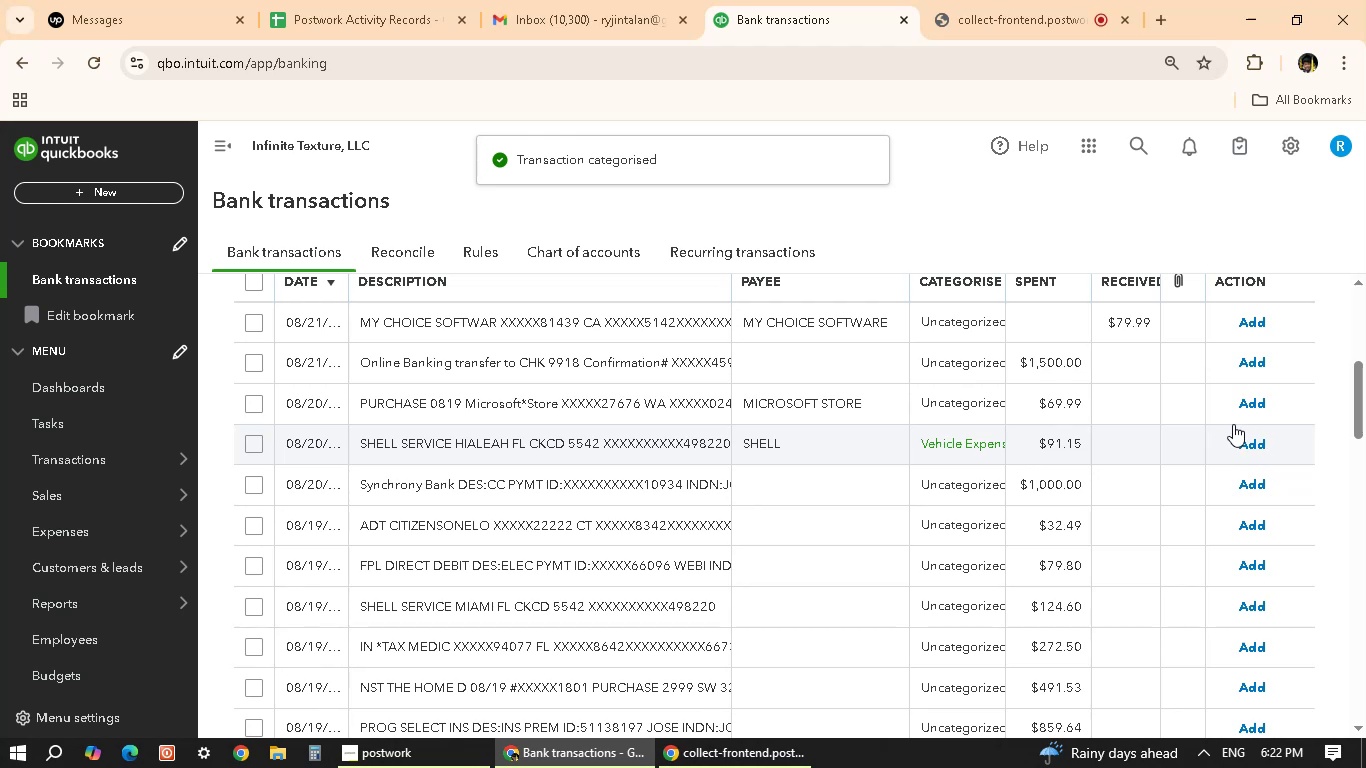 
left_click([1252, 442])
 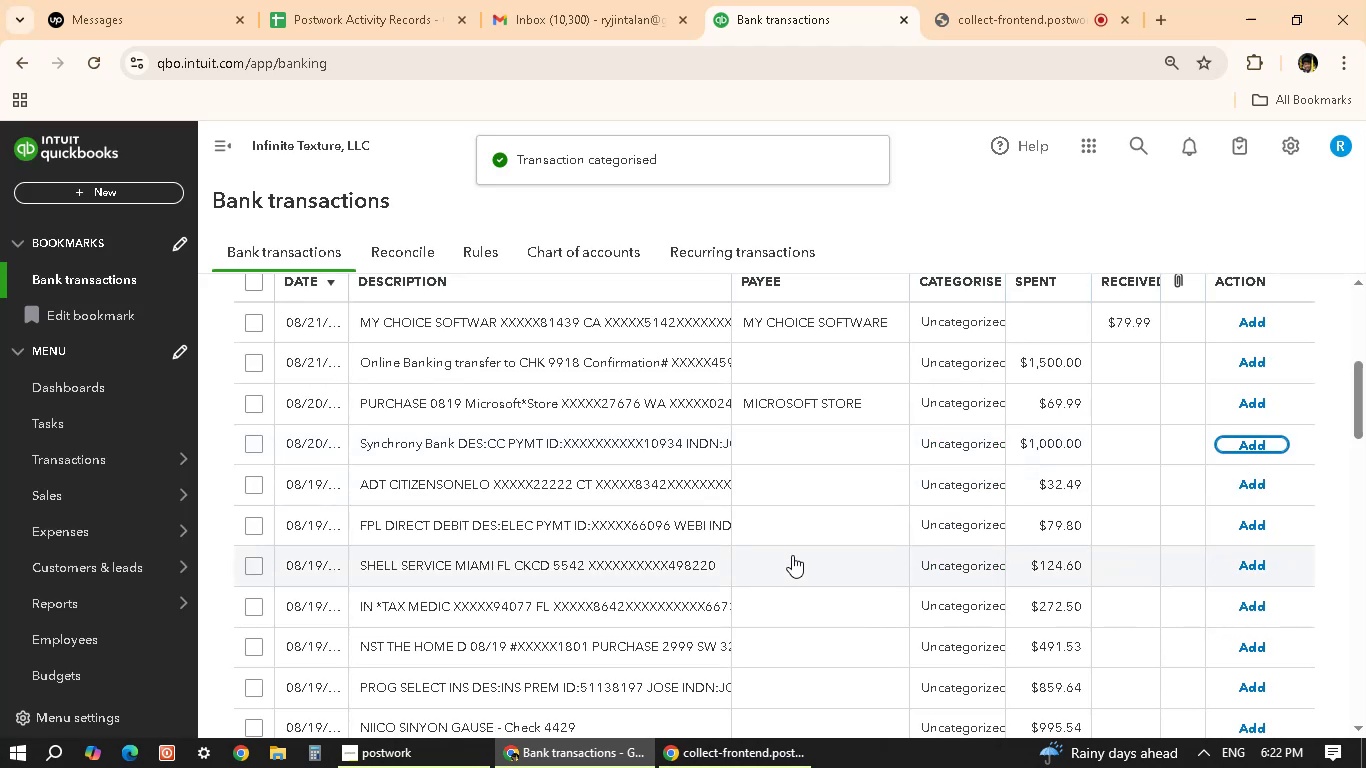 
wait(5.59)
 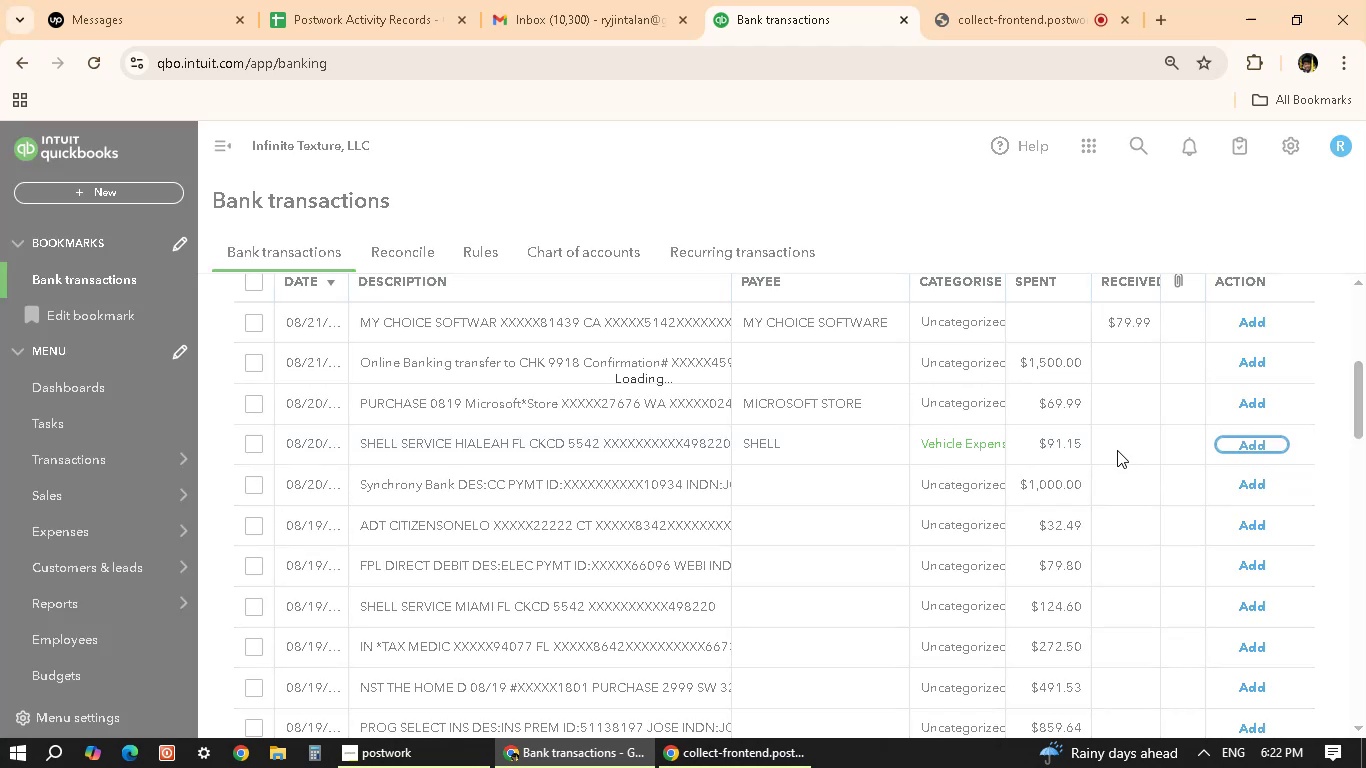 
scroll: coordinate [707, 521], scroll_direction: down, amount: 4.0
 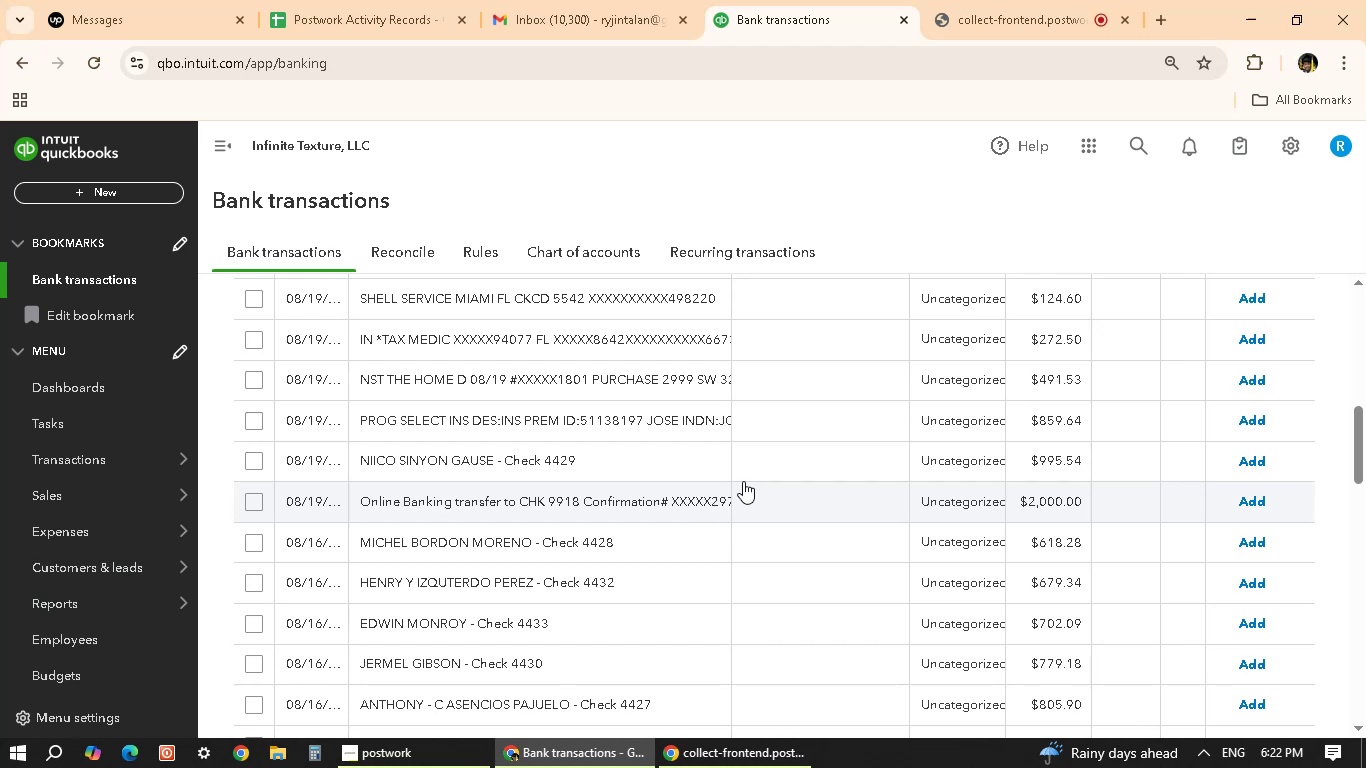 
wait(16.16)
 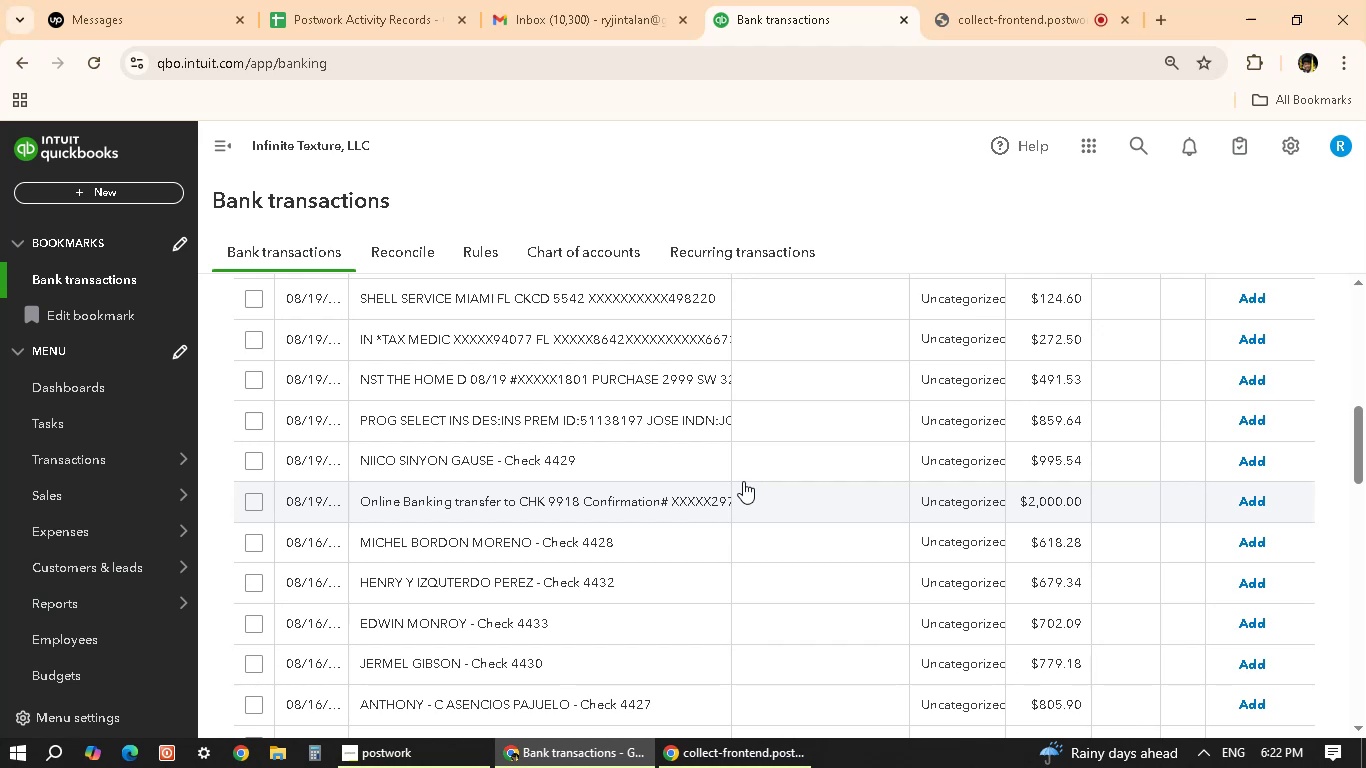 
scroll: coordinate [671, 516], scroll_direction: down, amount: 1.0
 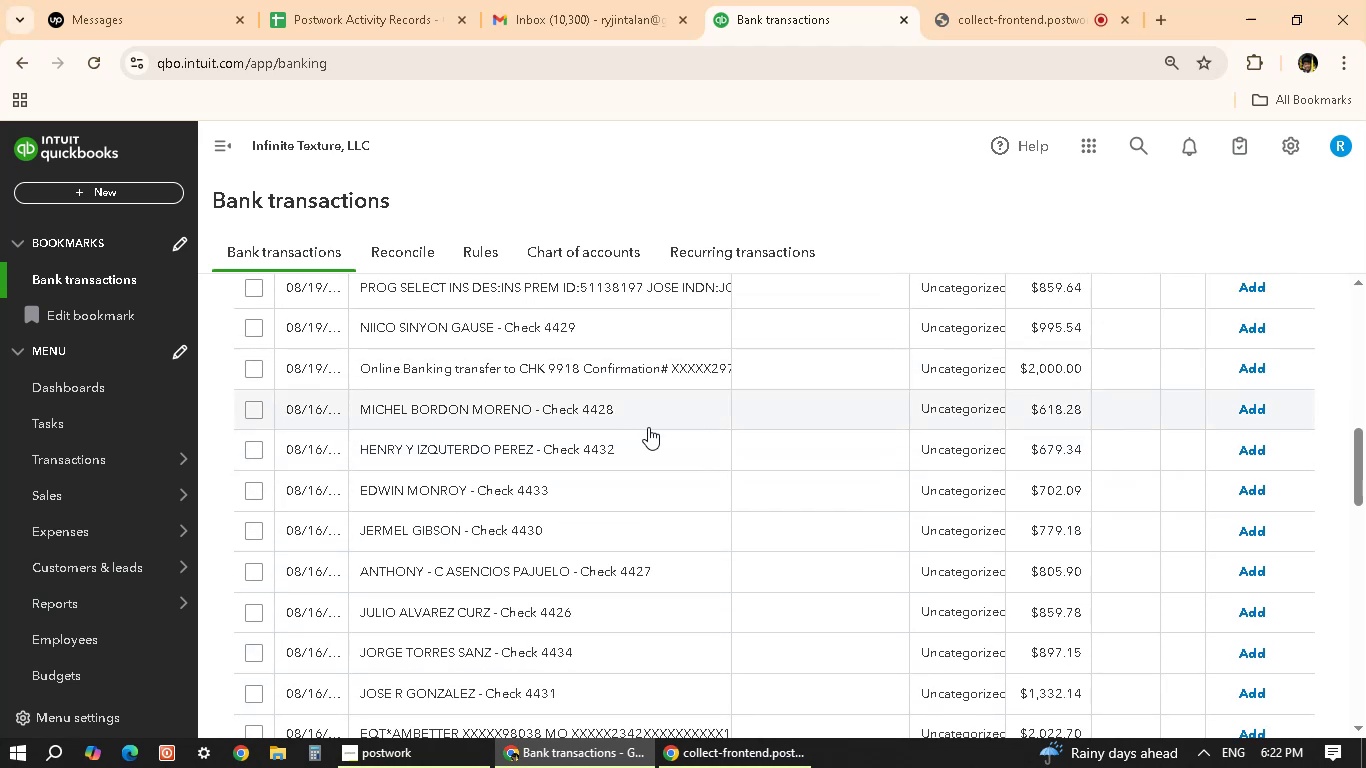 
scroll: coordinate [660, 499], scroll_direction: up, amount: 6.0
 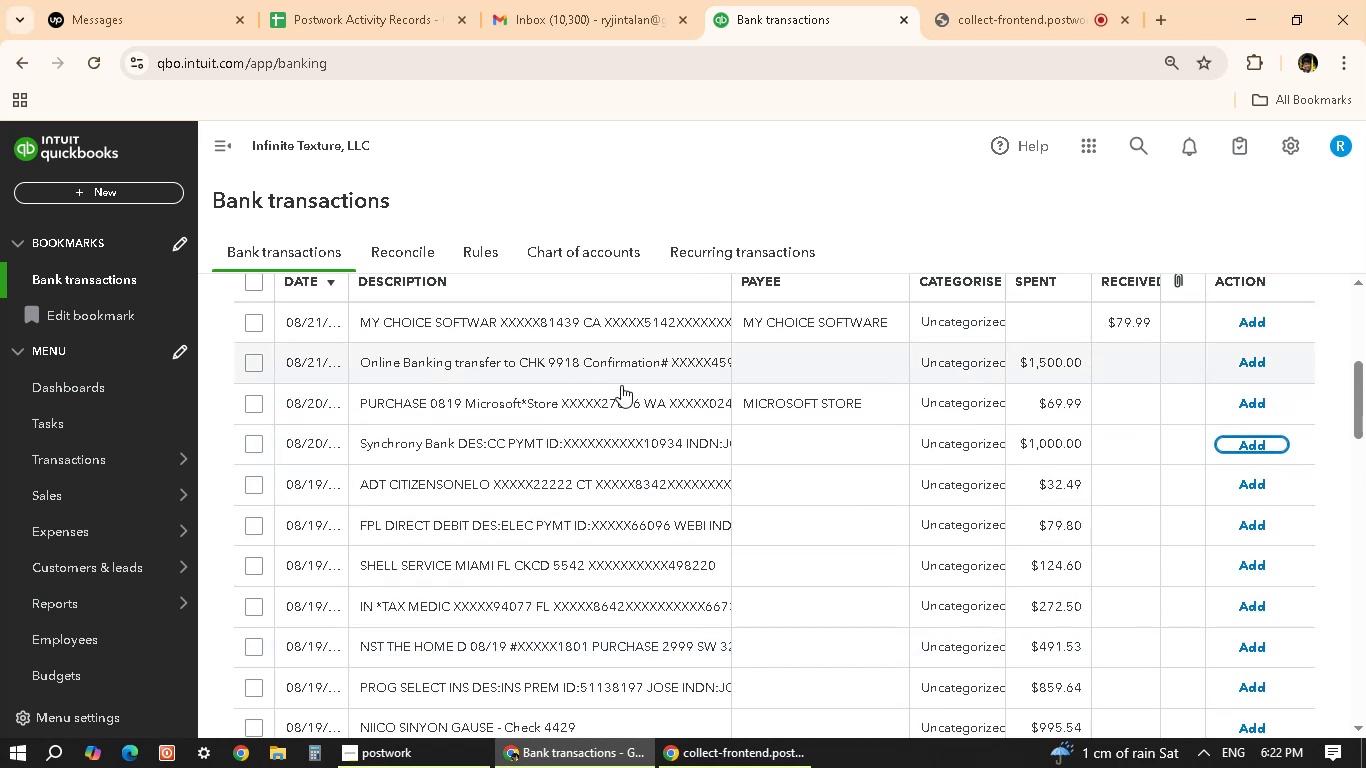 
wait(5.34)
 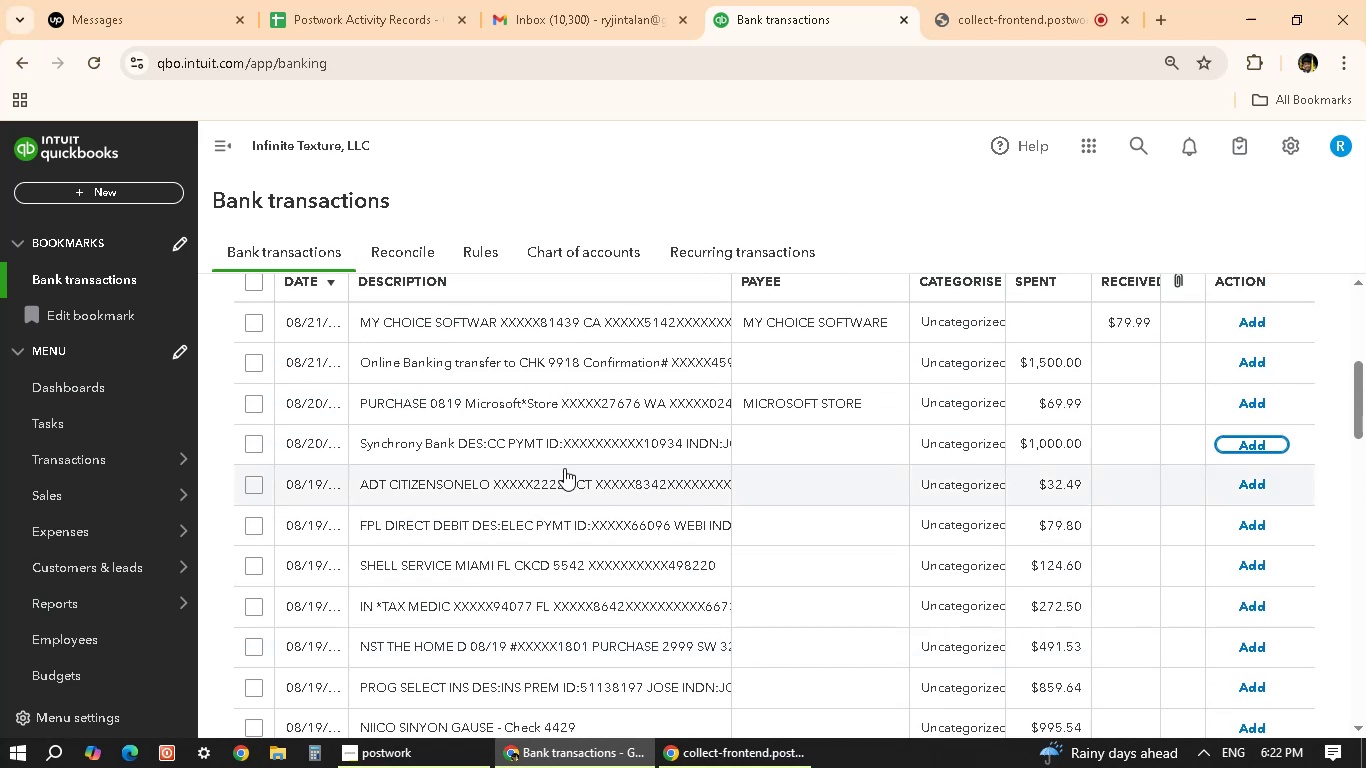 
scroll: coordinate [644, 629], scroll_direction: down, amount: 6.0
 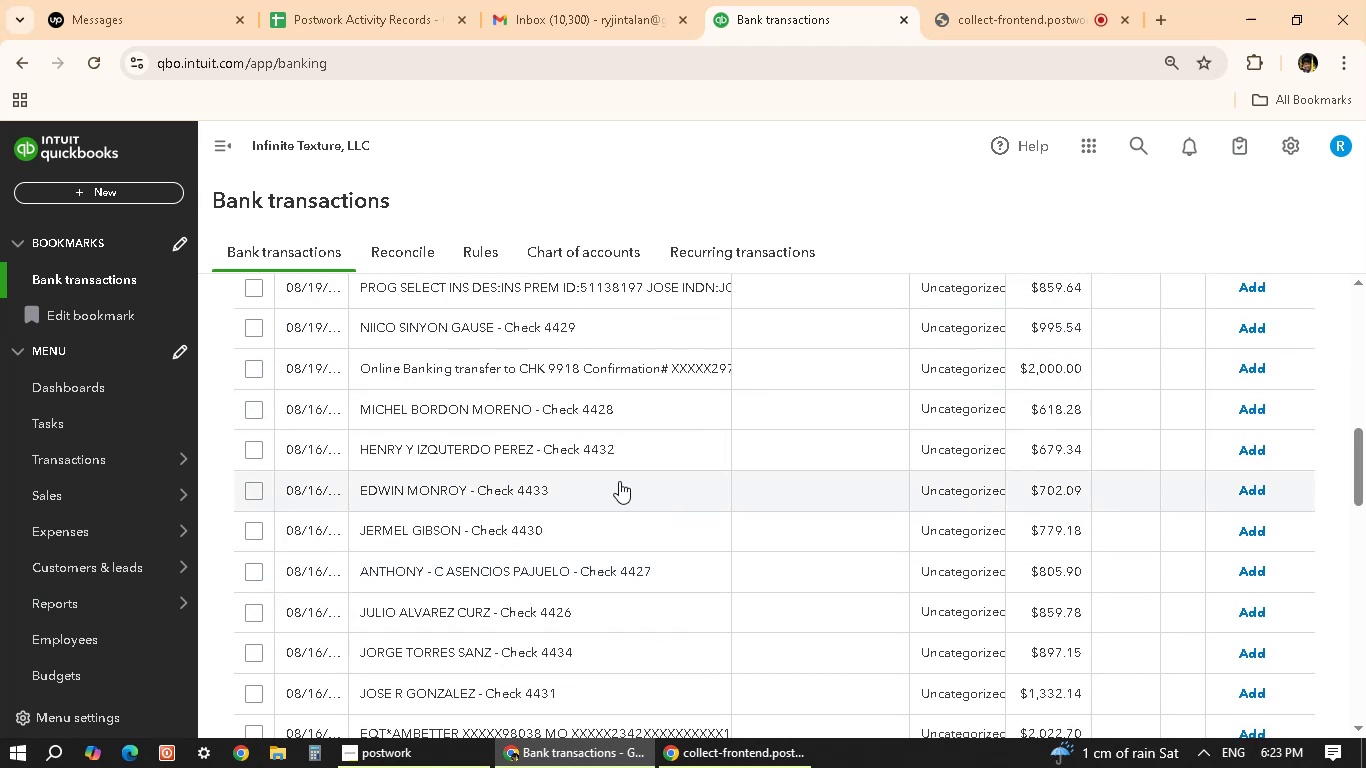 
scroll: coordinate [522, 594], scroll_direction: up, amount: 8.0
 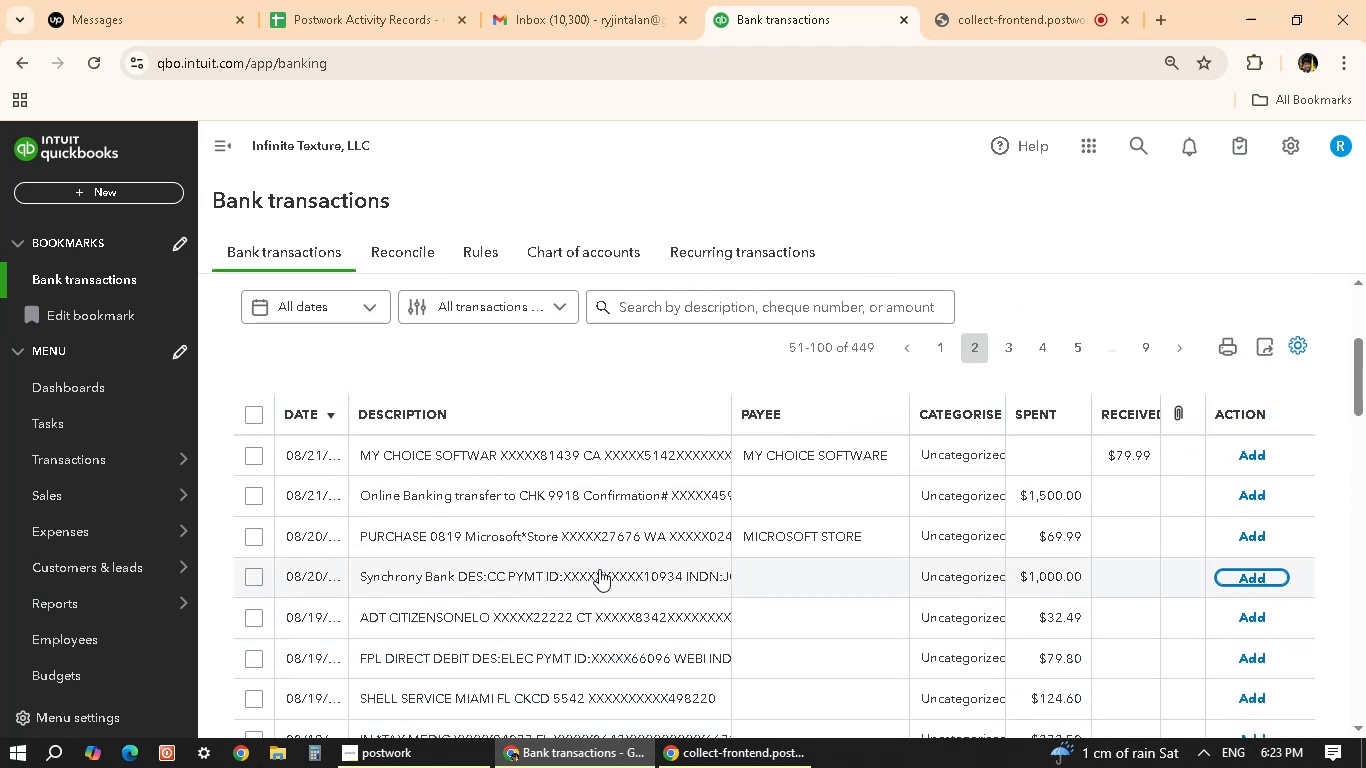 
scroll: coordinate [626, 527], scroll_direction: down, amount: 6.0
 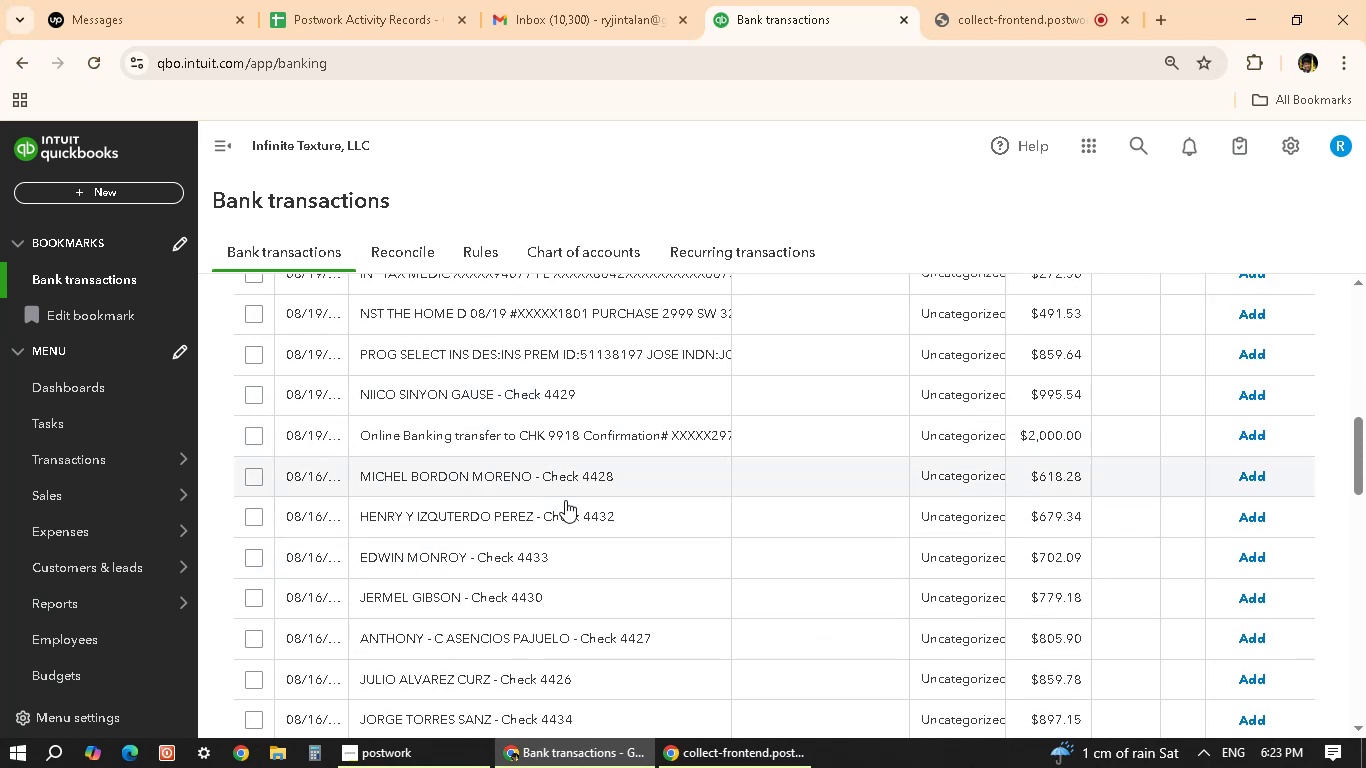 
left_click([477, 394])
 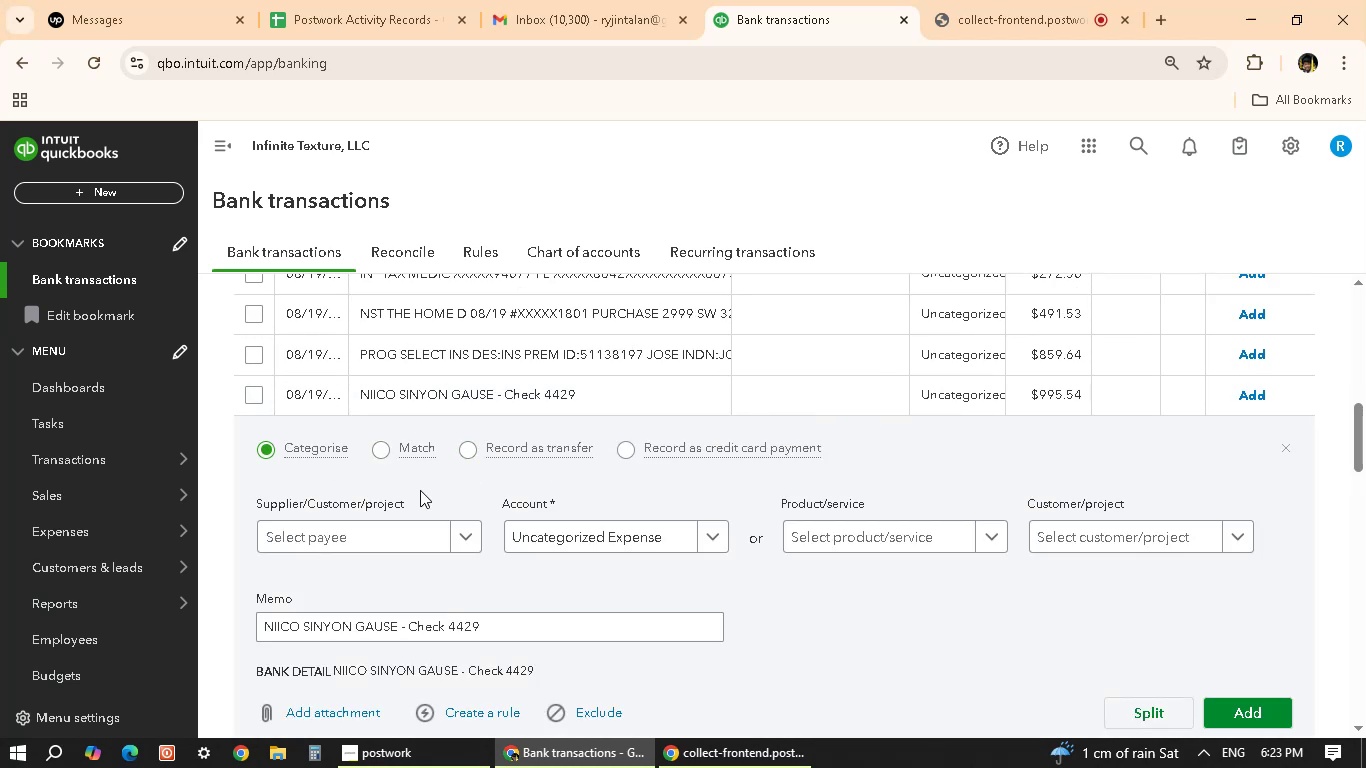 
wait(6.29)
 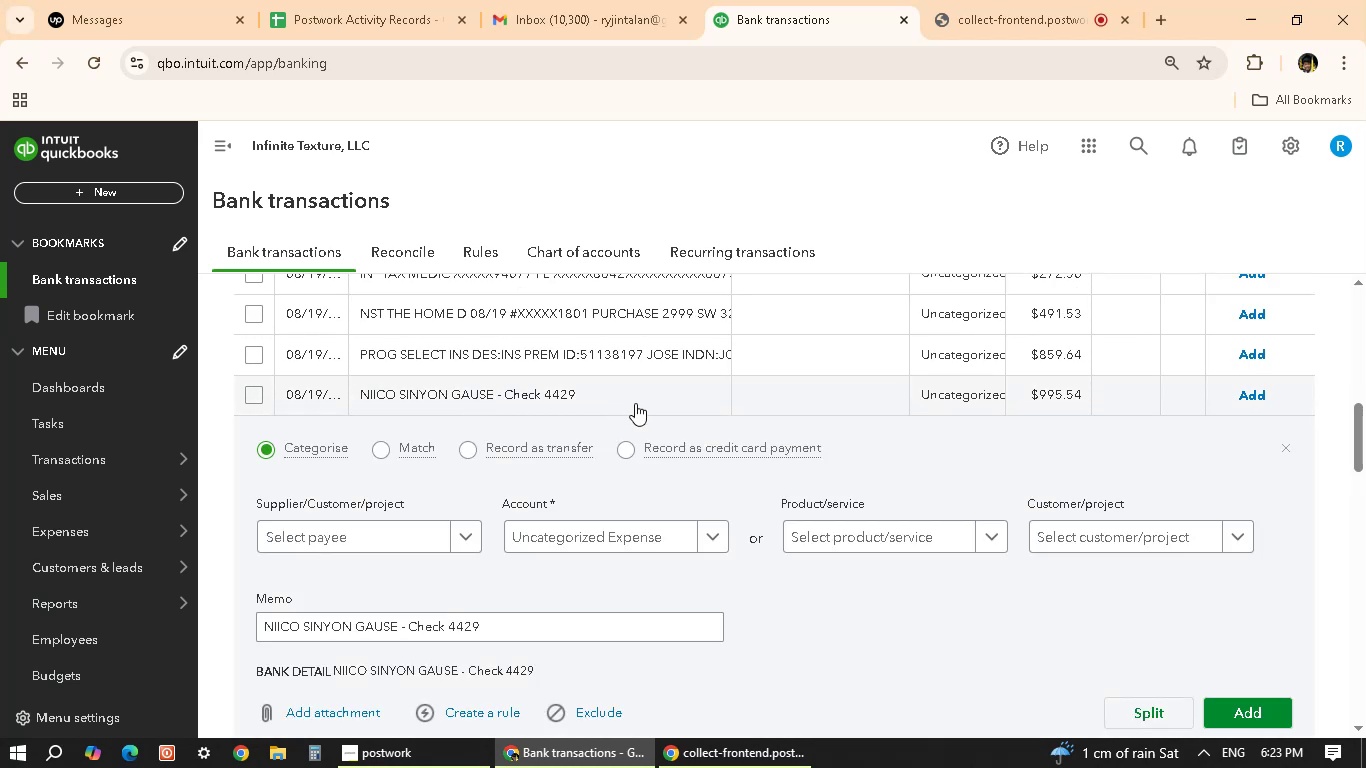 
scroll: coordinate [336, 409], scroll_direction: down, amount: 7.0
 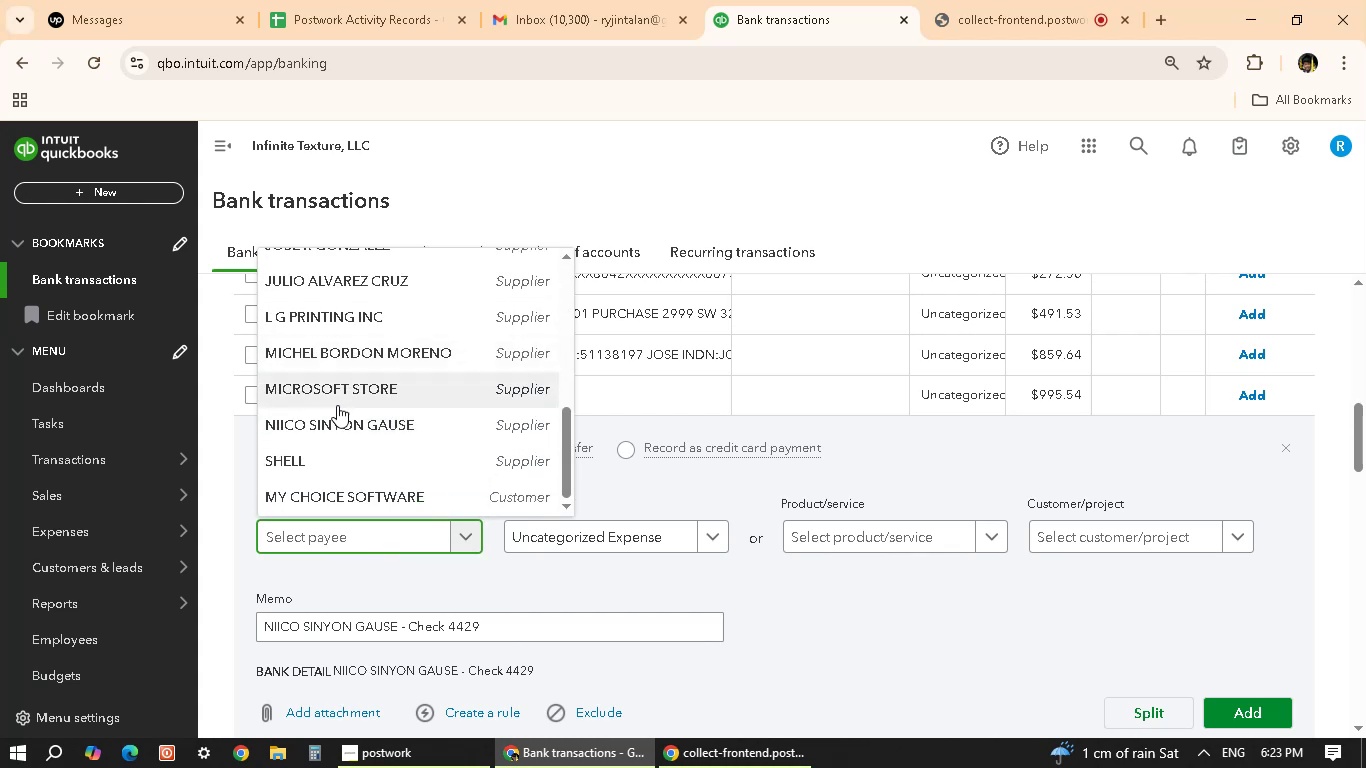 
left_click([339, 419])
 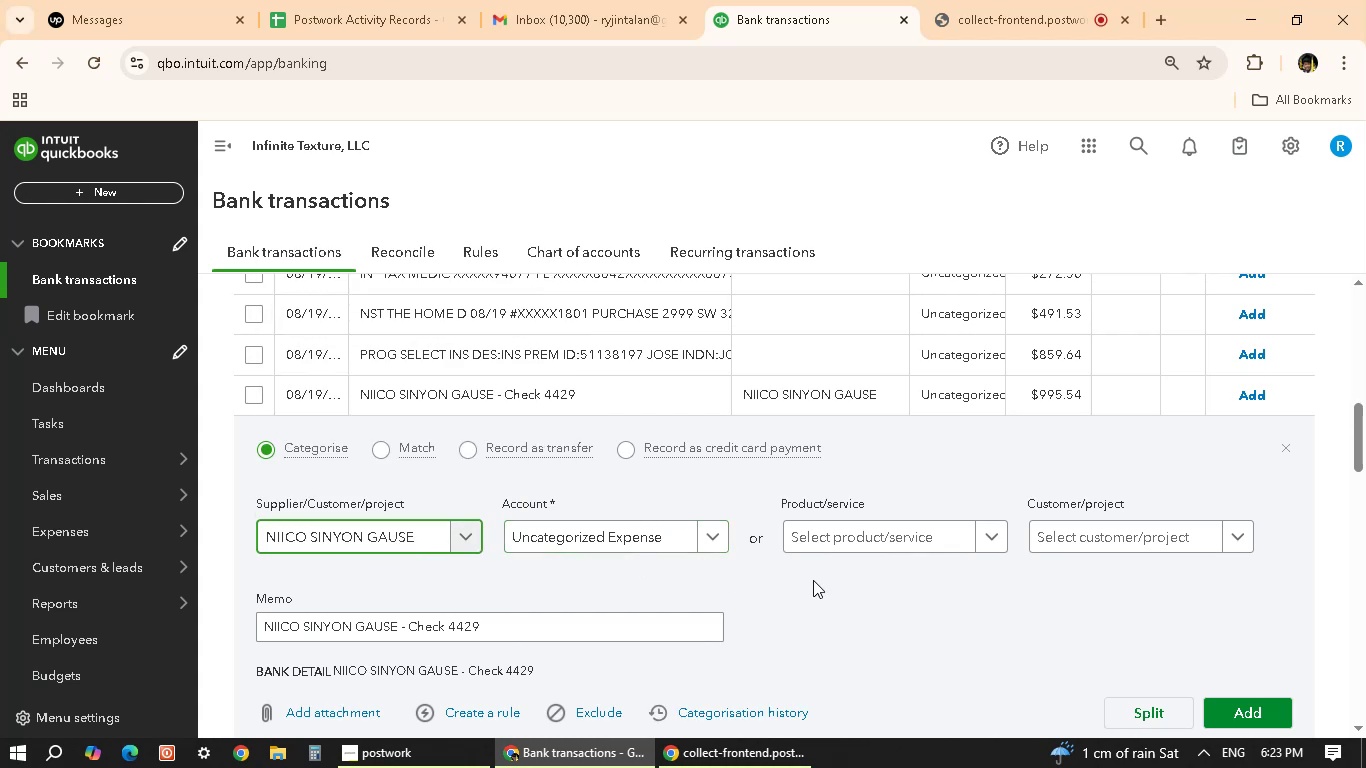 
left_click([873, 601])
 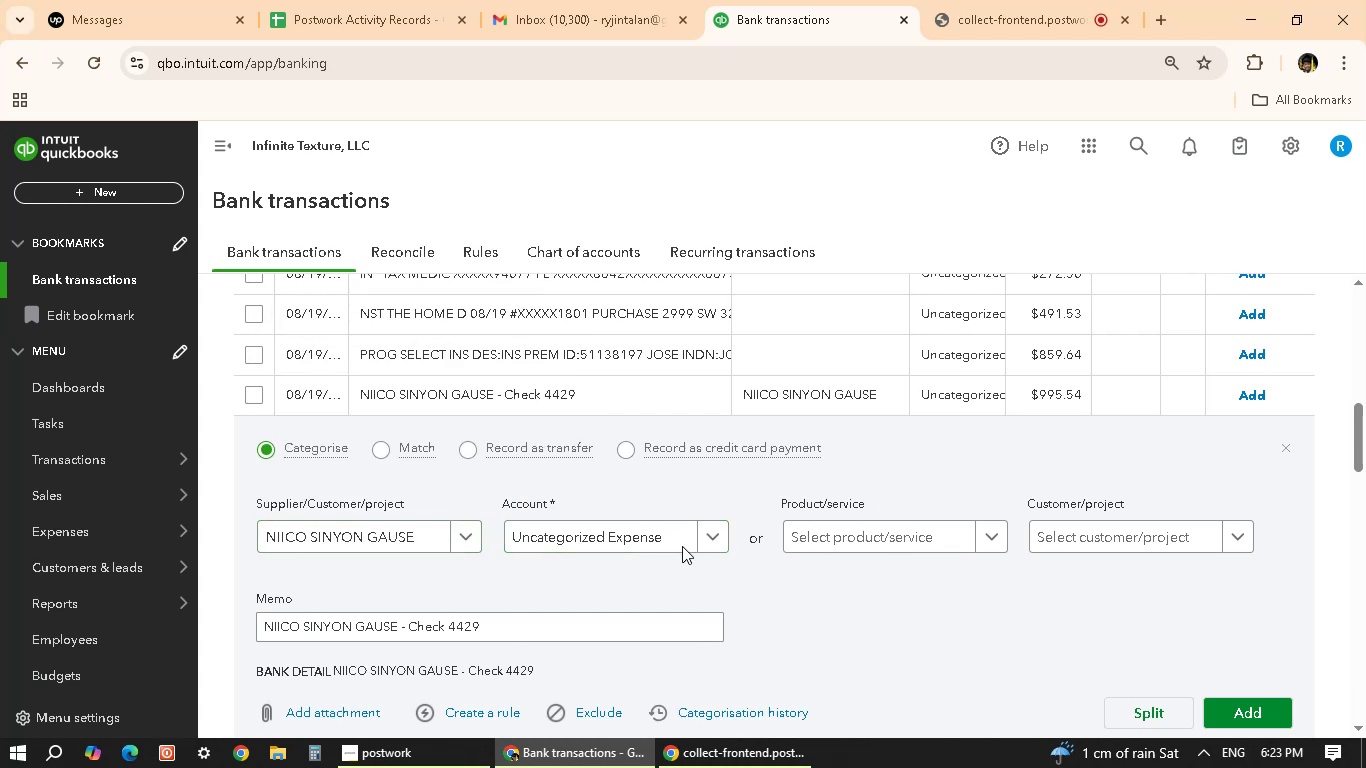 
left_click([901, 461])
 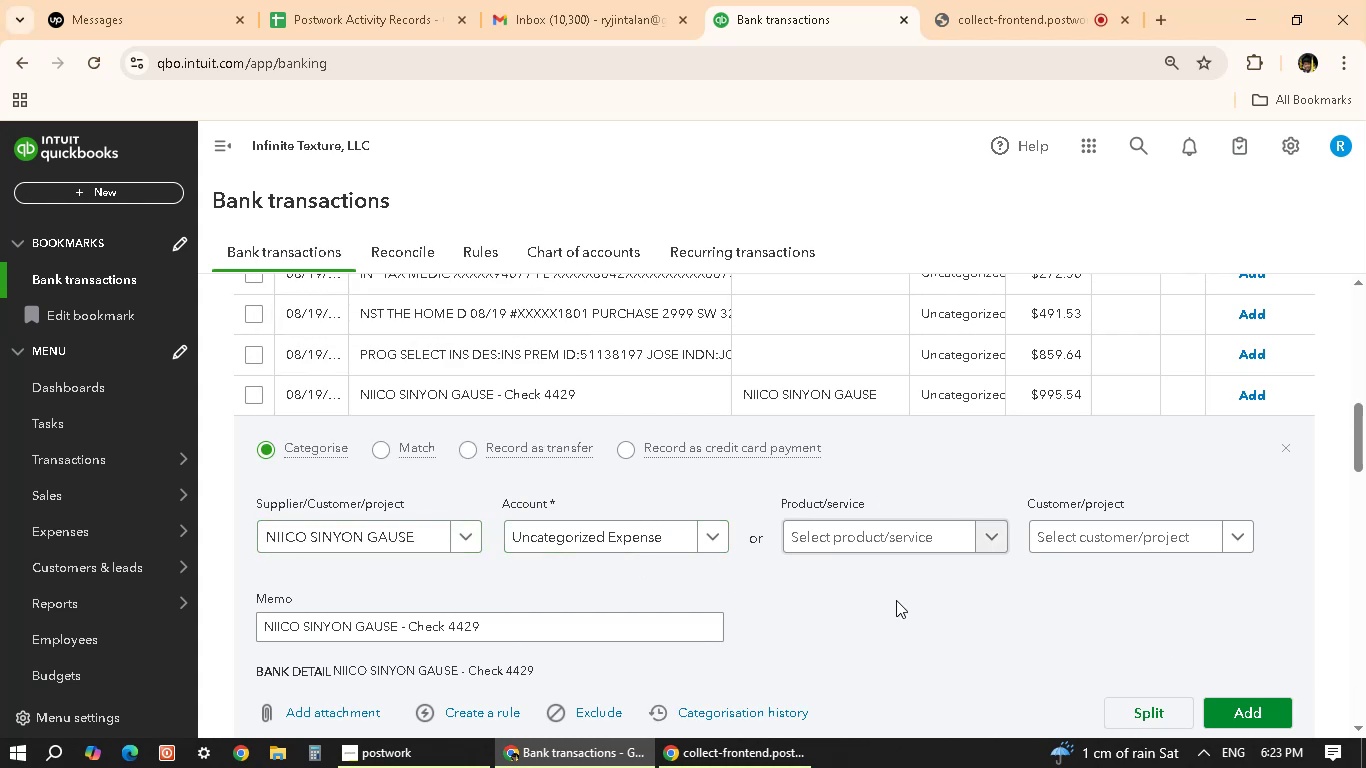 
scroll: coordinate [892, 605], scroll_direction: down, amount: 4.0
 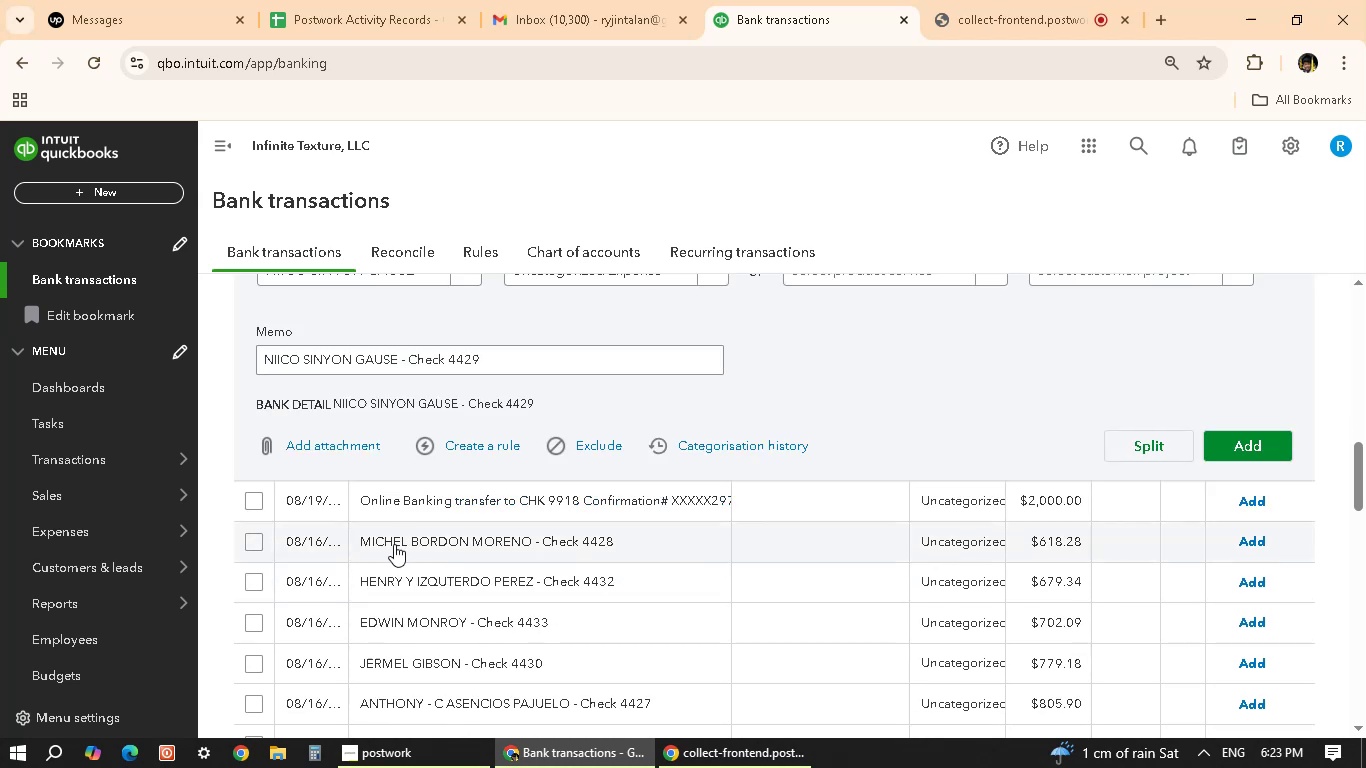 
left_click([420, 541])
 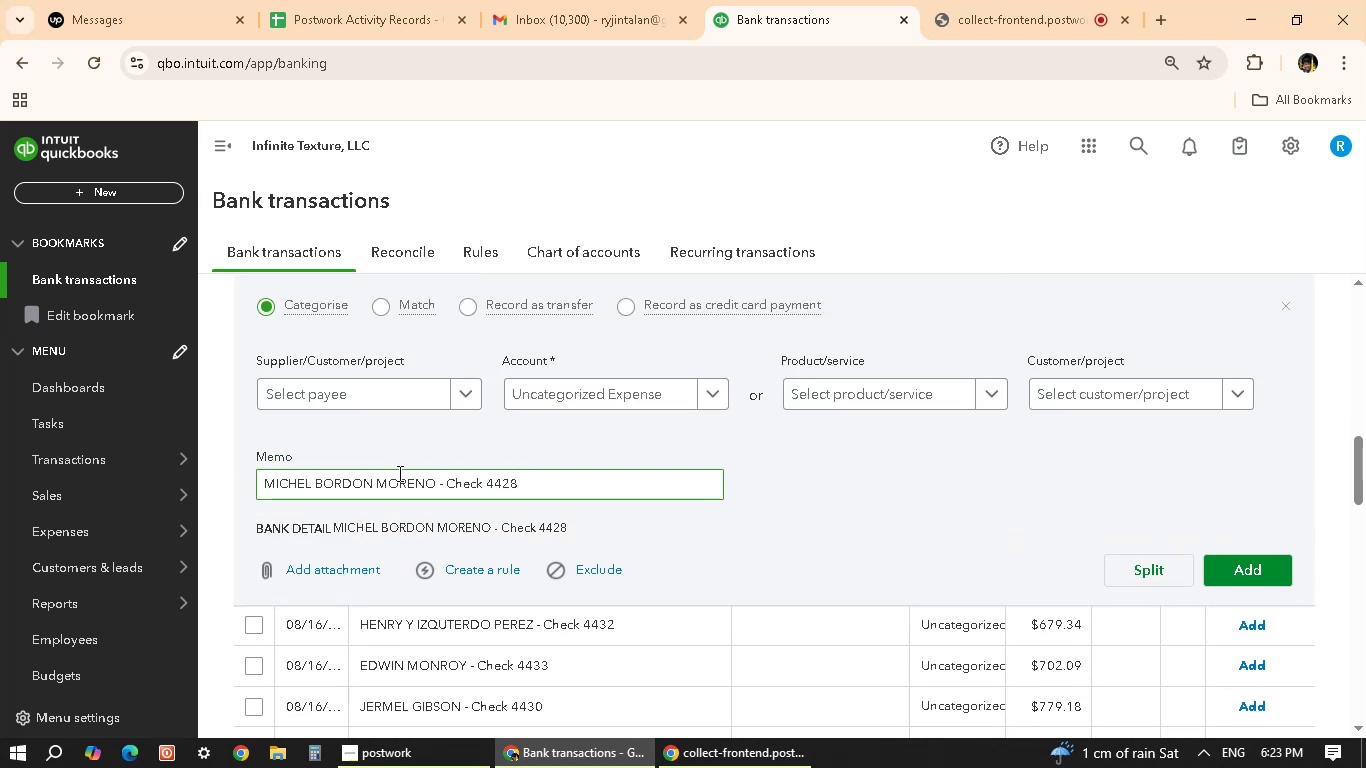 
scroll: coordinate [811, 580], scroll_direction: down, amount: 2.0
 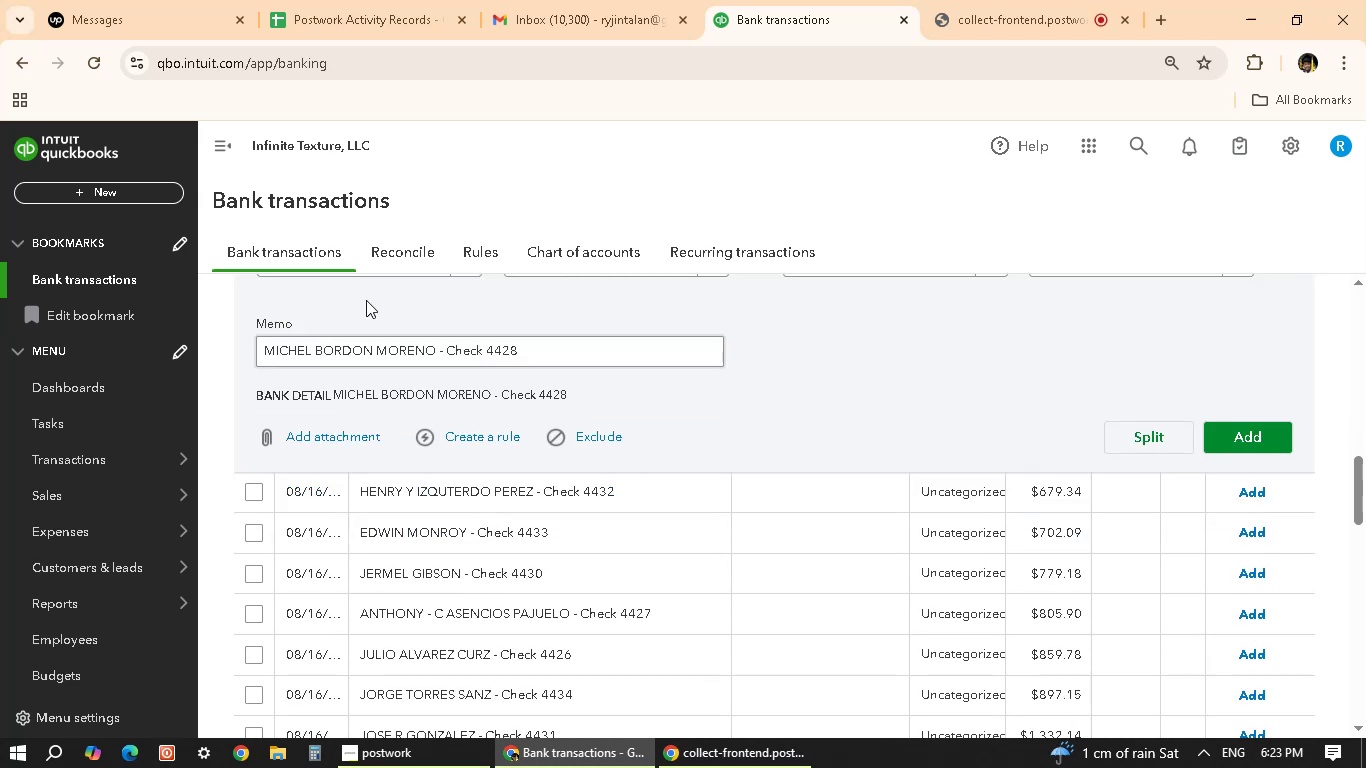 
scroll: coordinate [385, 391], scroll_direction: up, amount: 2.0
 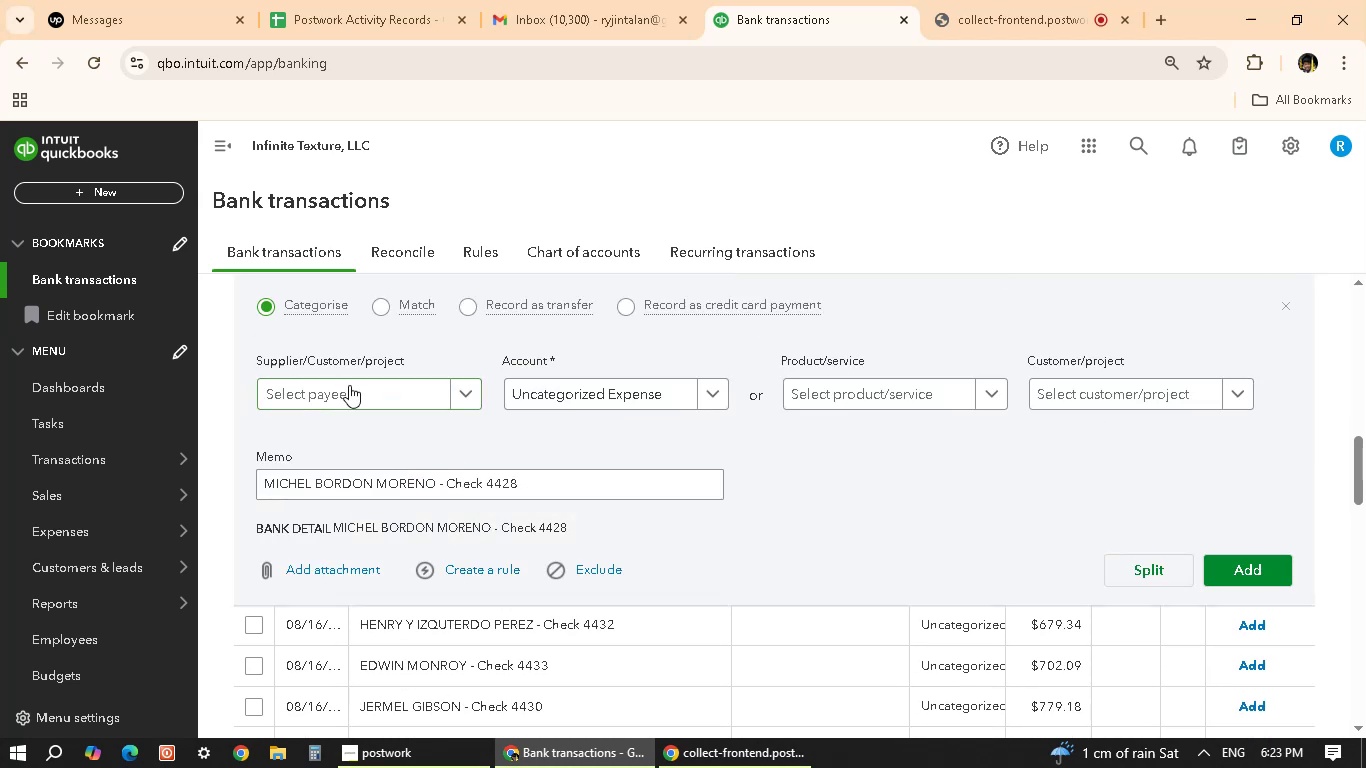 
left_click([350, 390])
 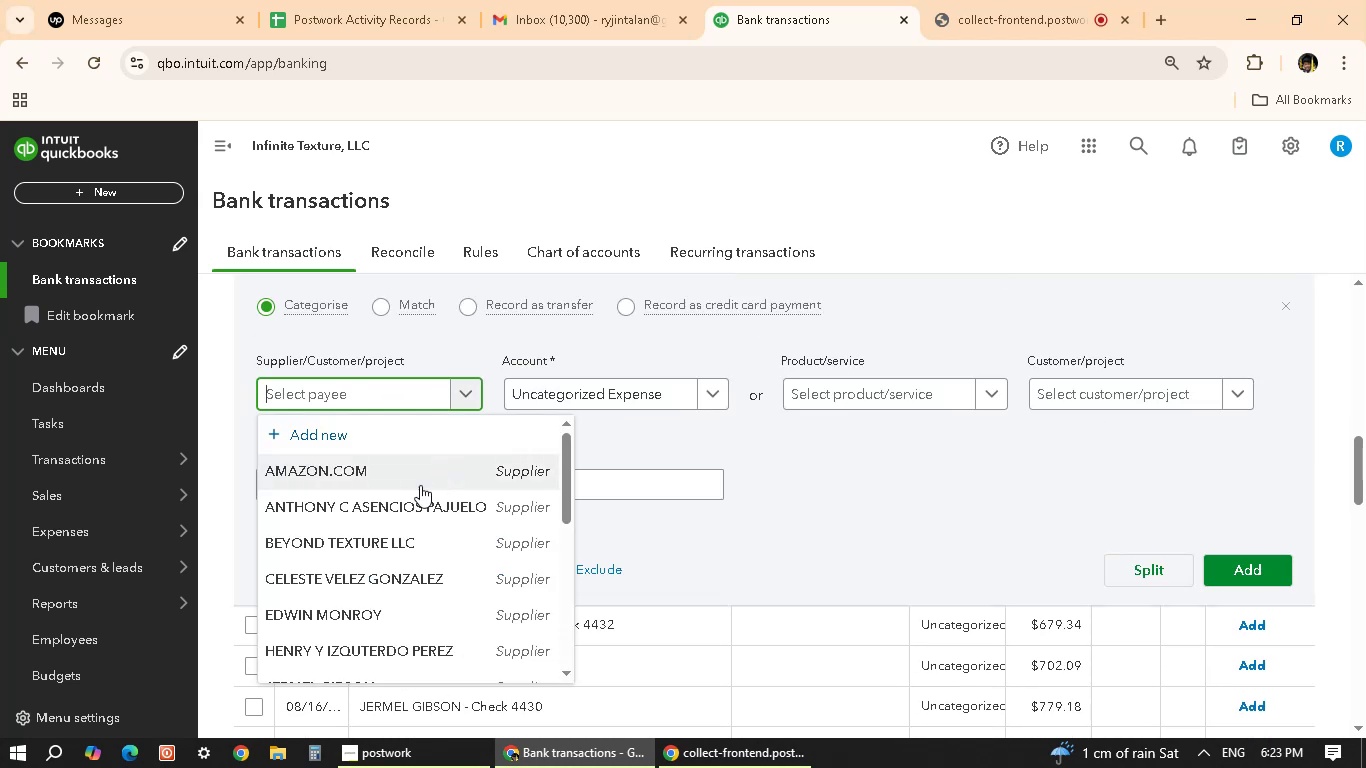 
scroll: coordinate [380, 553], scroll_direction: down, amount: 6.0
 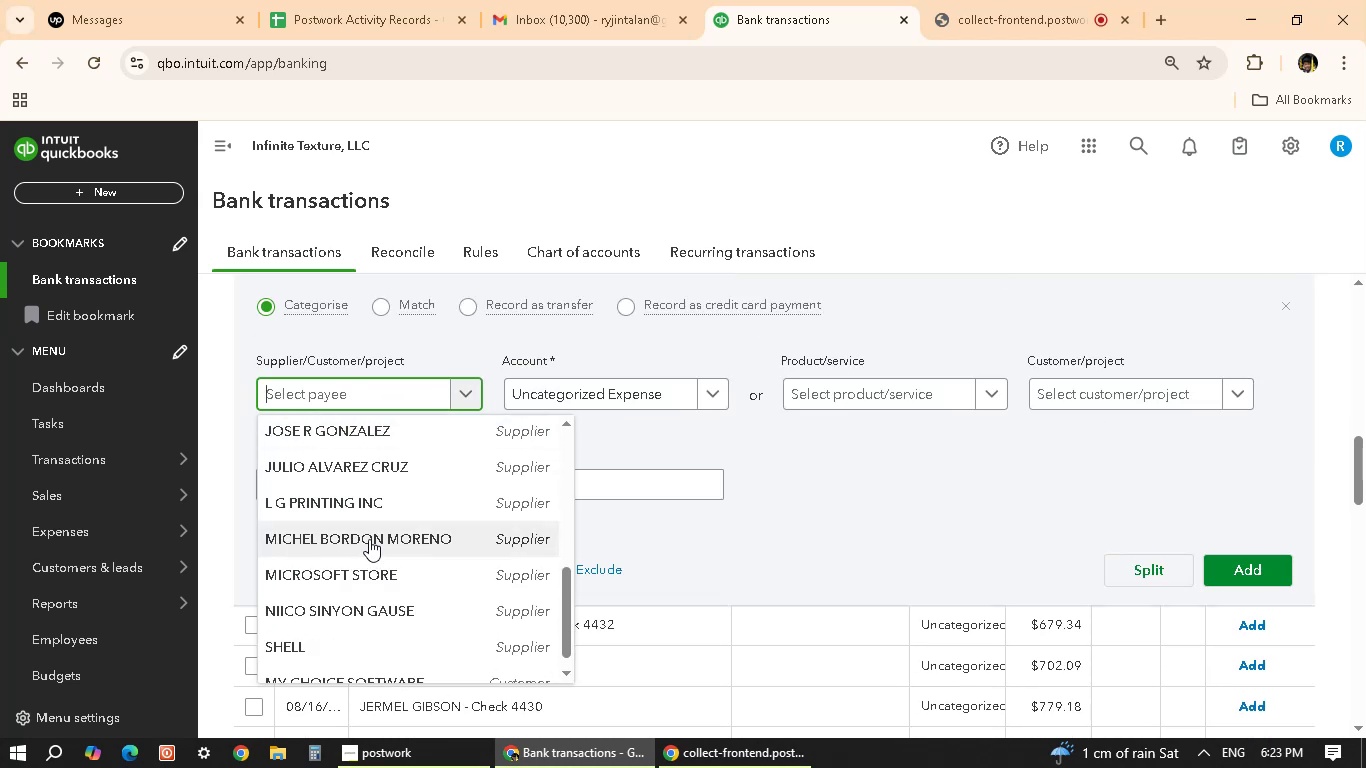 
left_click([369, 537])
 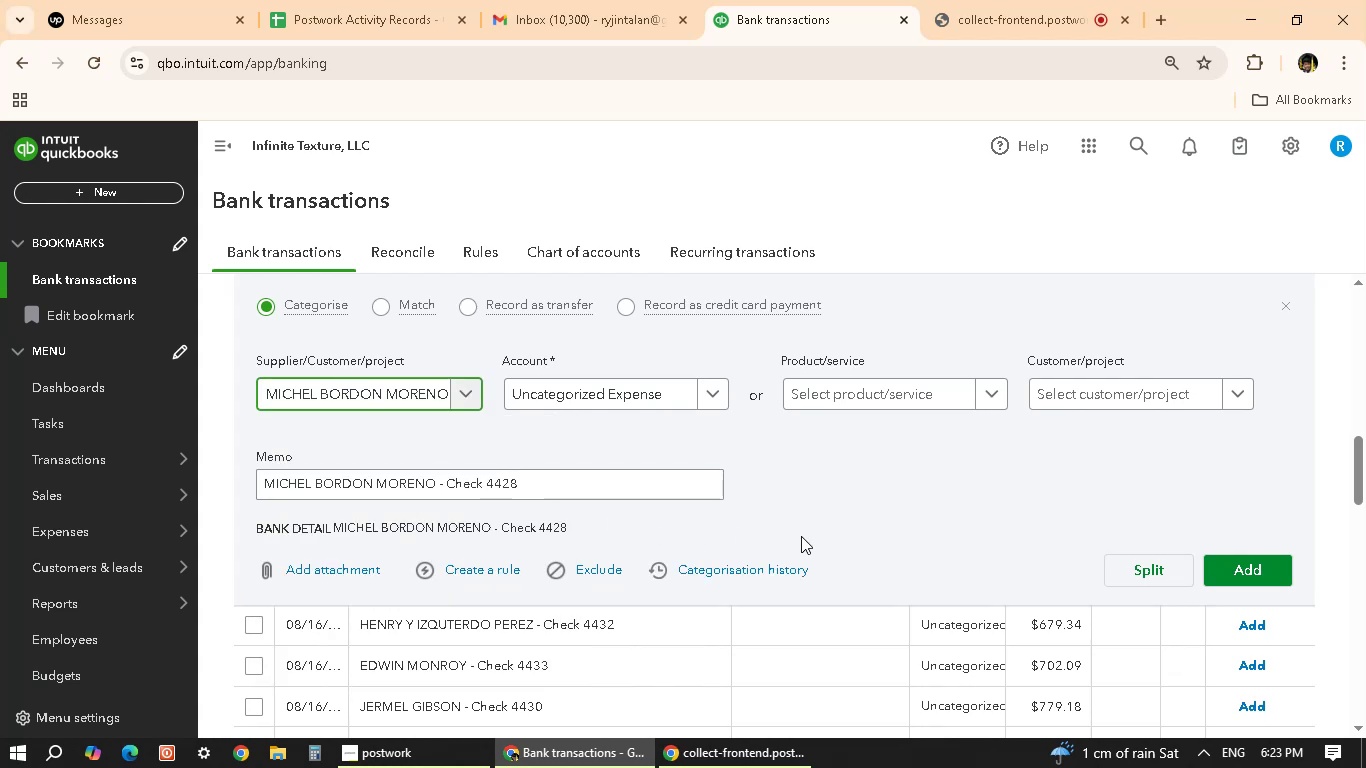 
left_click([950, 457])
 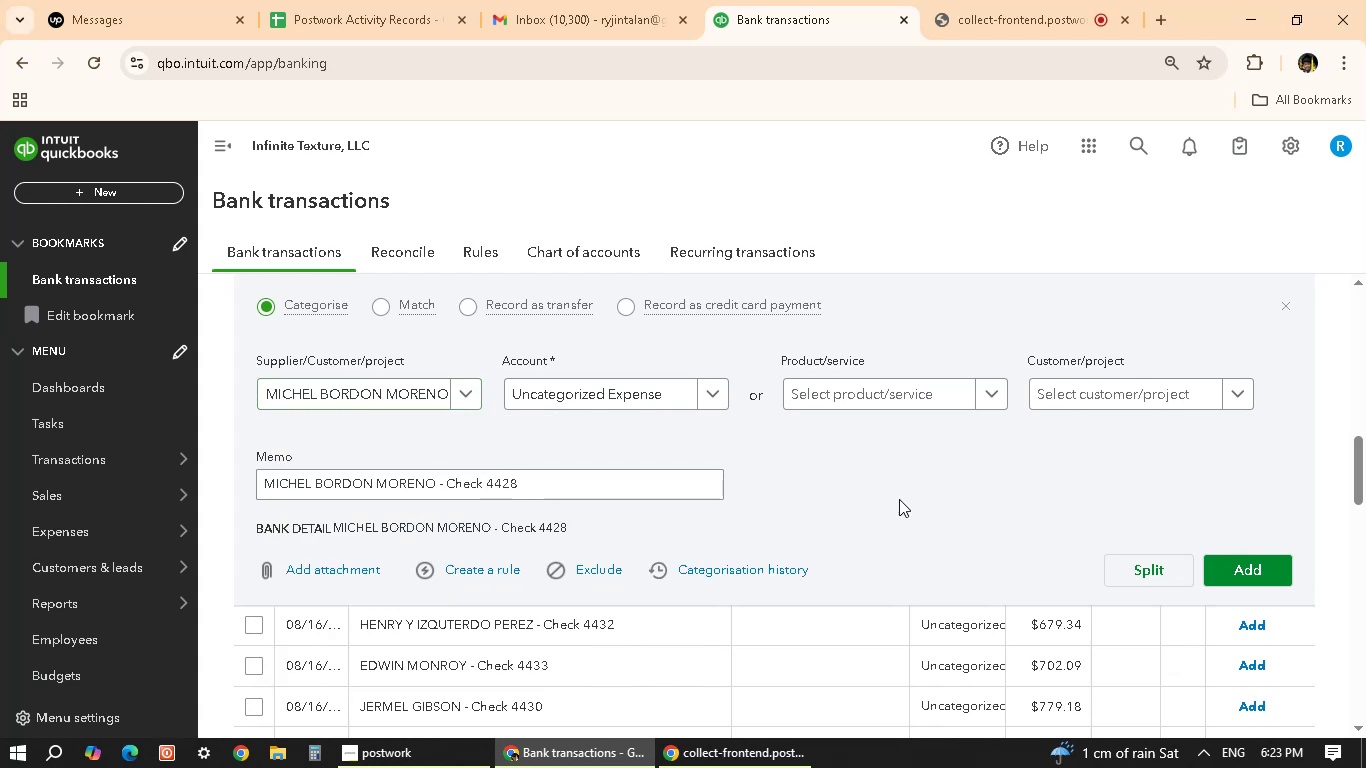 
scroll: coordinate [654, 596], scroll_direction: down, amount: 1.0
 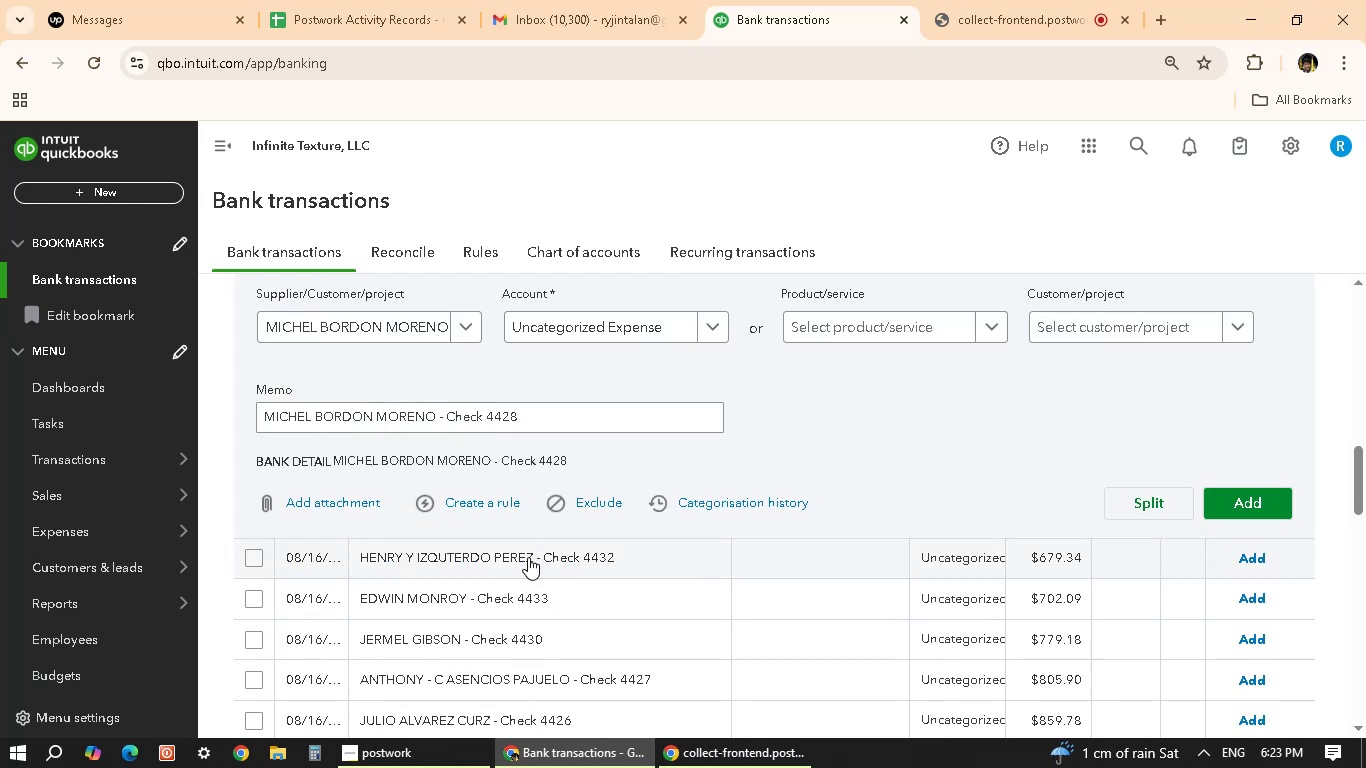 
left_click([519, 561])
 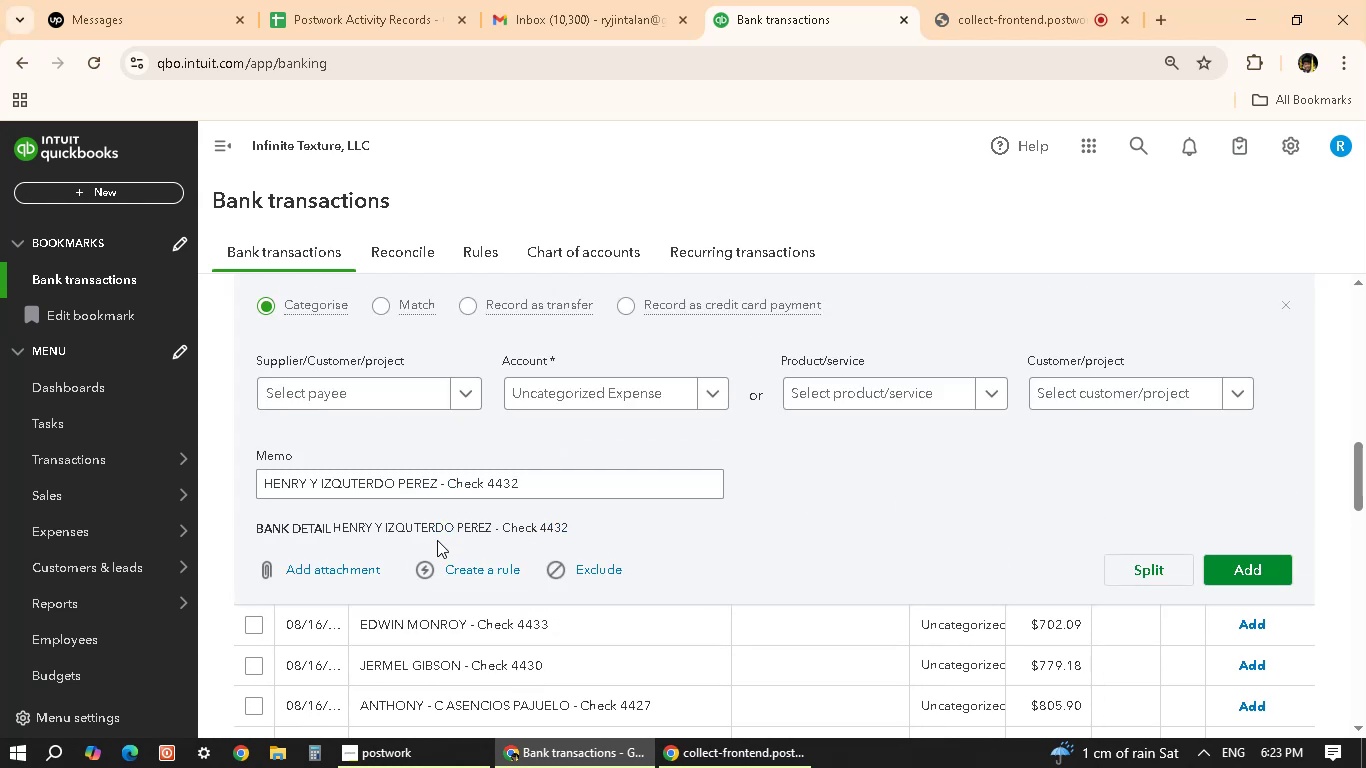 
left_click([366, 404])
 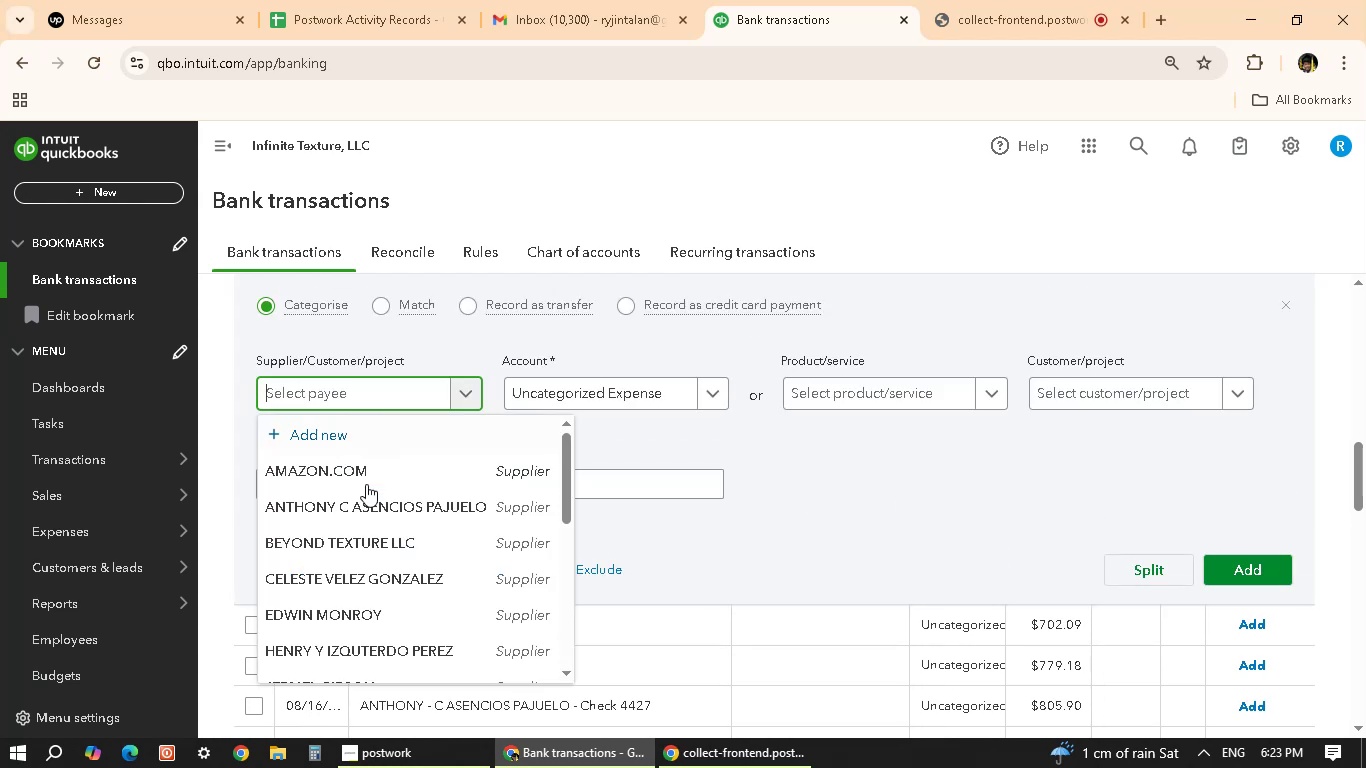 
scroll: coordinate [382, 577], scroll_direction: down, amount: 4.0
 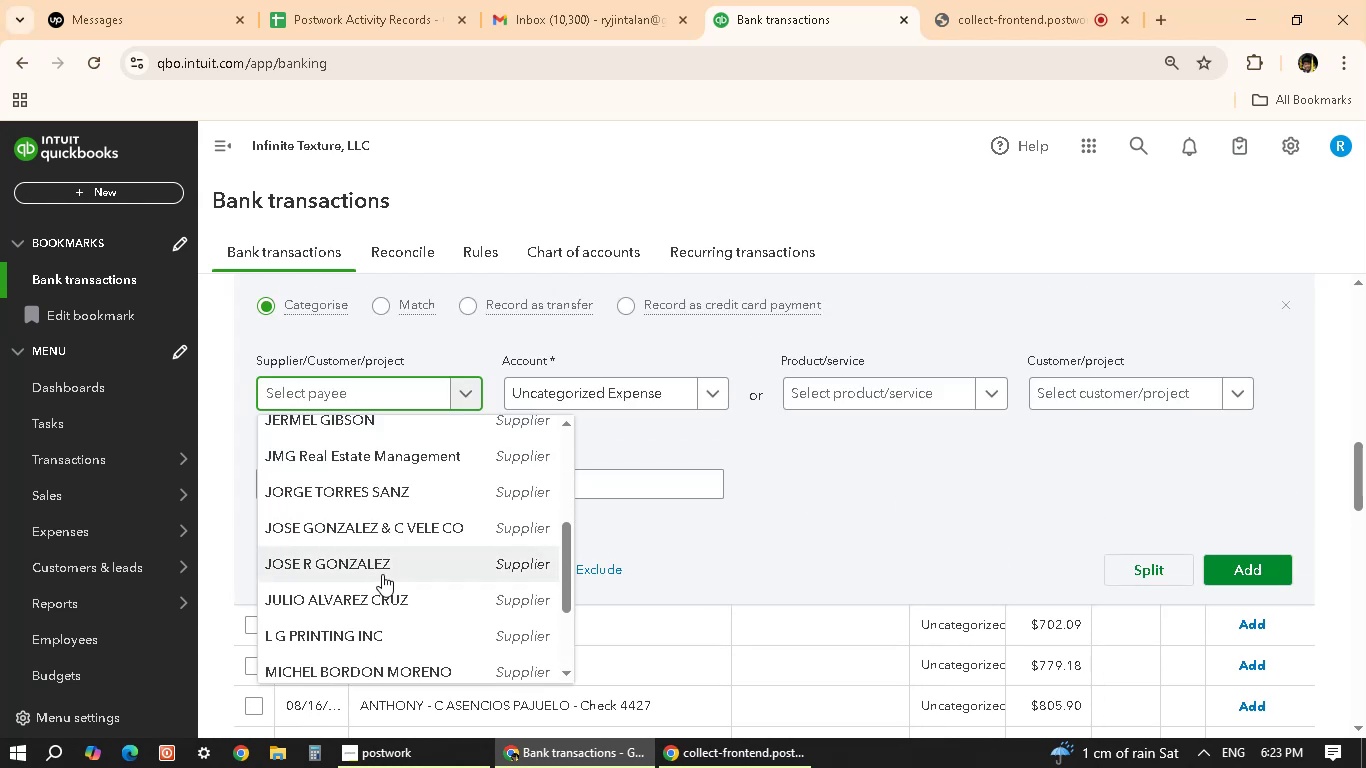 
scroll: coordinate [382, 574], scroll_direction: up, amount: 3.0
 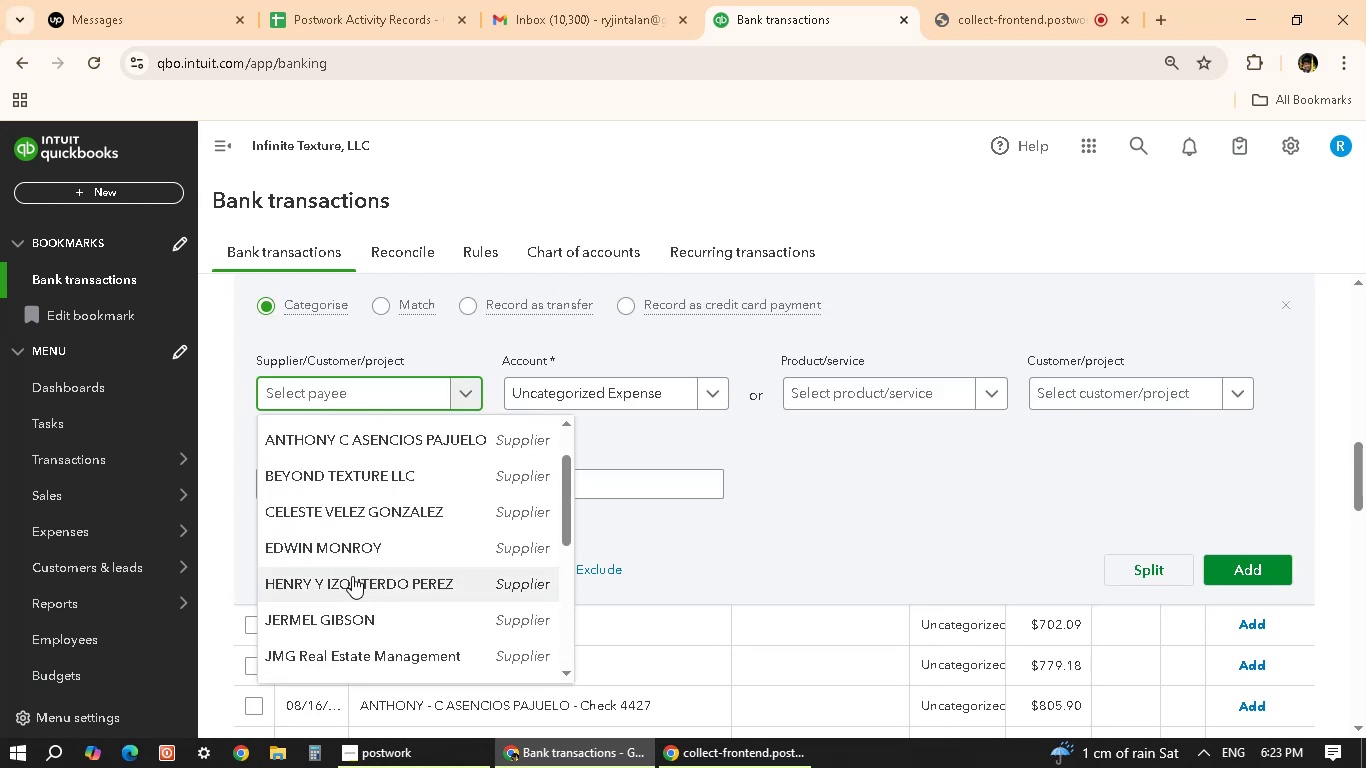 
left_click([352, 576])
 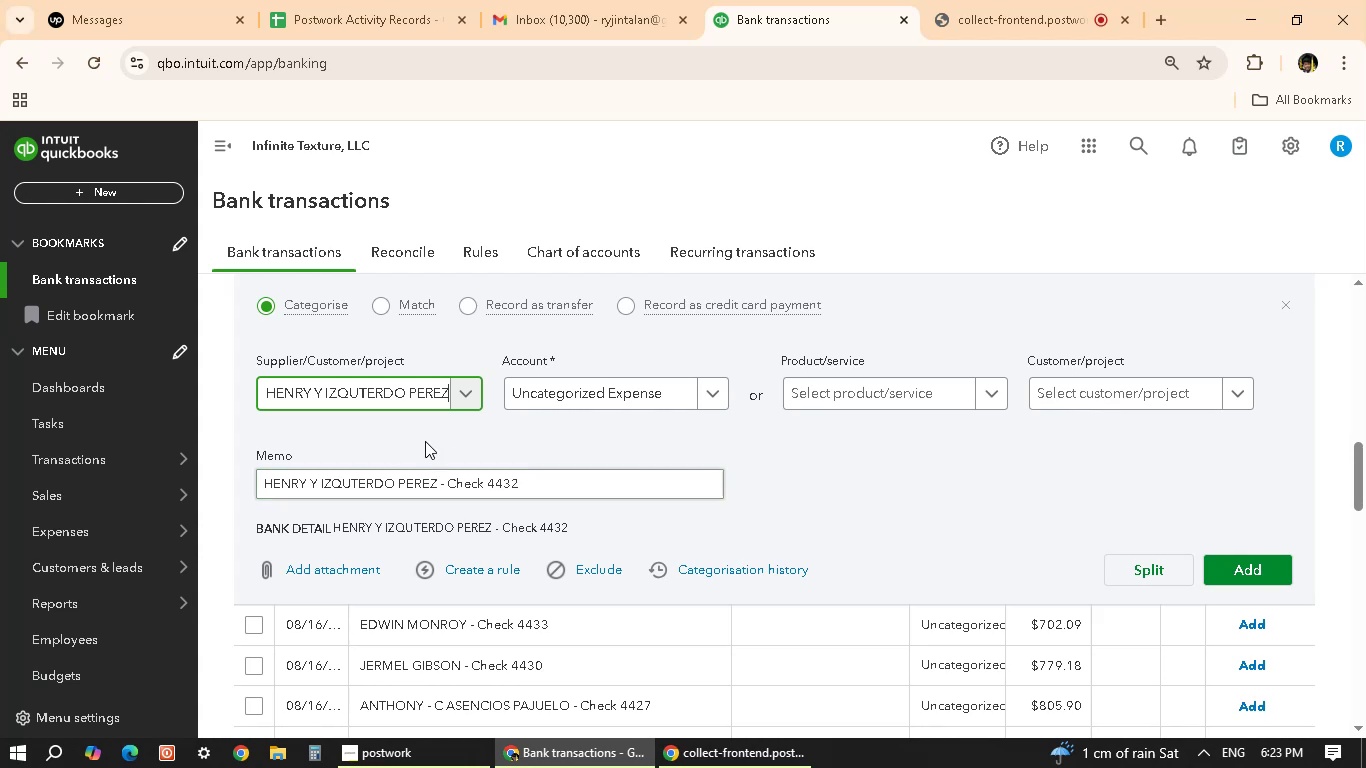 
scroll: coordinate [565, 543], scroll_direction: down, amount: 3.0
 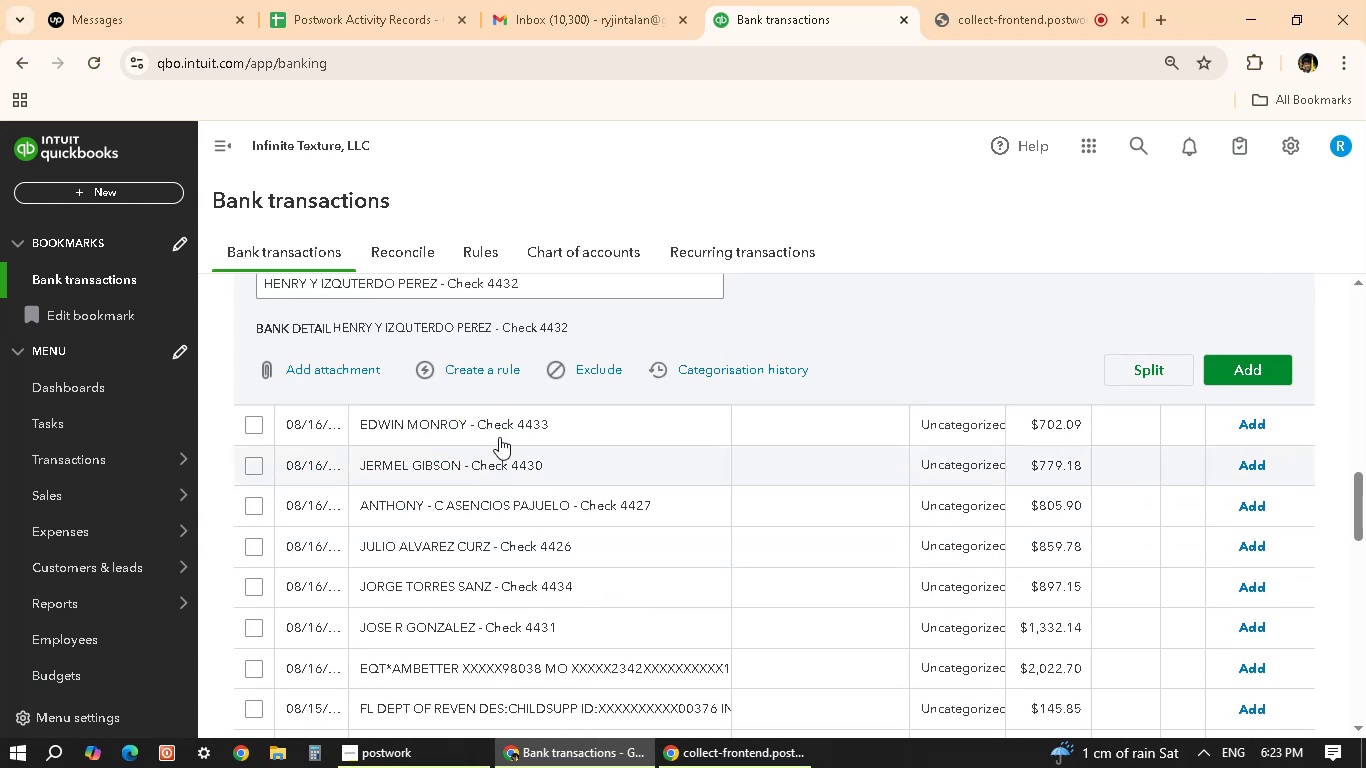 
left_click([507, 425])
 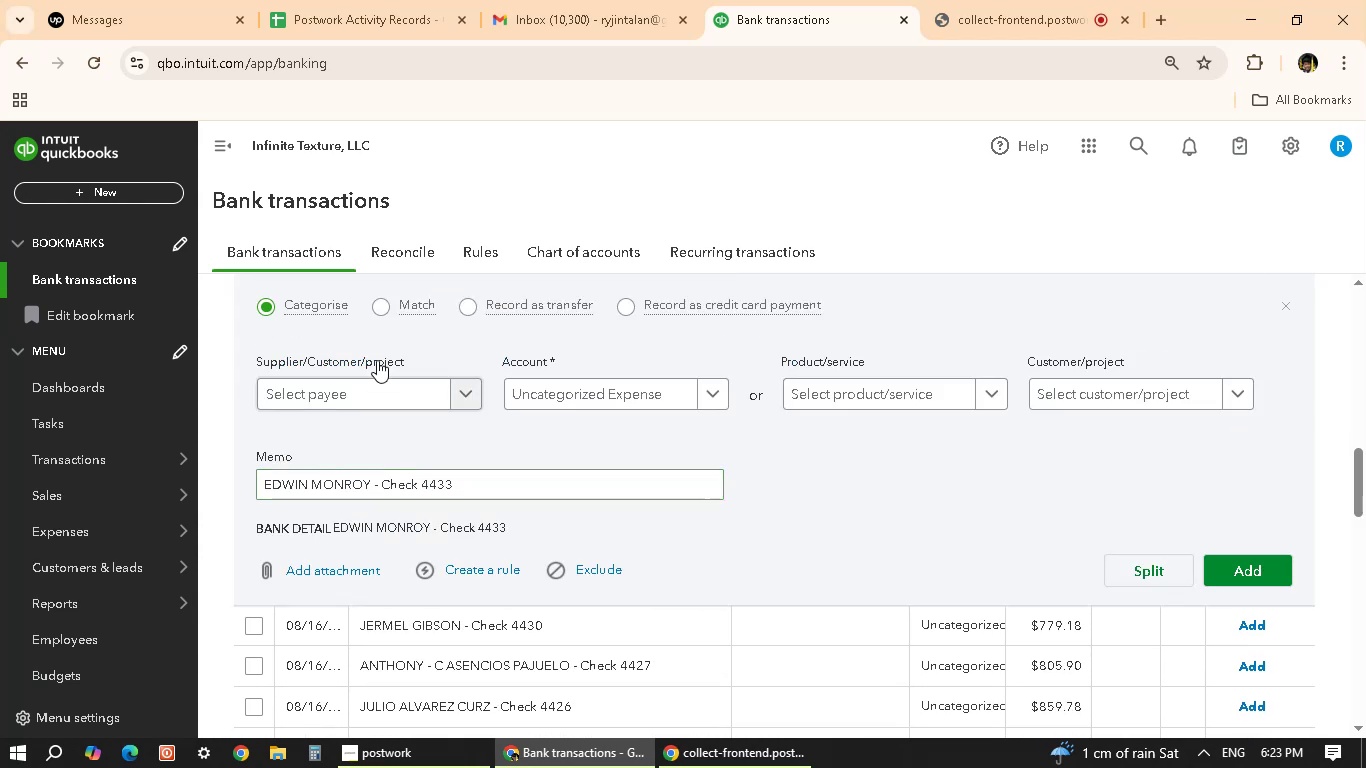 
left_click([378, 397])
 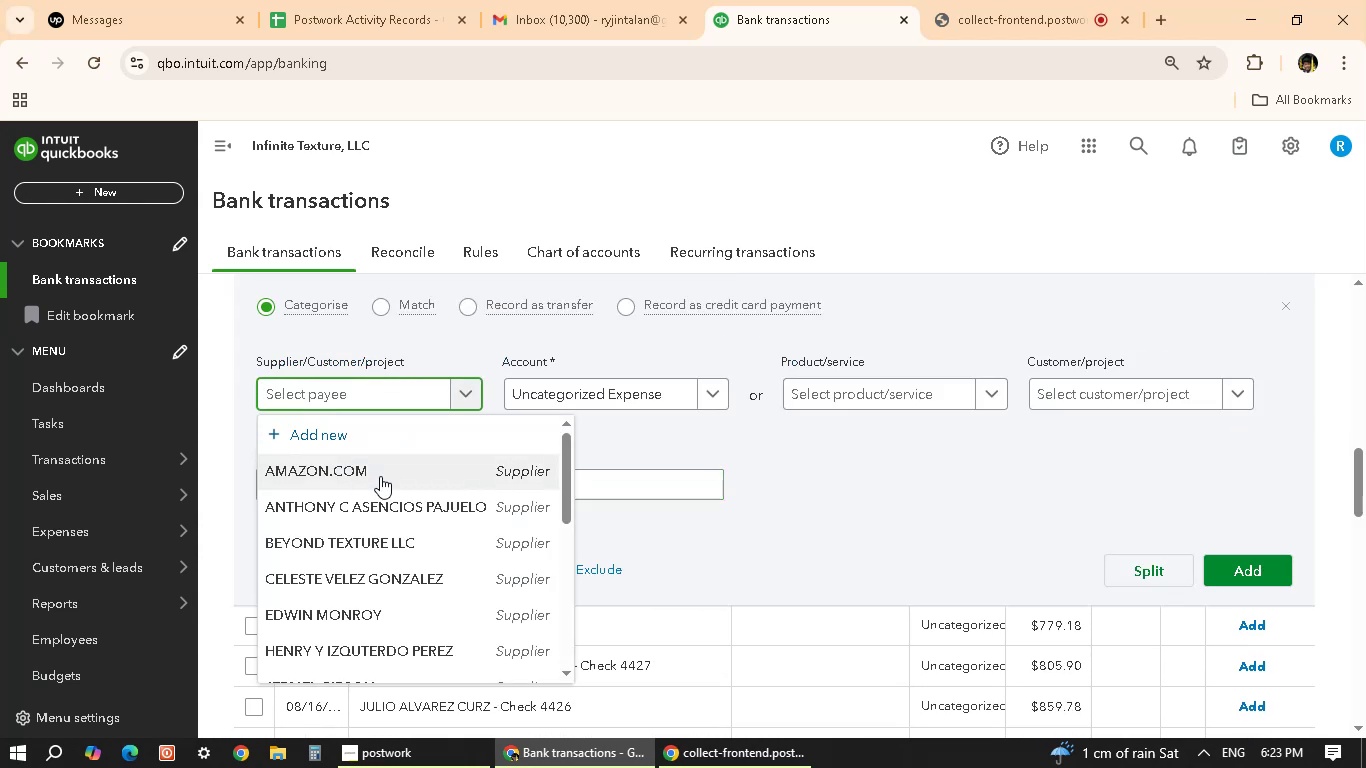 
scroll: coordinate [380, 479], scroll_direction: down, amount: 2.0
 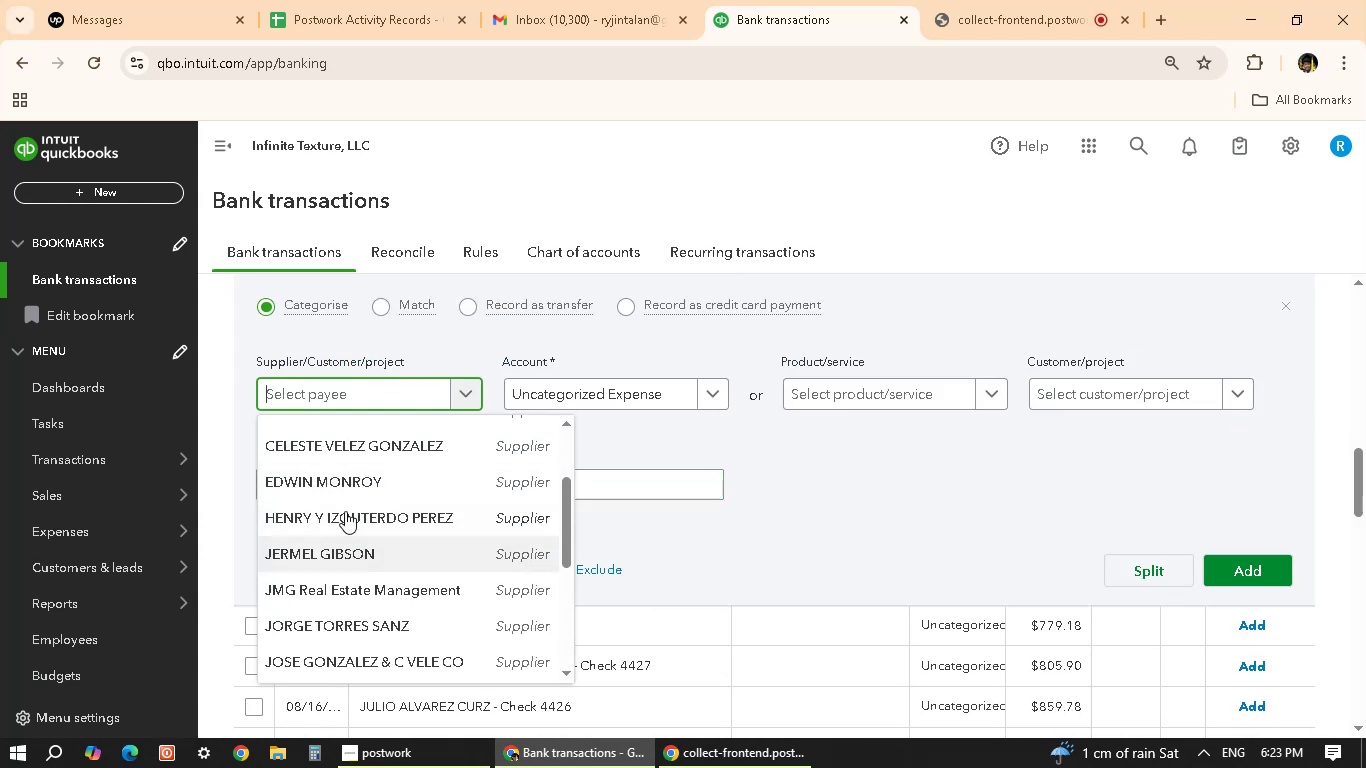 
left_click([348, 488])
 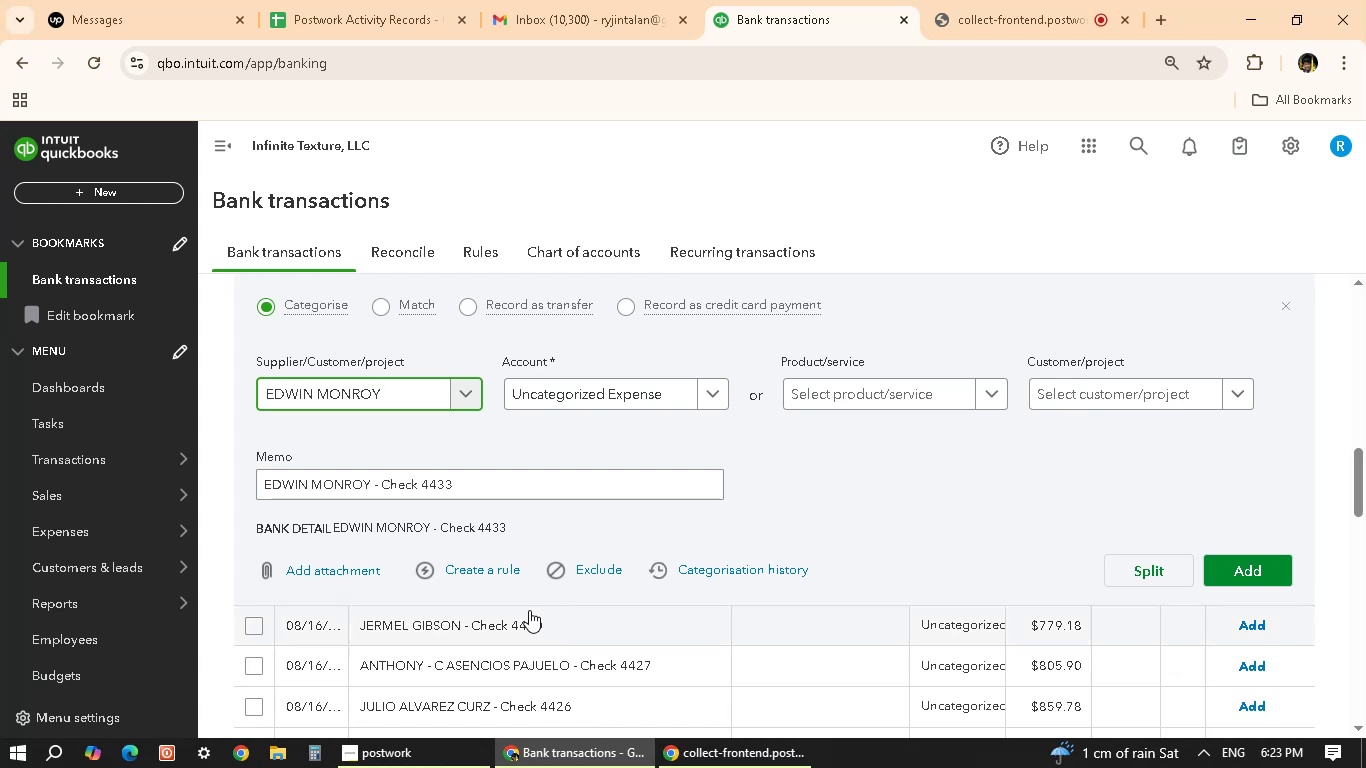 
scroll: coordinate [518, 560], scroll_direction: down, amount: 1.0
 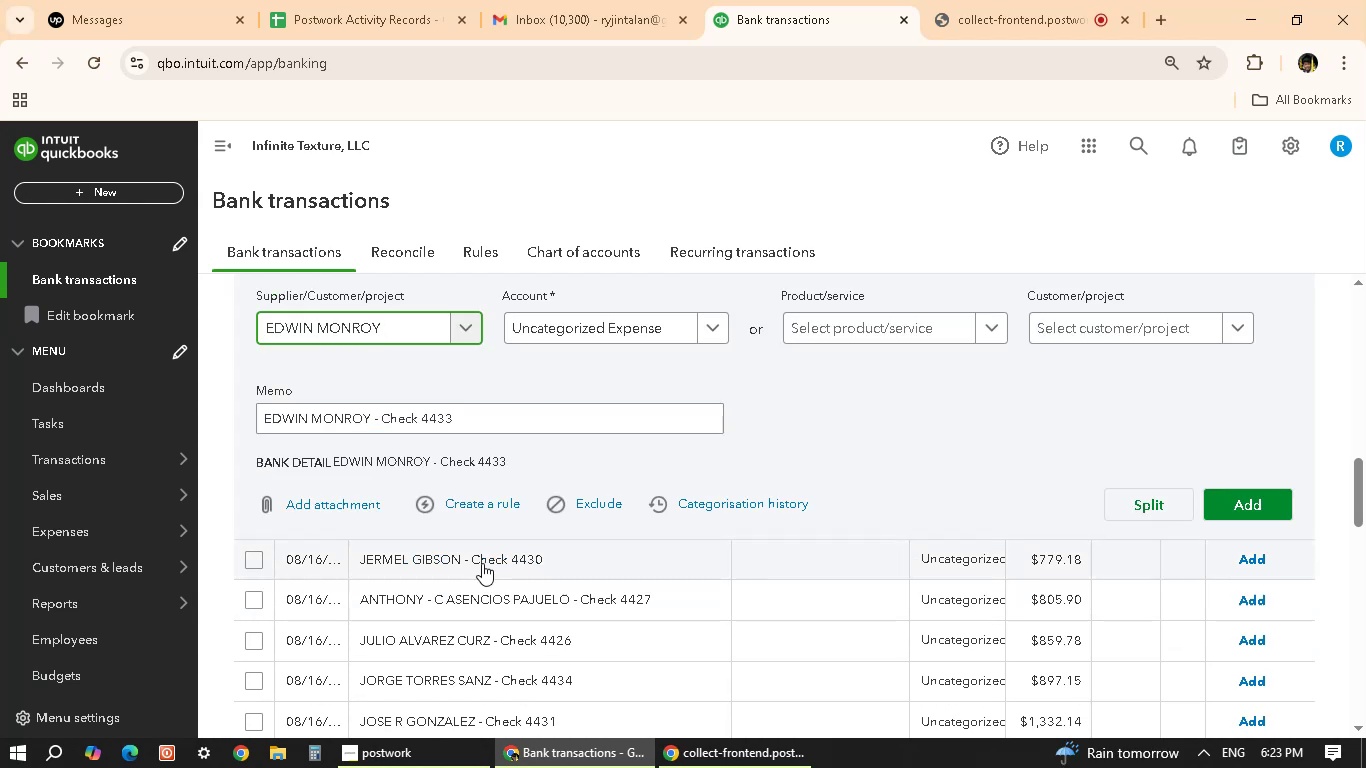 
left_click([483, 559])
 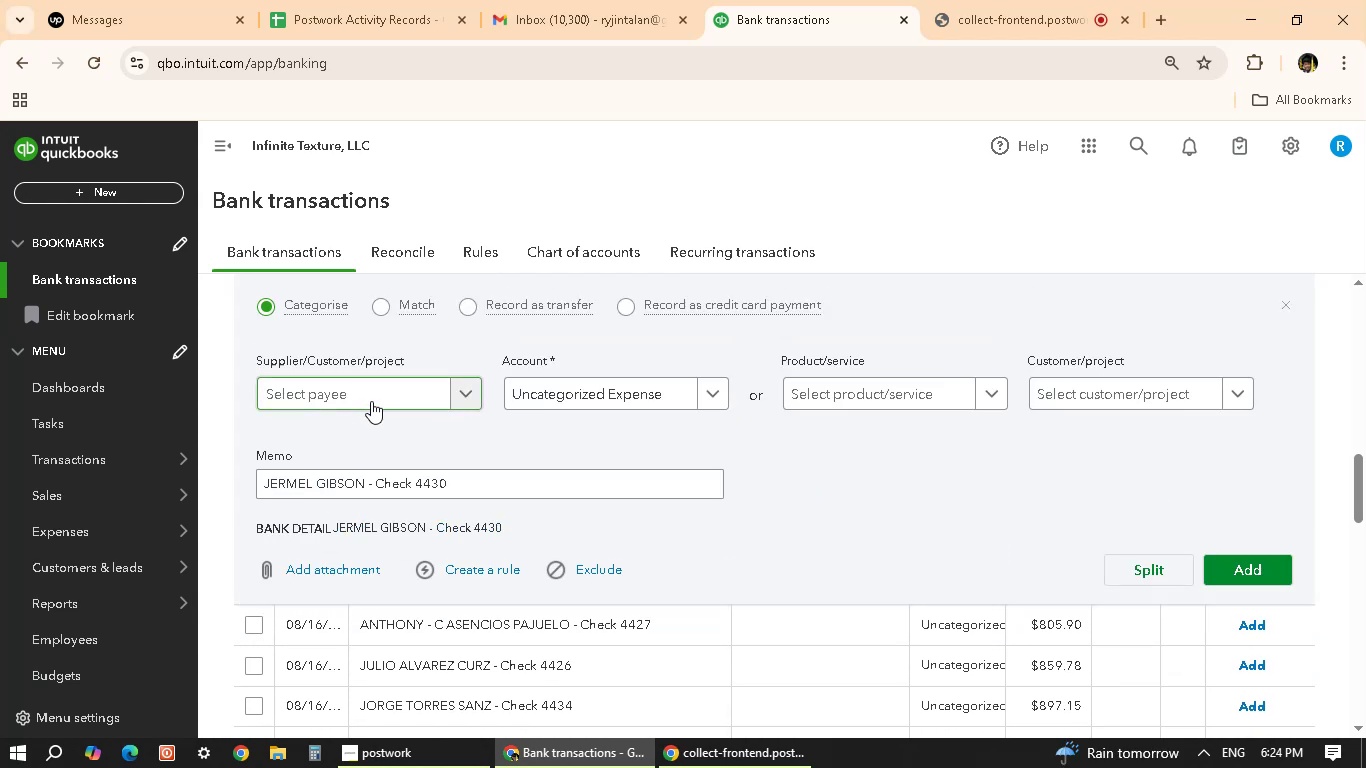 
scroll: coordinate [556, 565], scroll_direction: down, amount: 5.0
 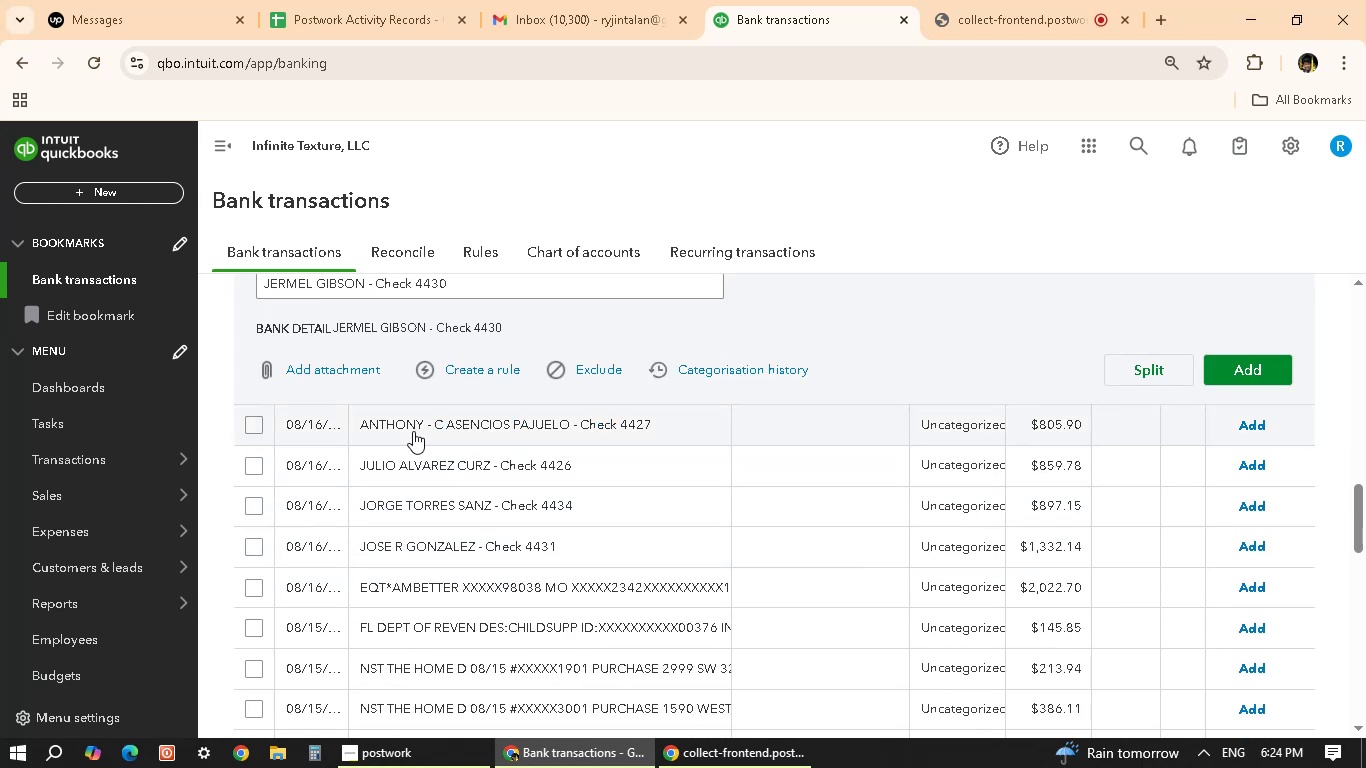 
left_click([413, 431])
 